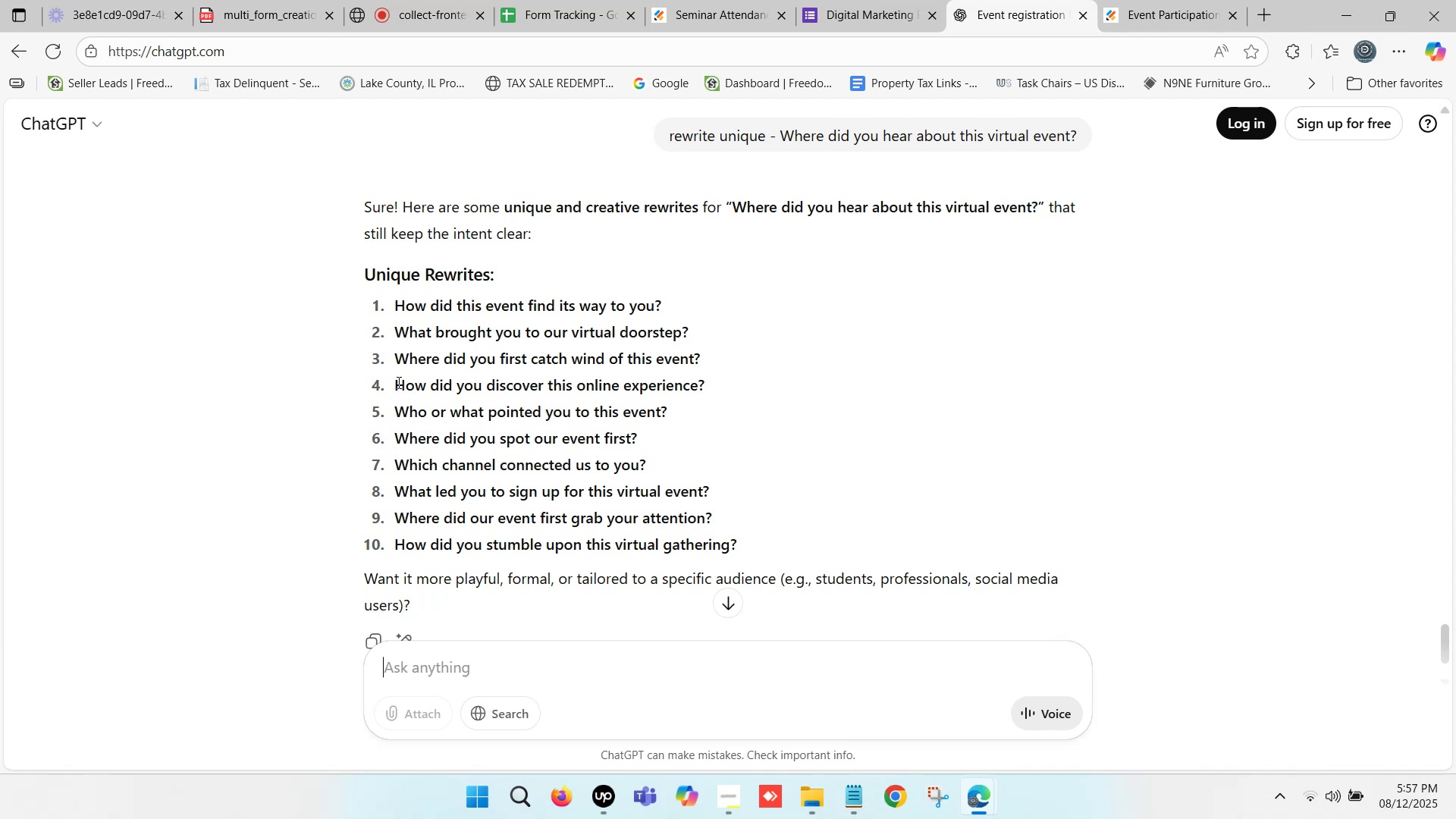 
wait(21.71)
 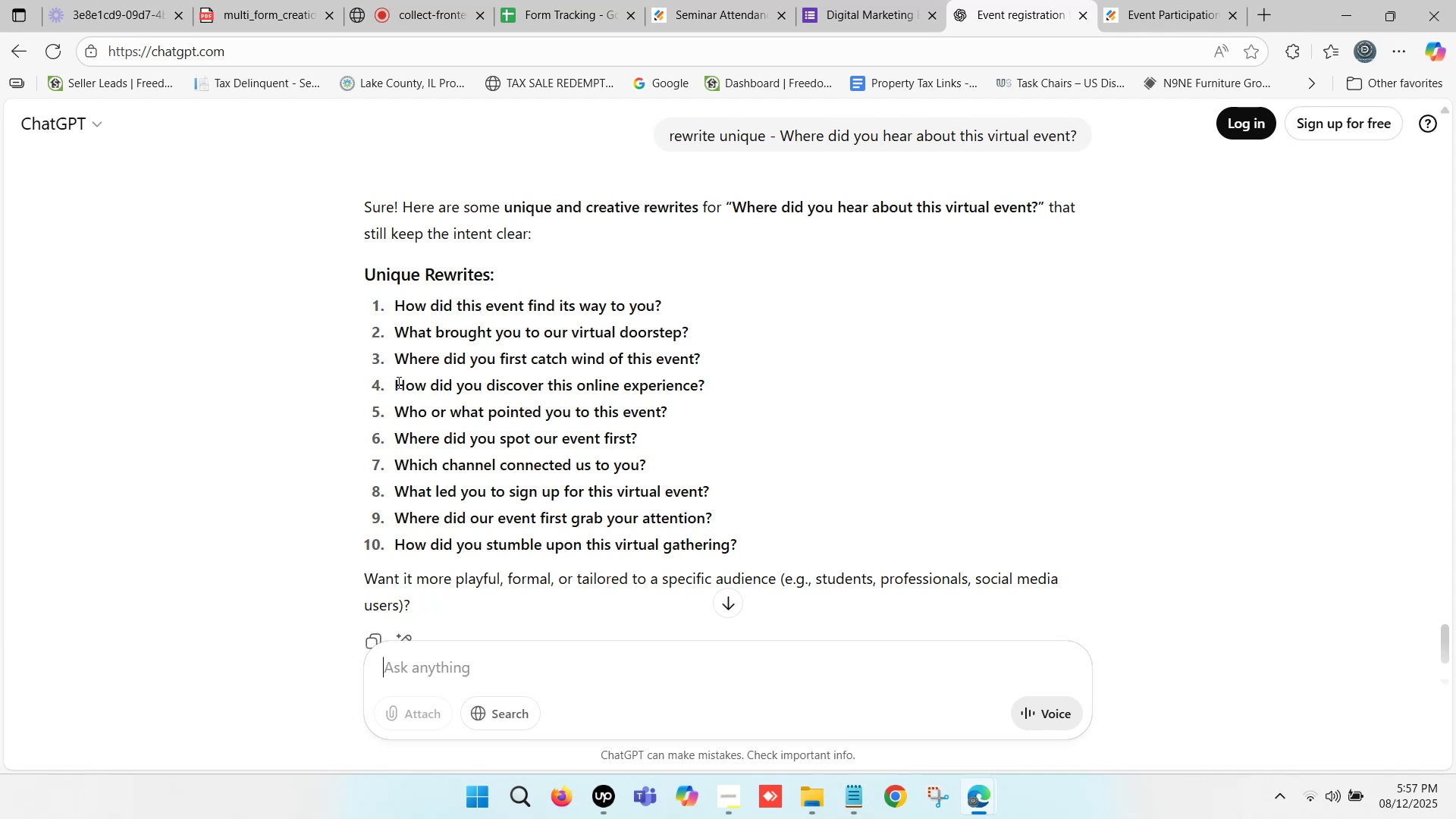 
left_click_drag(start_coordinate=[397, 296], to_coordinate=[663, 304])
 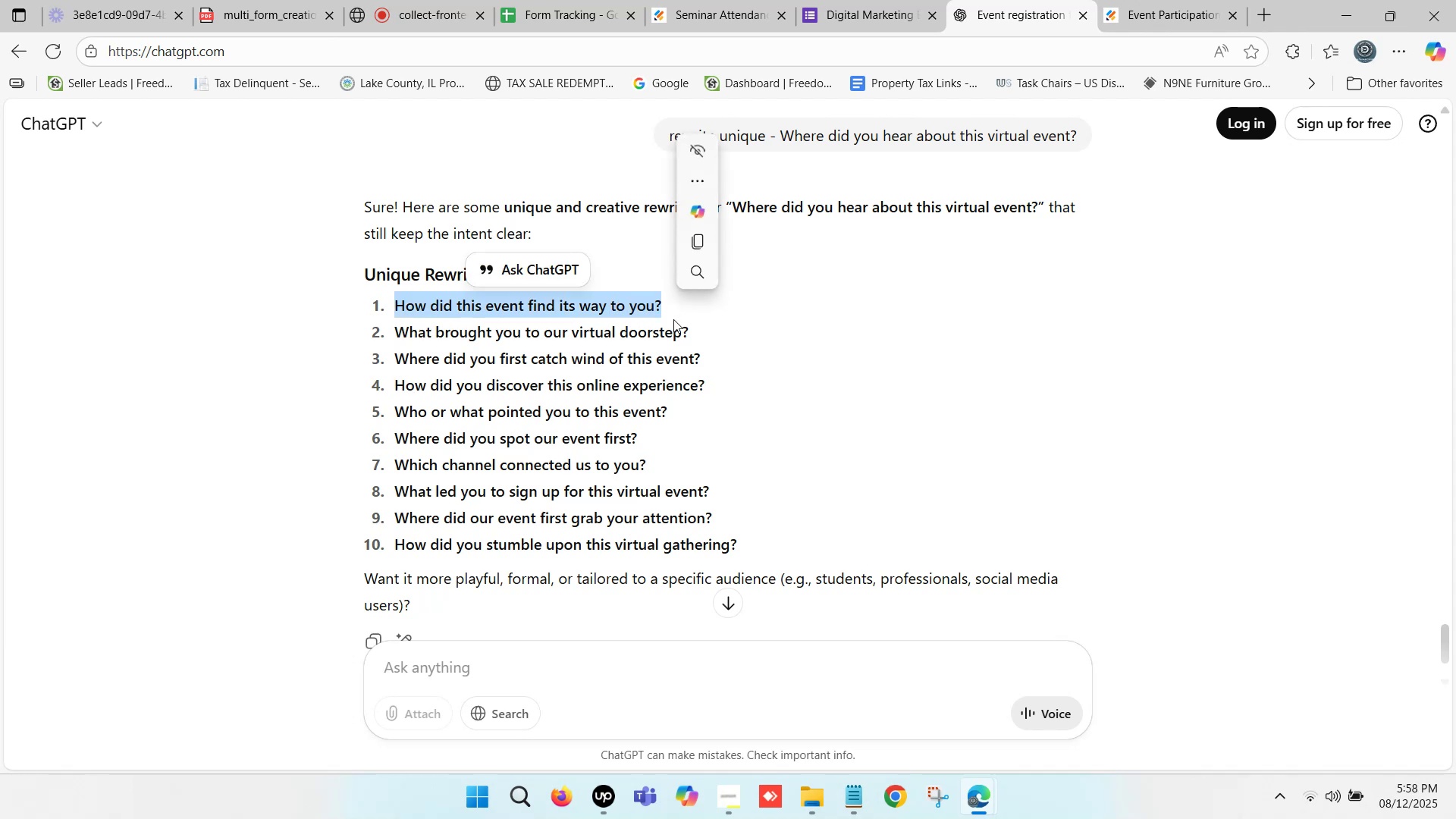 
key(Control+C)
 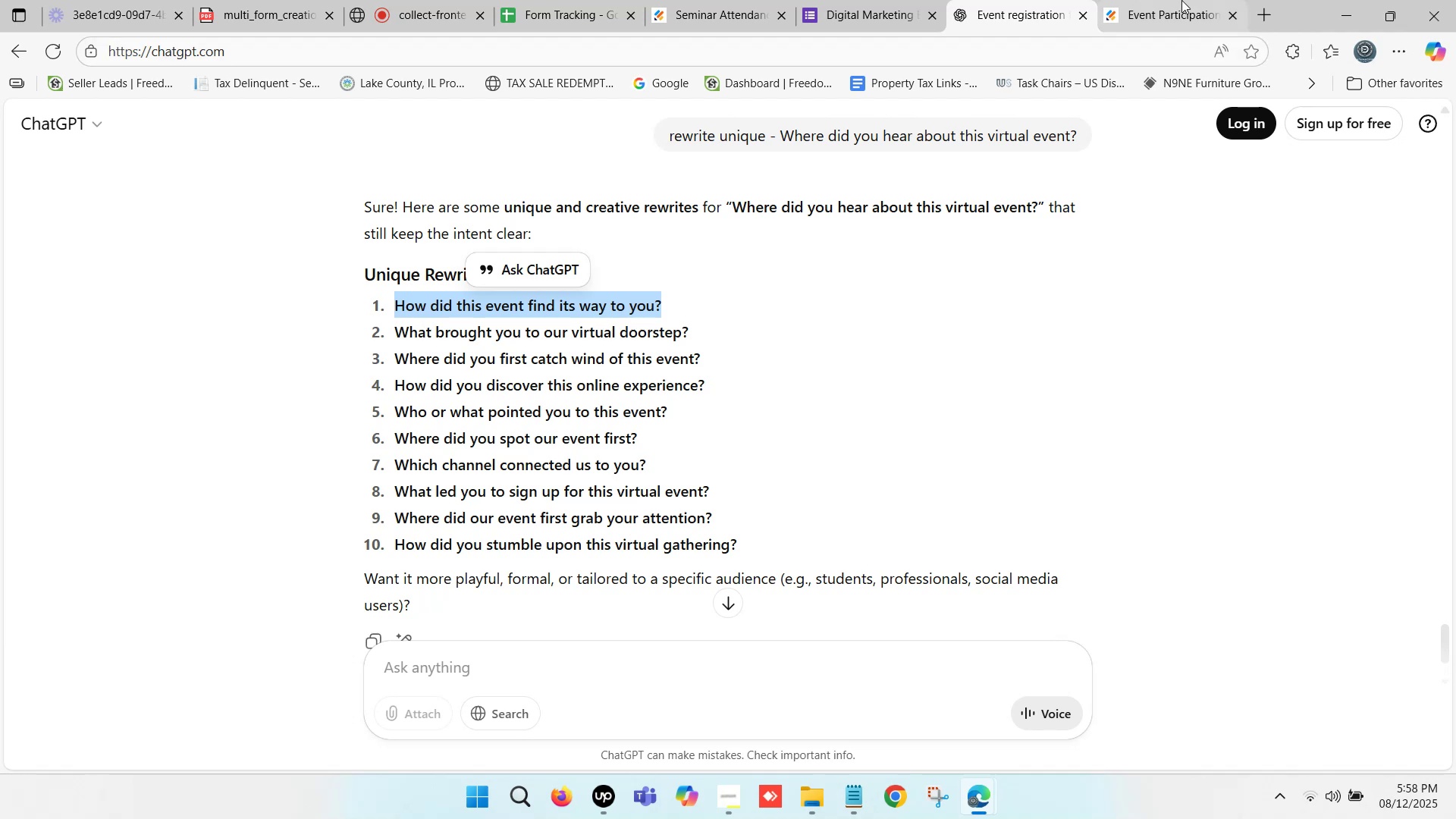 
left_click([1181, 0])
 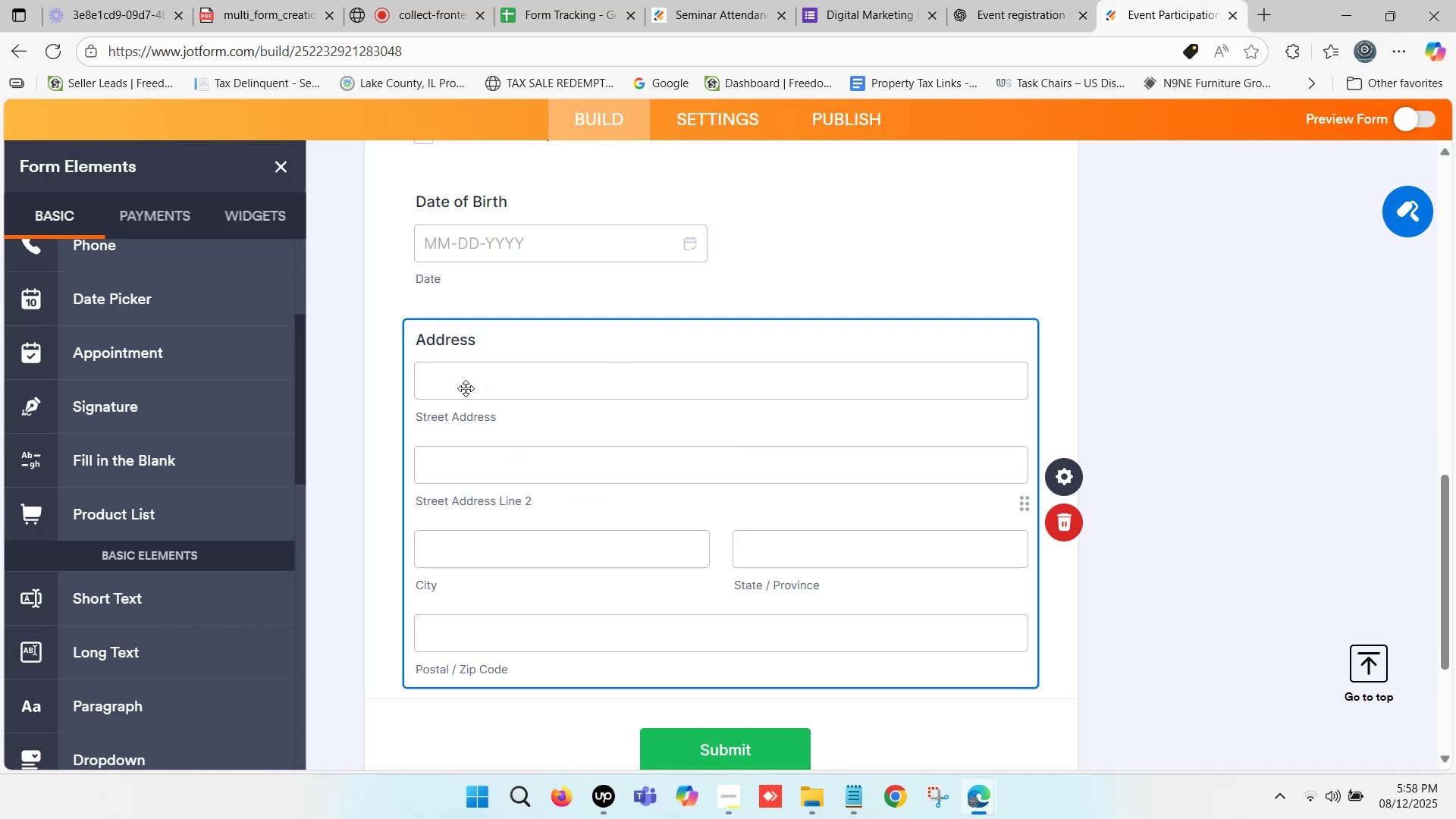 
scroll: coordinate [354, 406], scroll_direction: down, amount: 3.0
 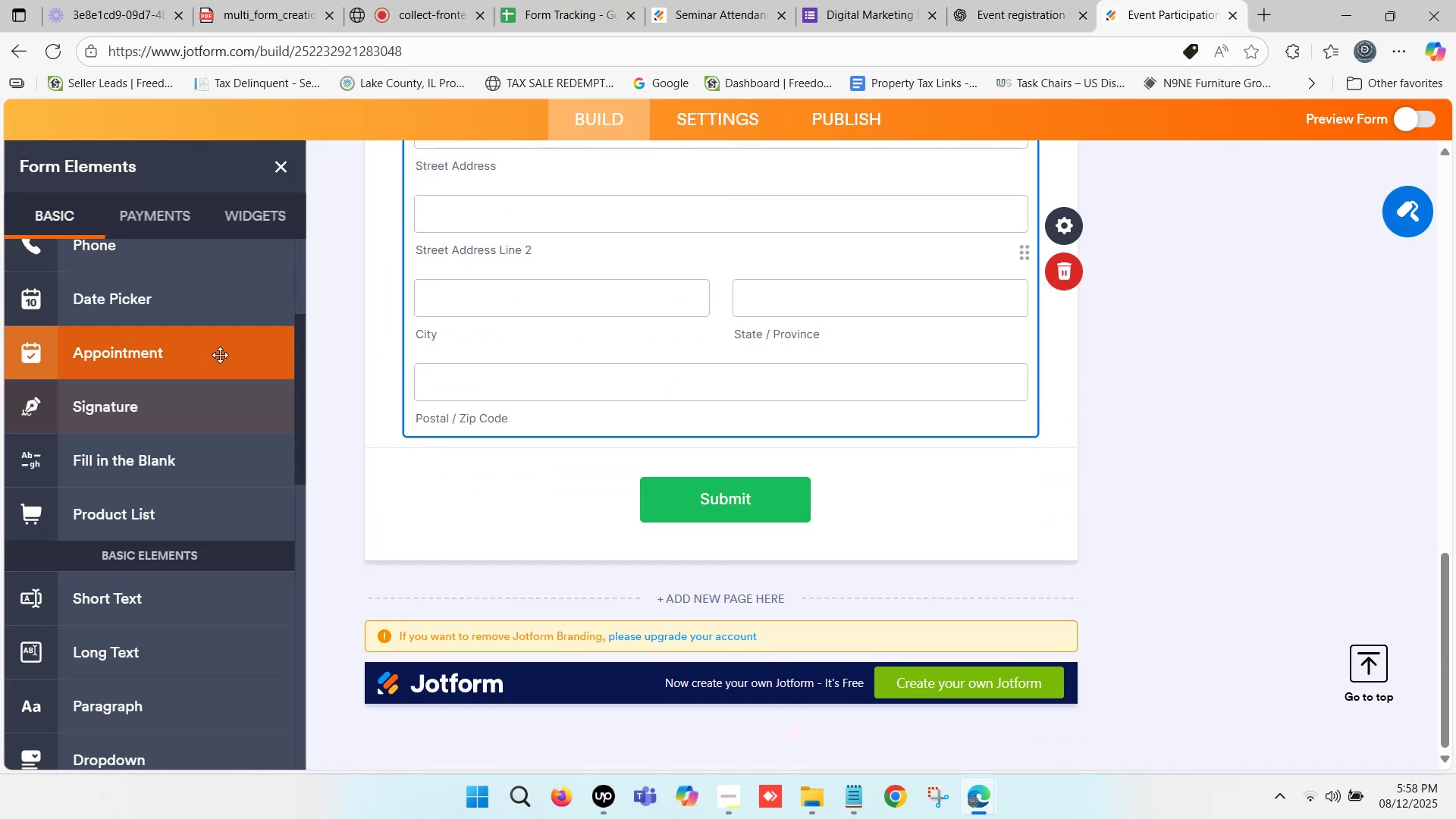 
scroll: coordinate [171, 400], scroll_direction: up, amount: 4.0
 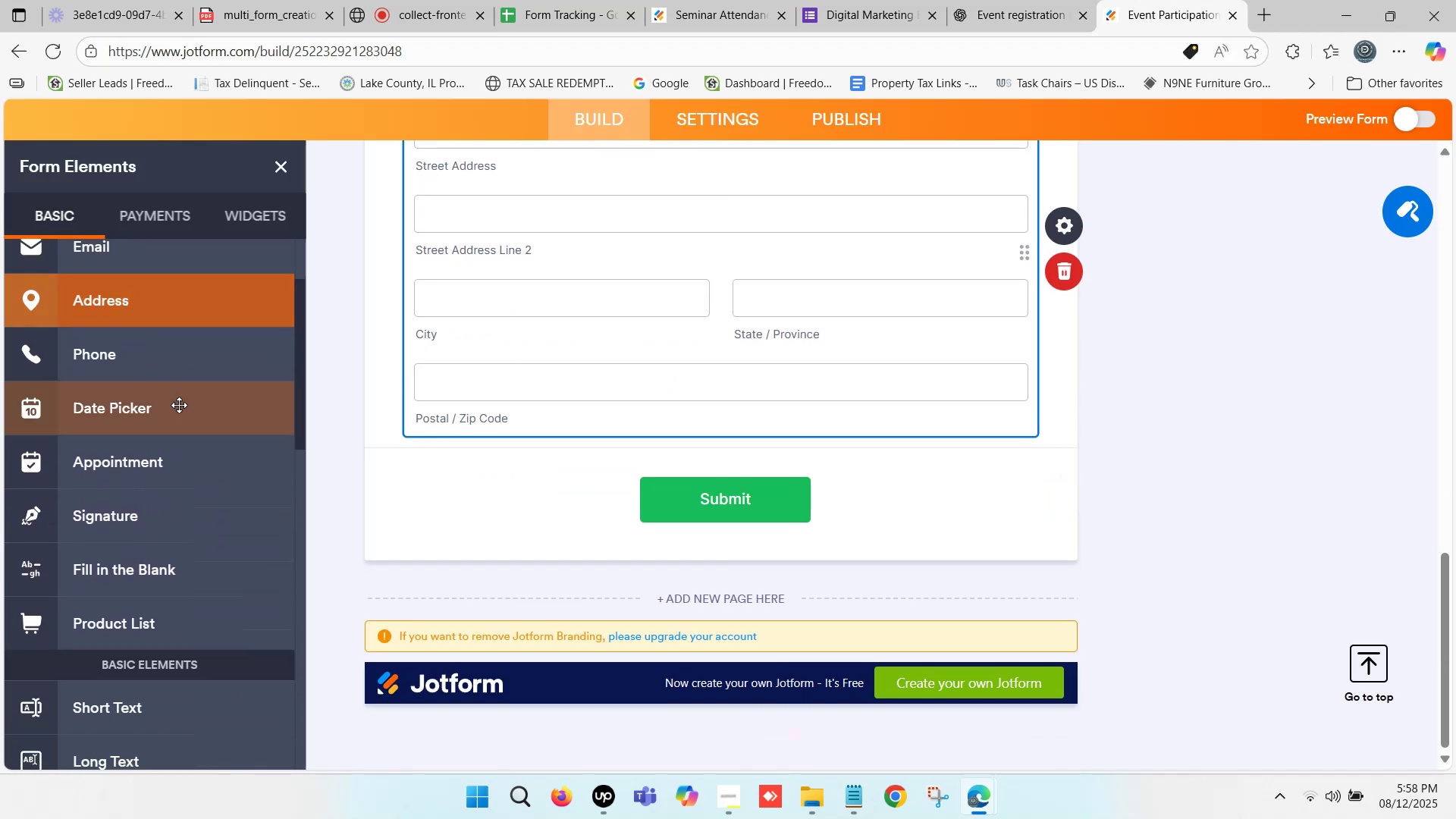 
scroll: coordinate [140, 404], scroll_direction: down, amount: 4.0
 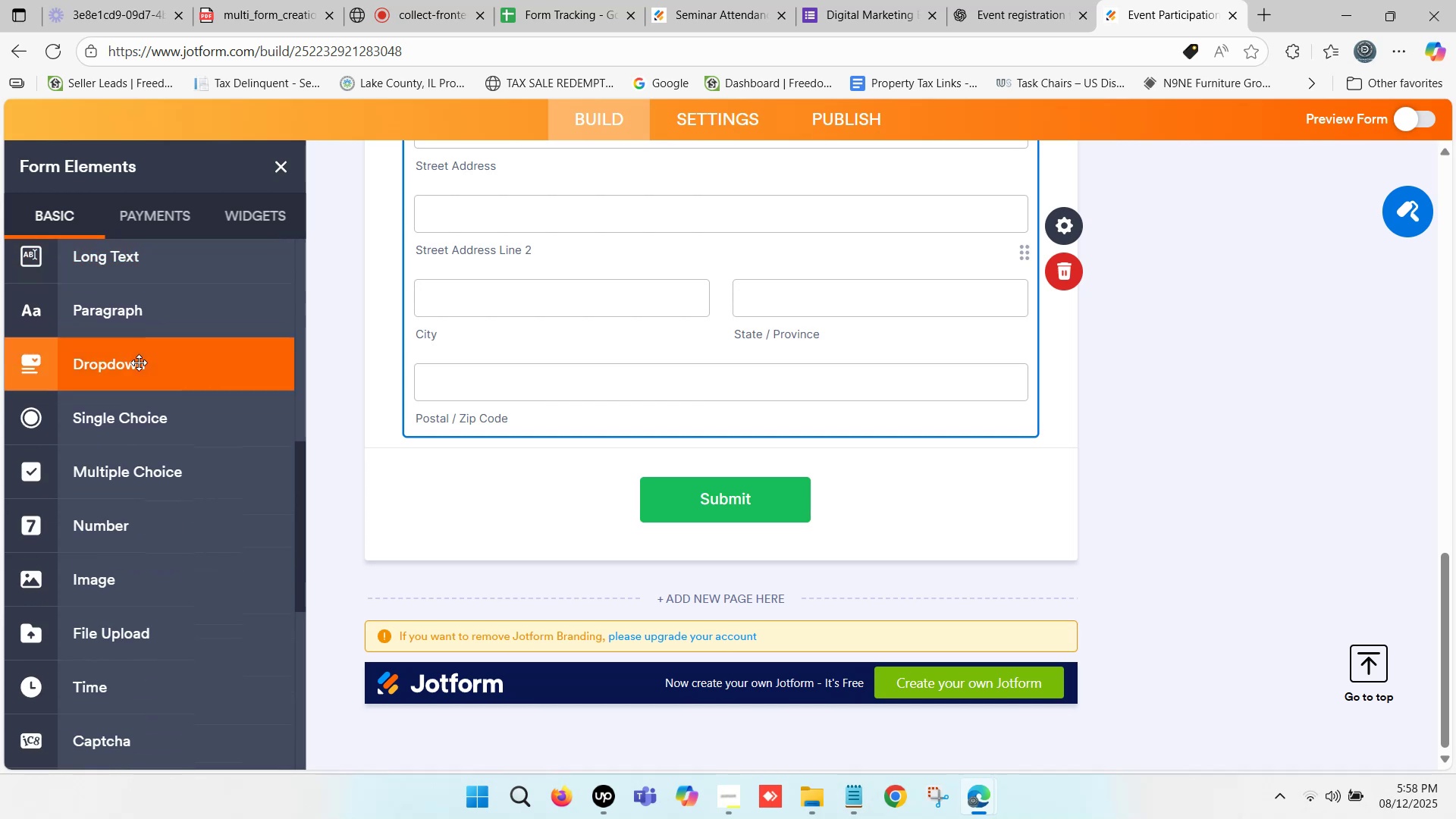 
left_click_drag(start_coordinate=[139, 362], to_coordinate=[540, 463])
 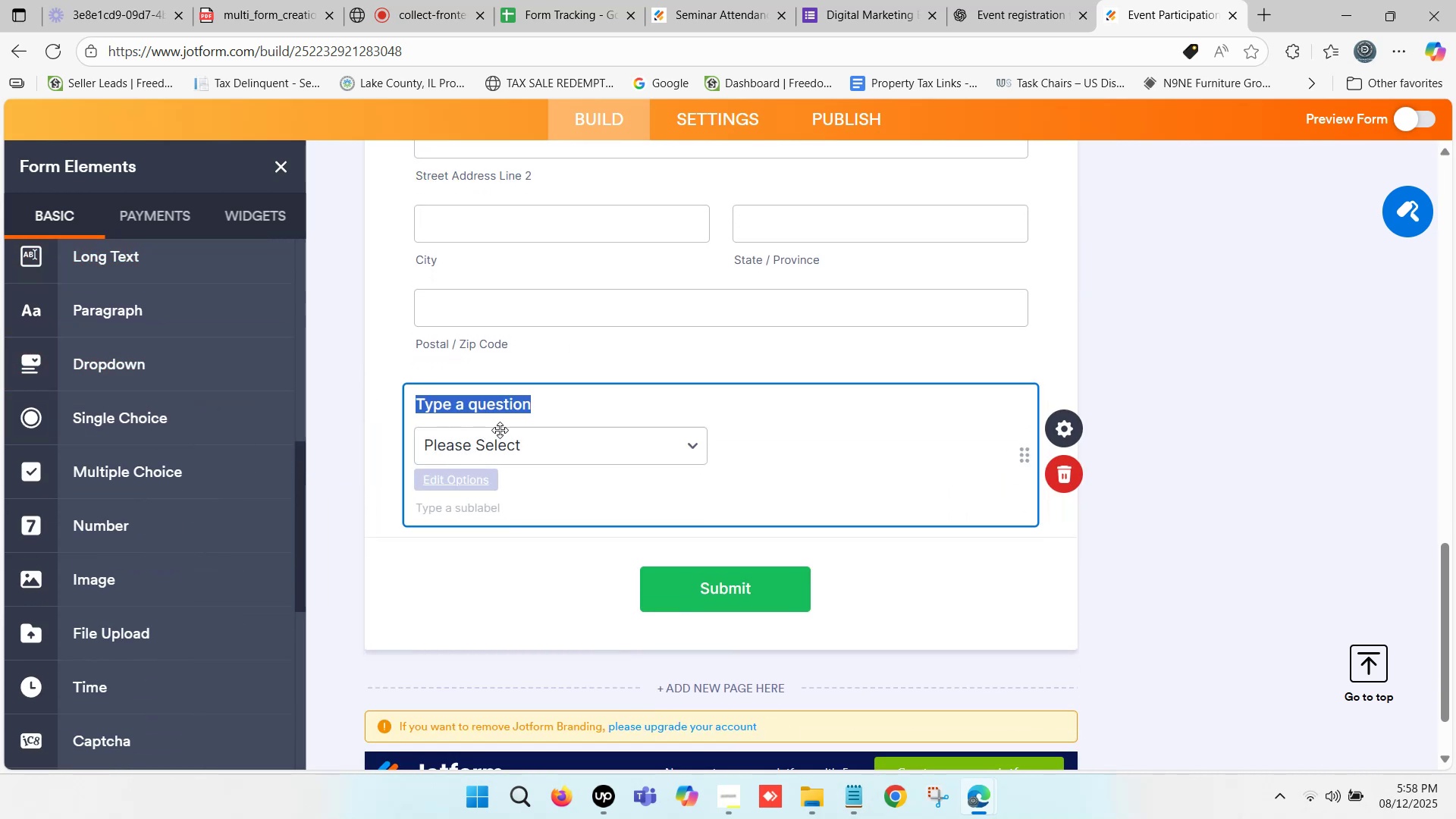 
key(Control+V)
 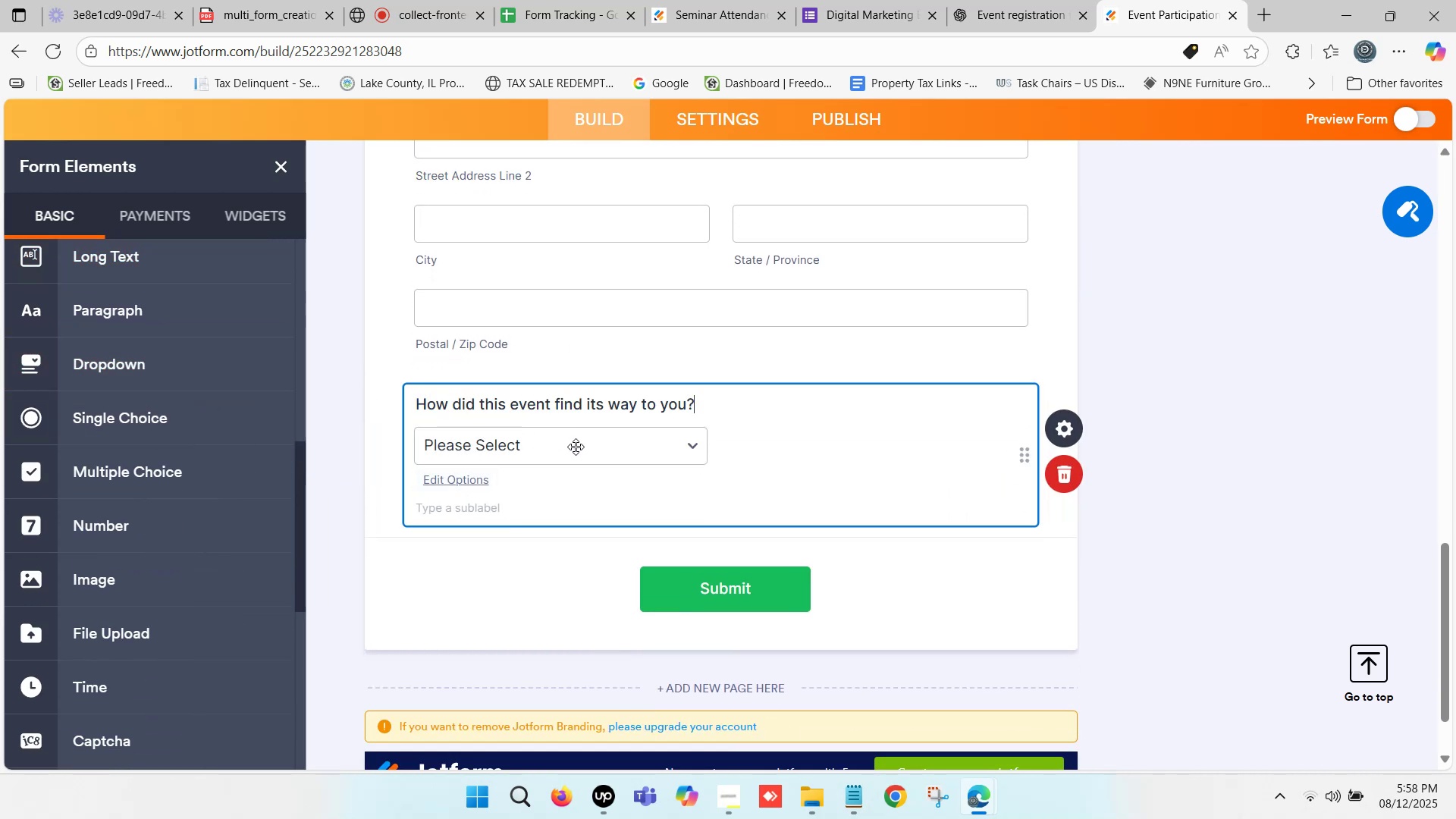 
left_click([576, 447])
 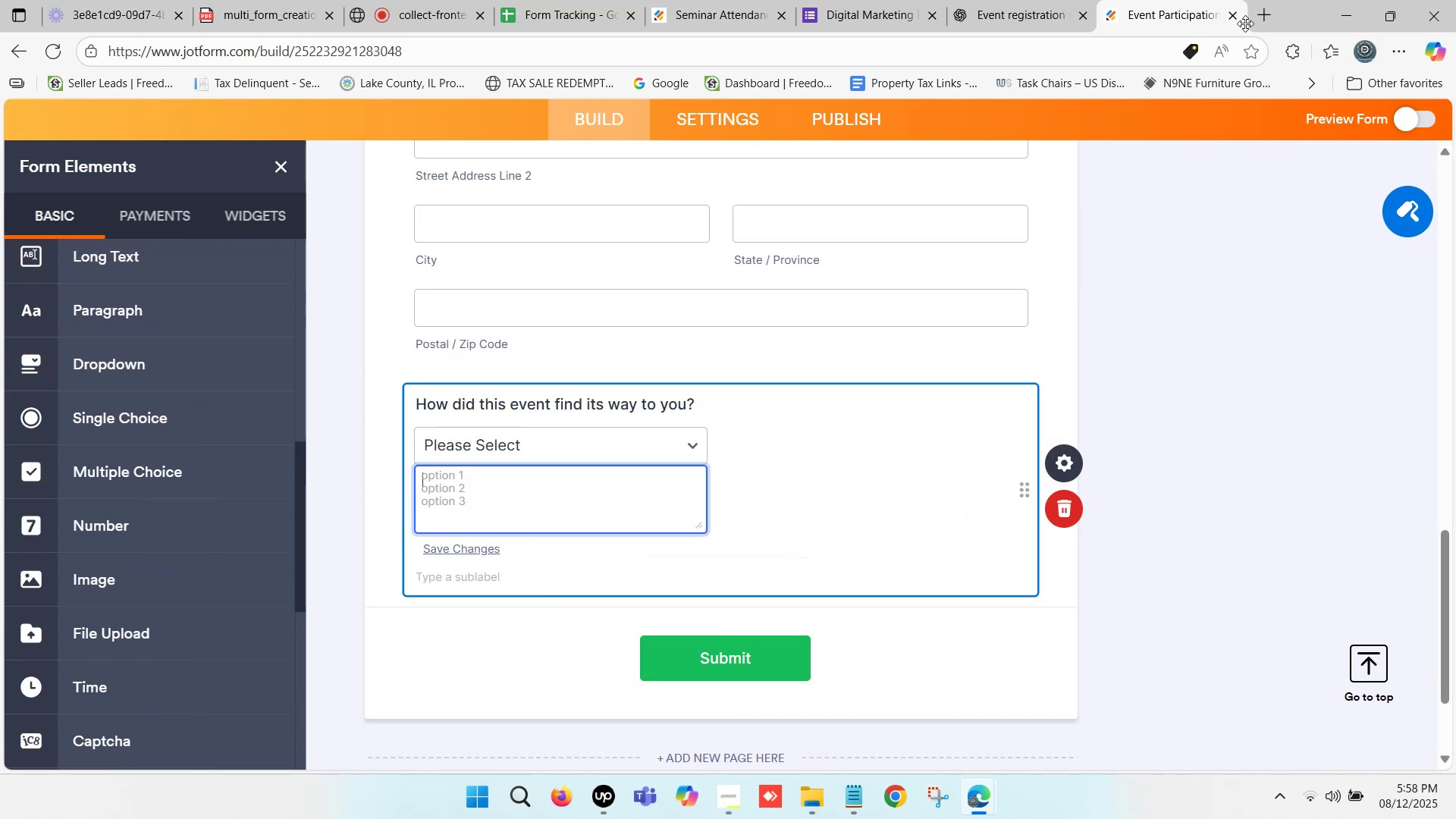 
left_click([1018, 0])
 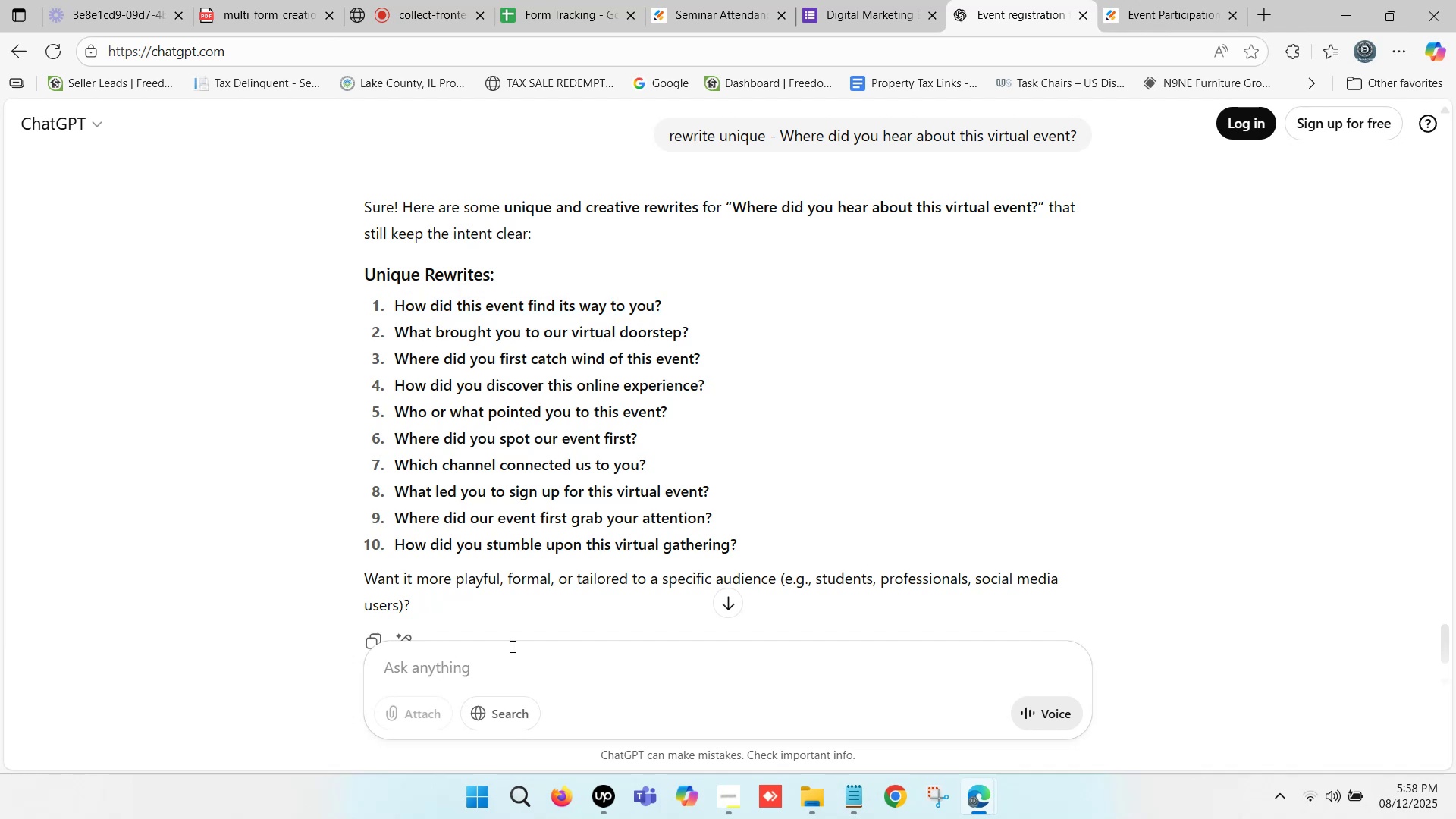 
type(answer)
 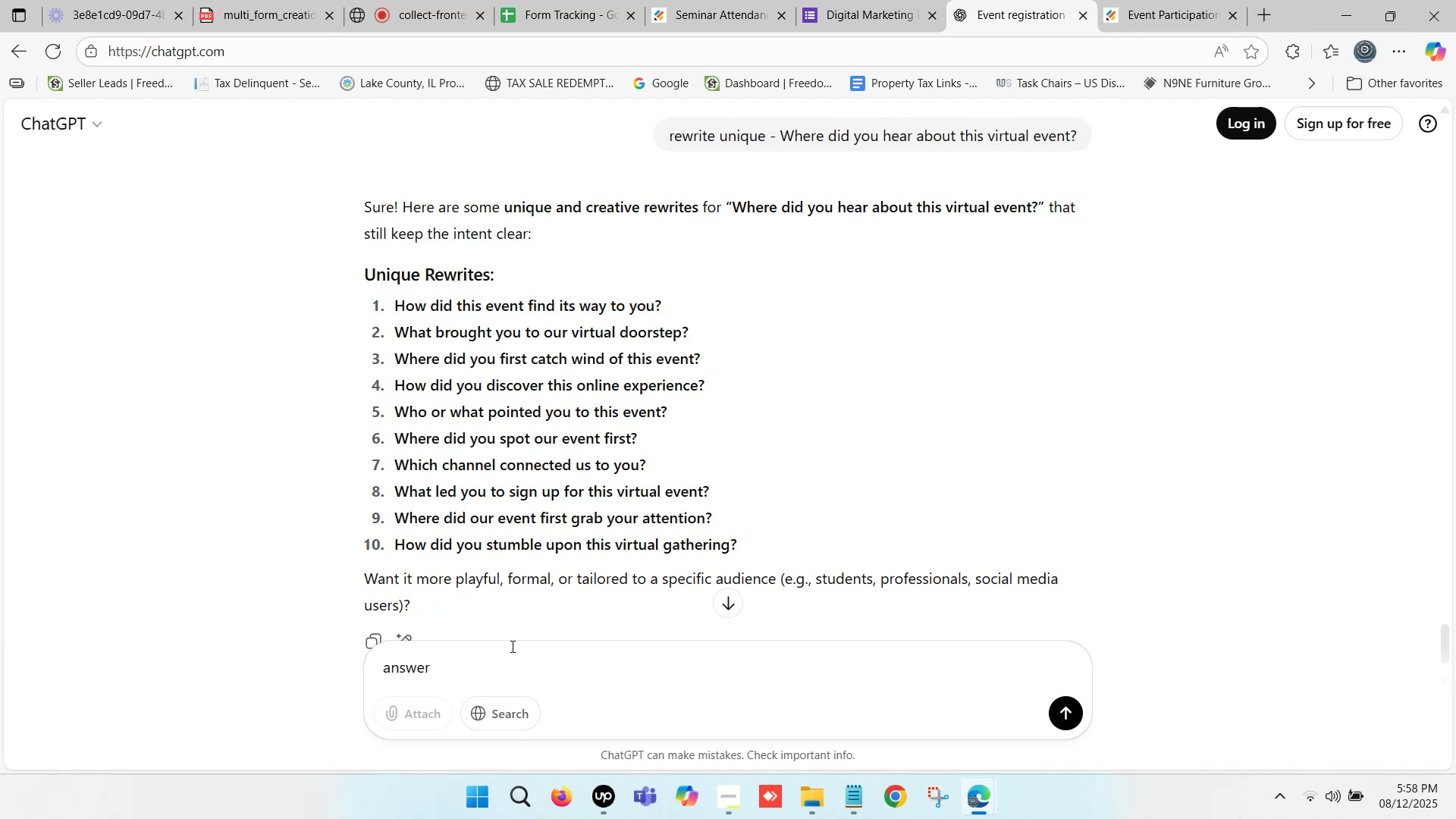 
key(Enter)
 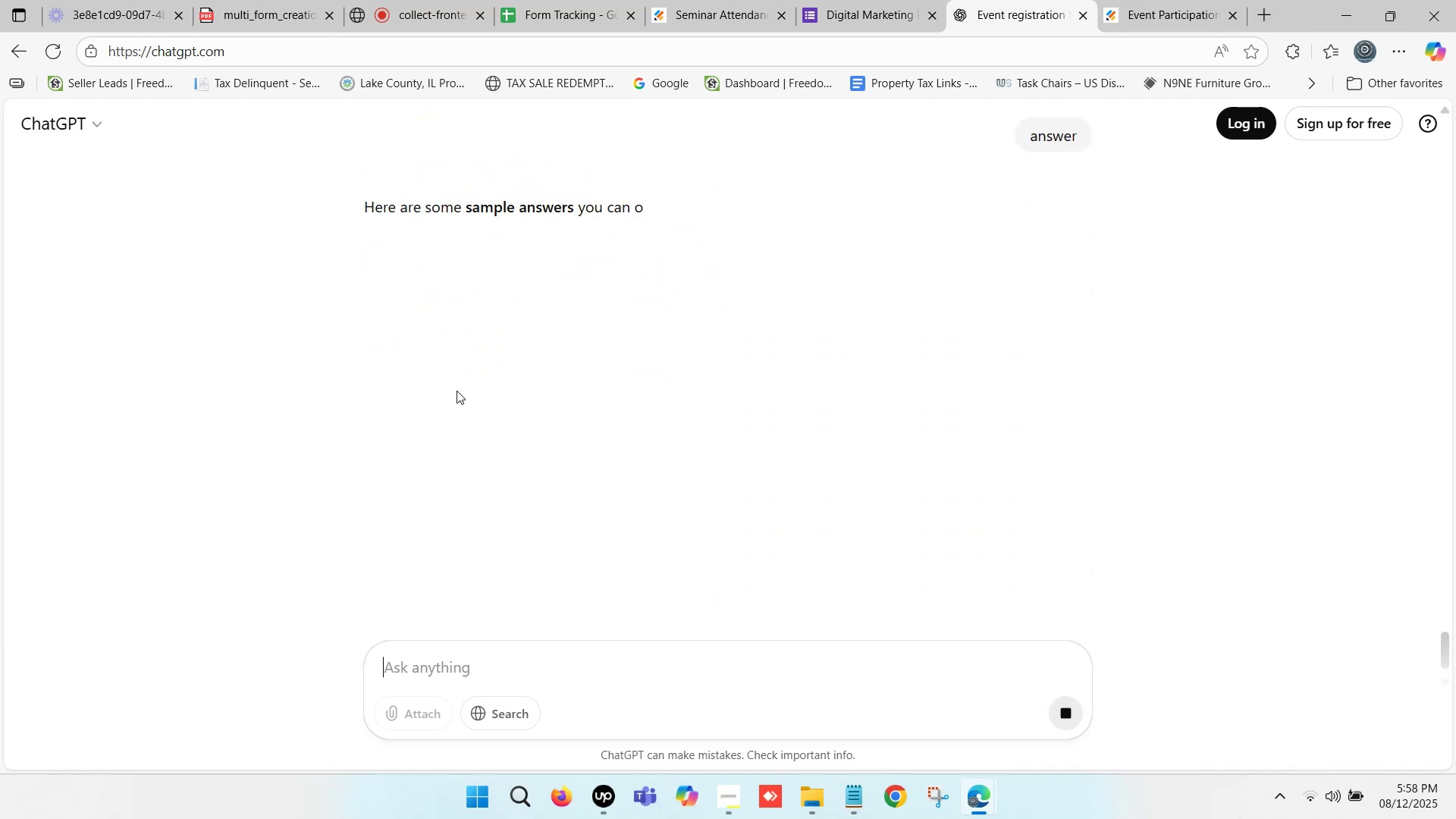 
mouse_move([444, 420])
 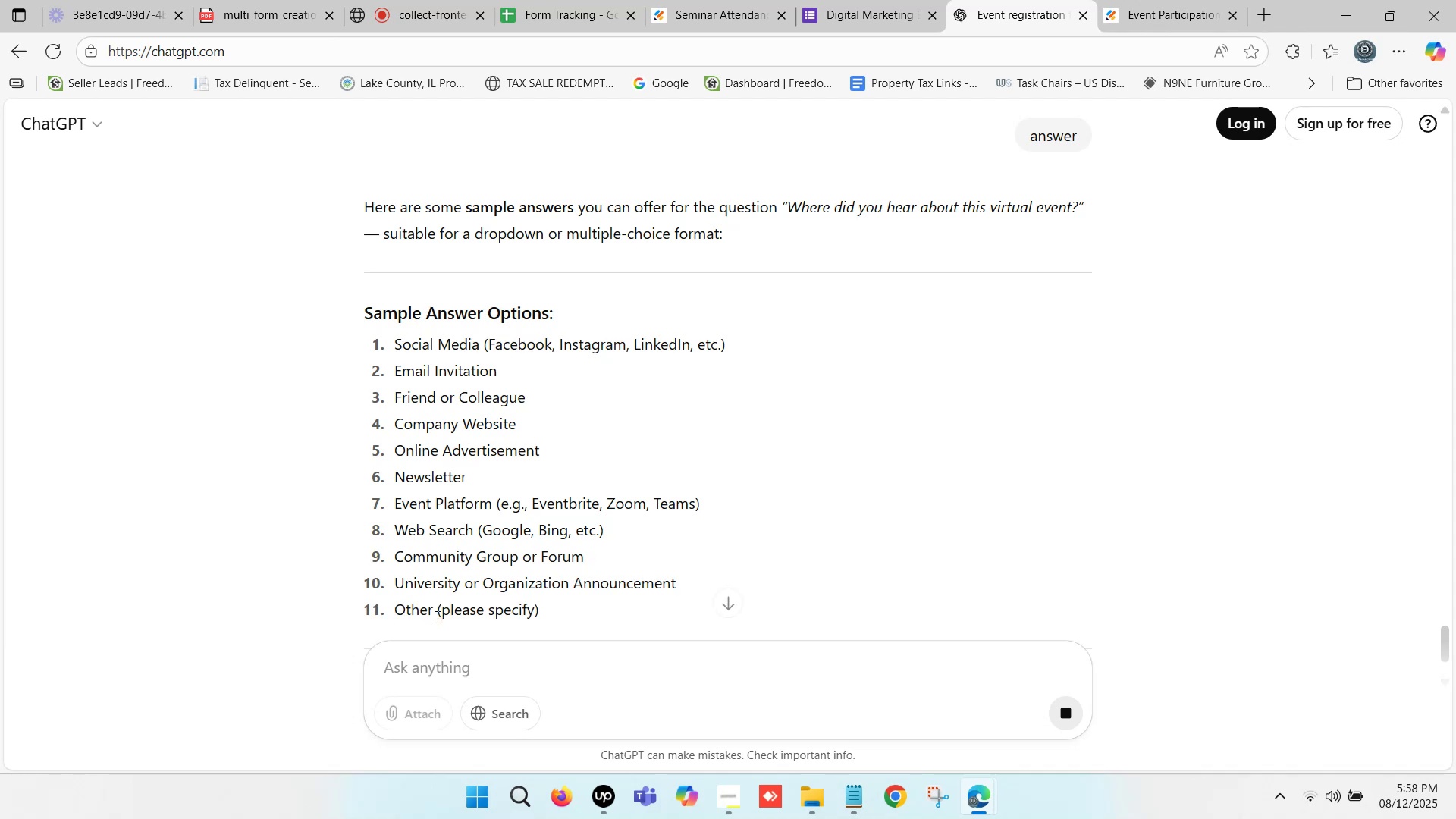 
scroll: coordinate [427, 611], scroll_direction: down, amount: 1.0
 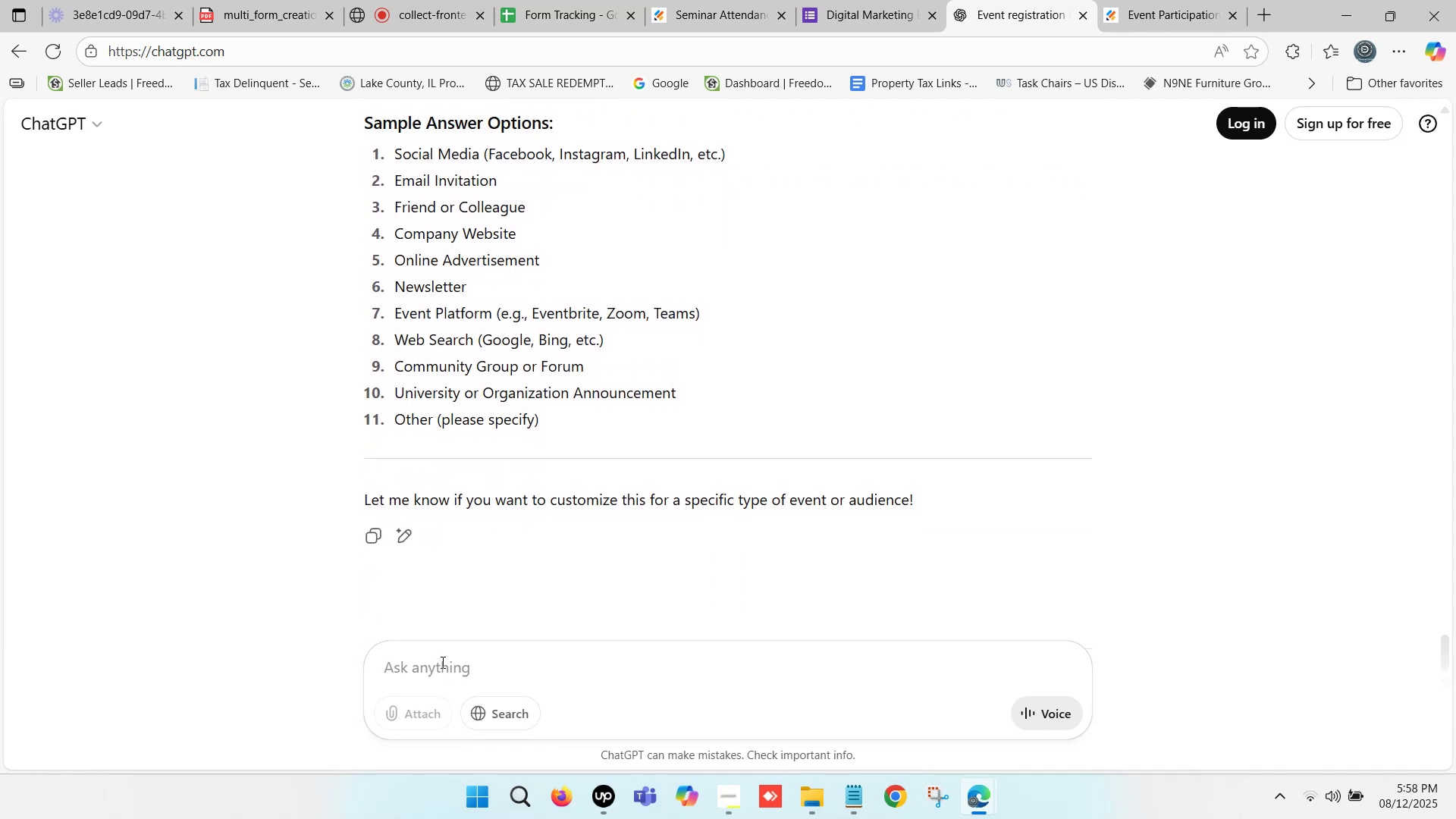 
left_click([442, 660])
 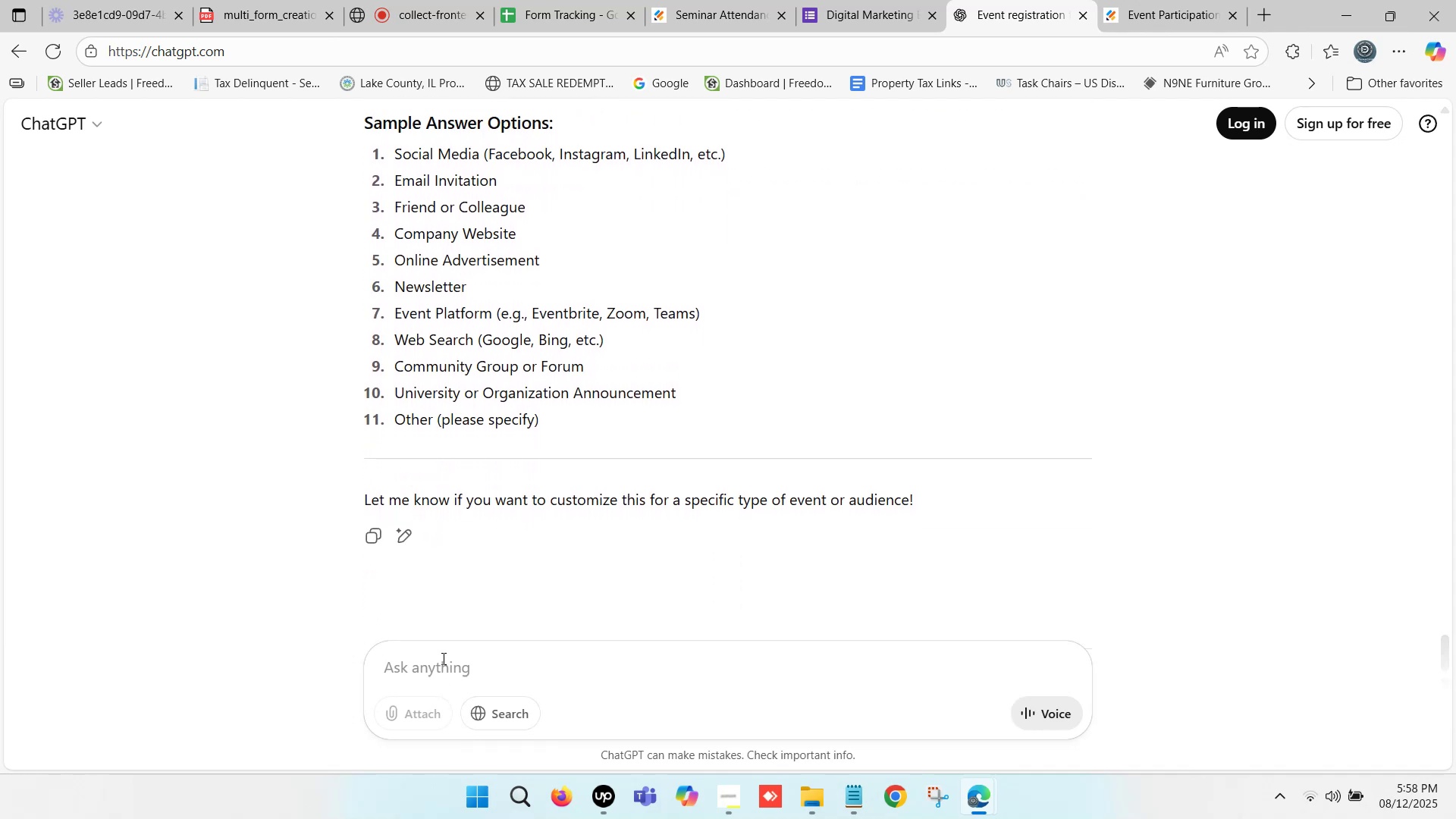 
type(try uniw)
key(Backspace)
type(qur)
key(Backspace)
type(e)
 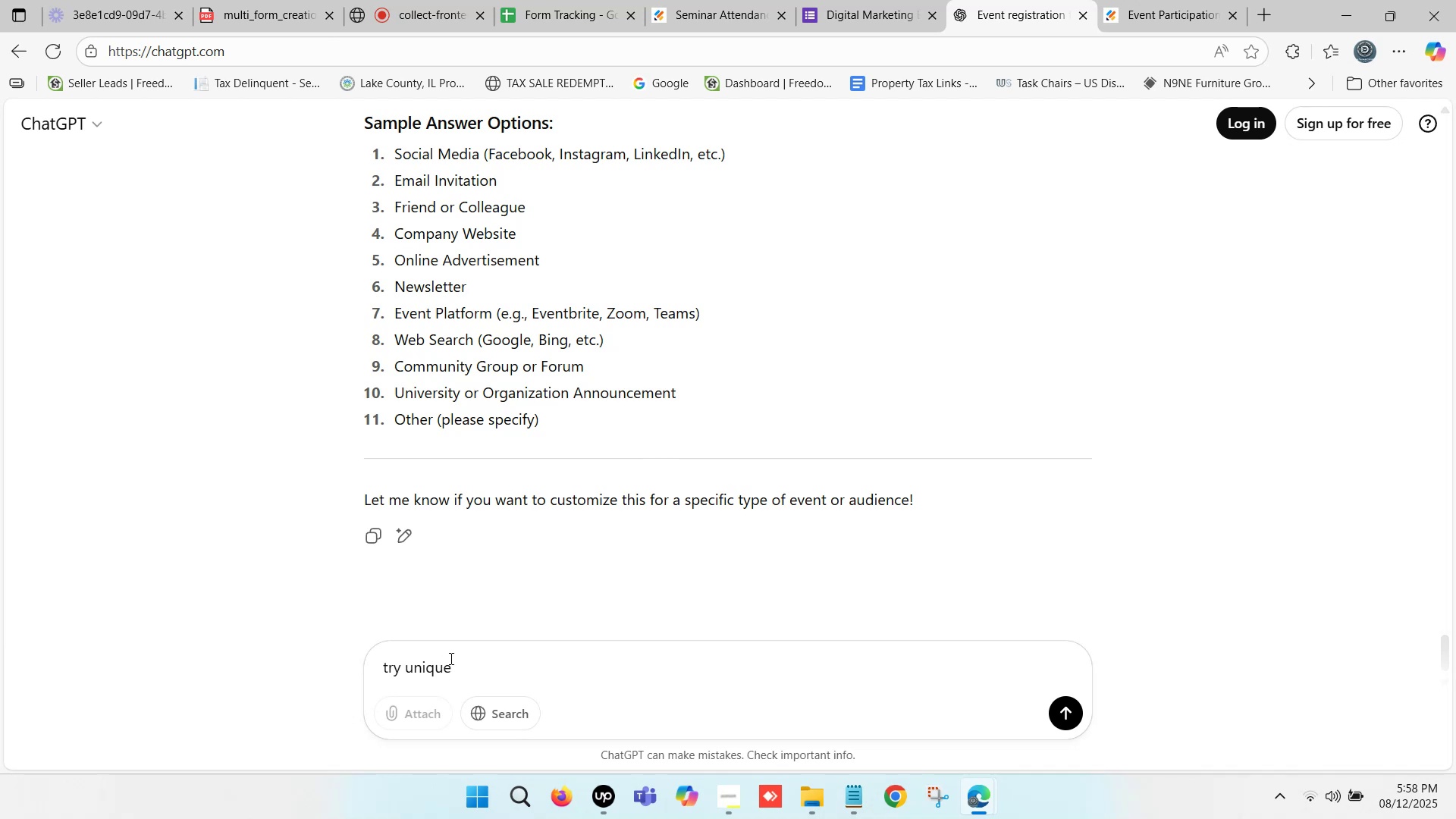 
key(Enter)
 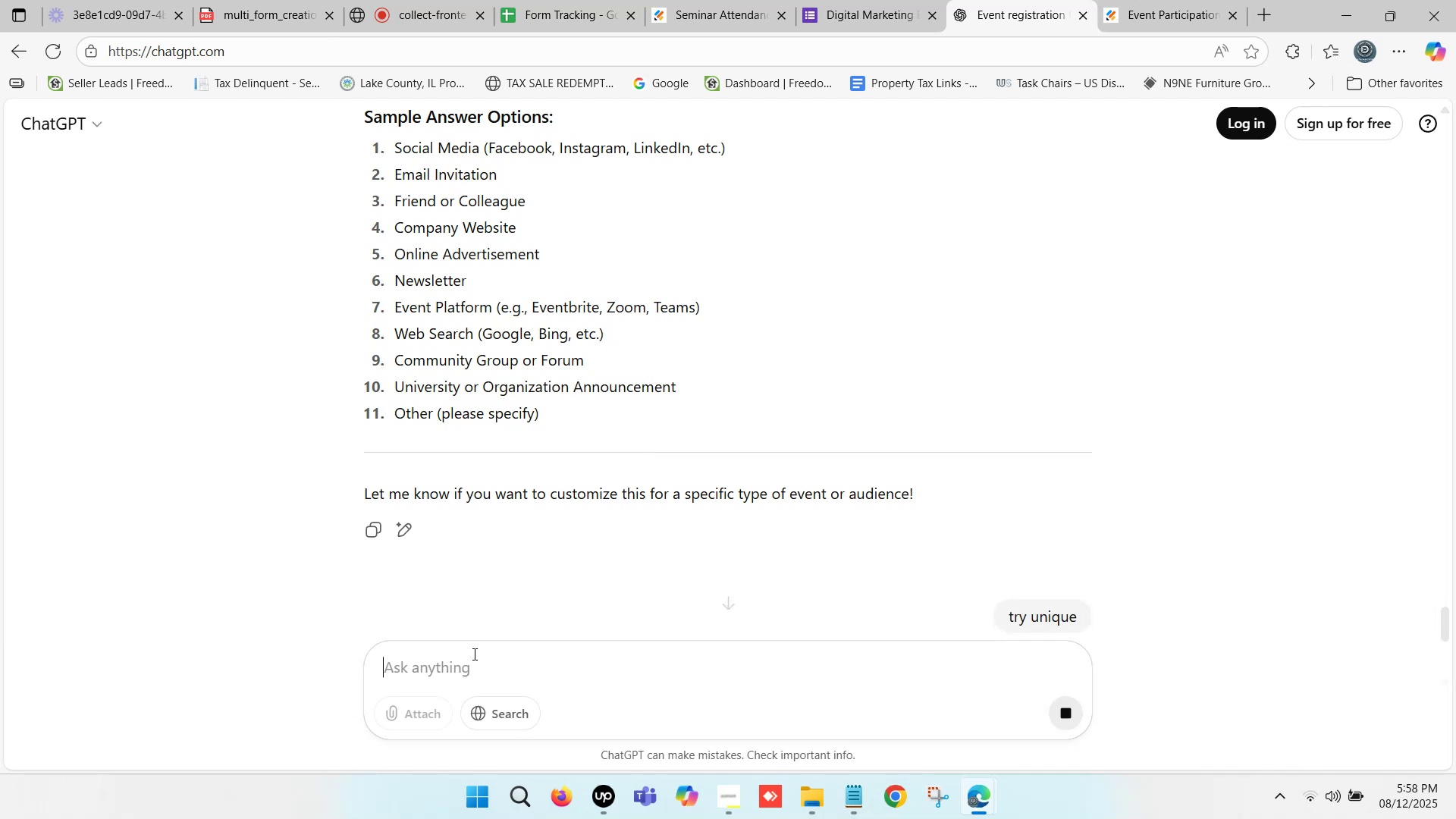 
key(Enter)
 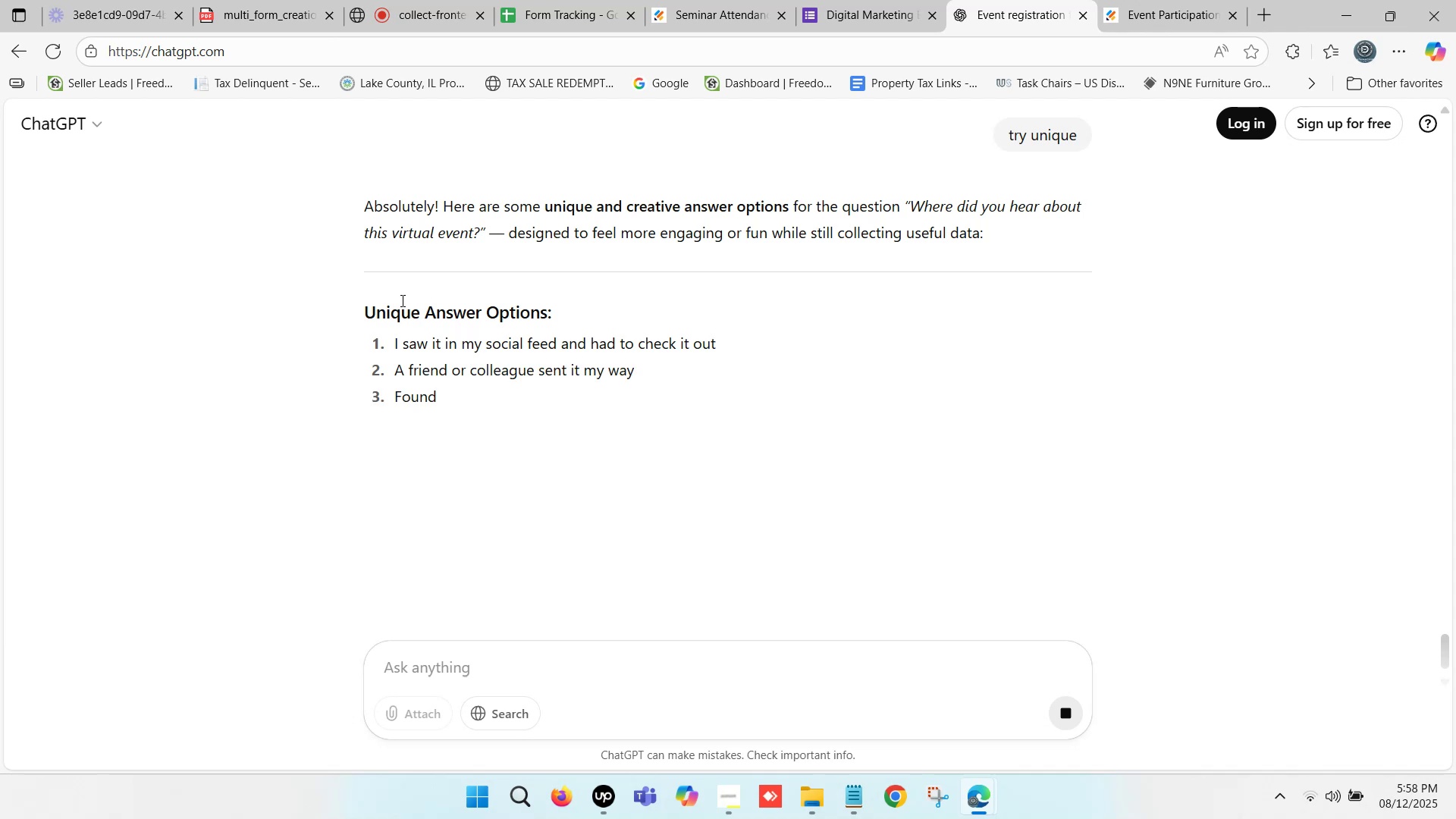 
wait(9.64)
 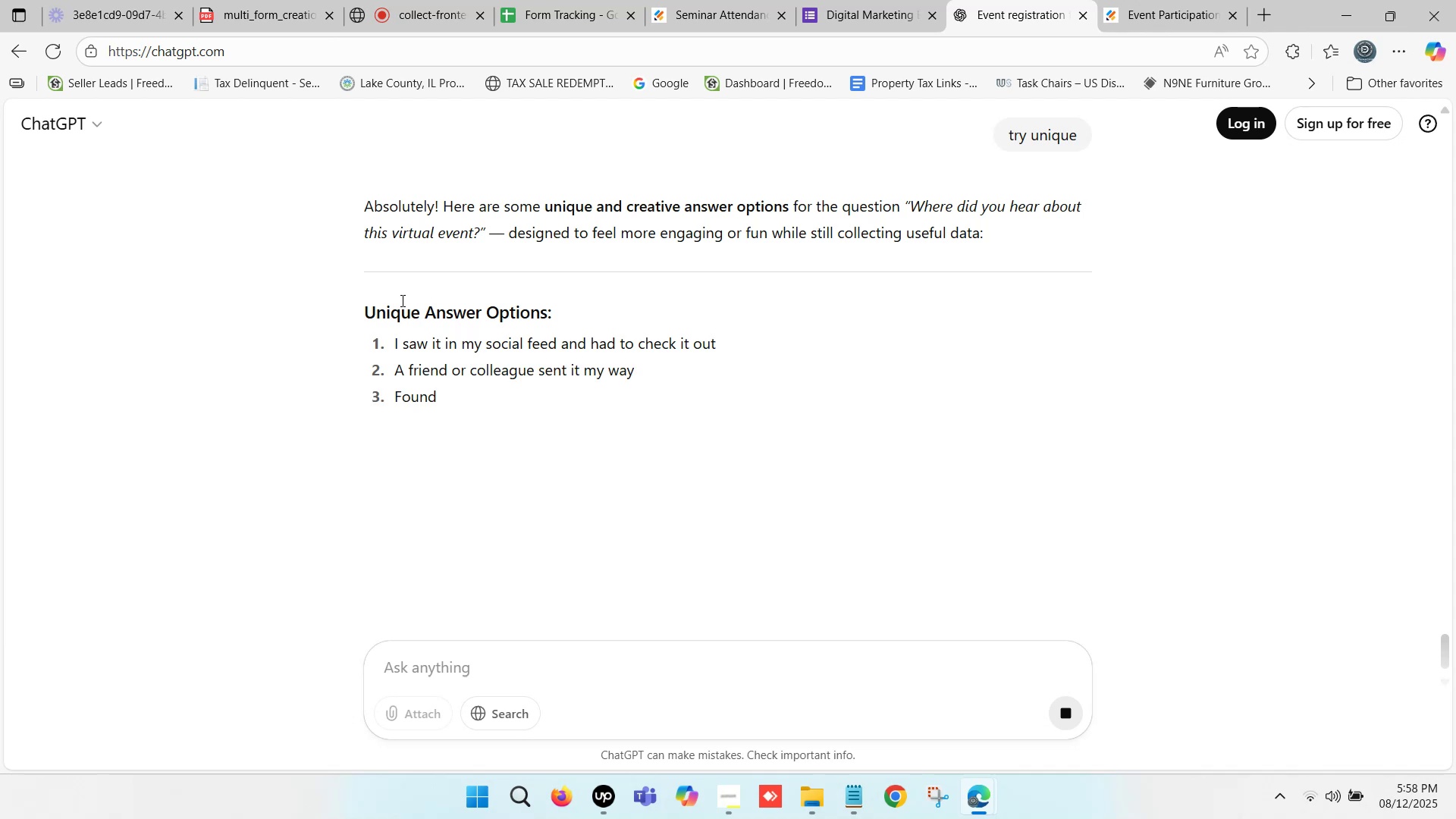 
scroll: coordinate [603, 328], scroll_direction: down, amount: 3.0
 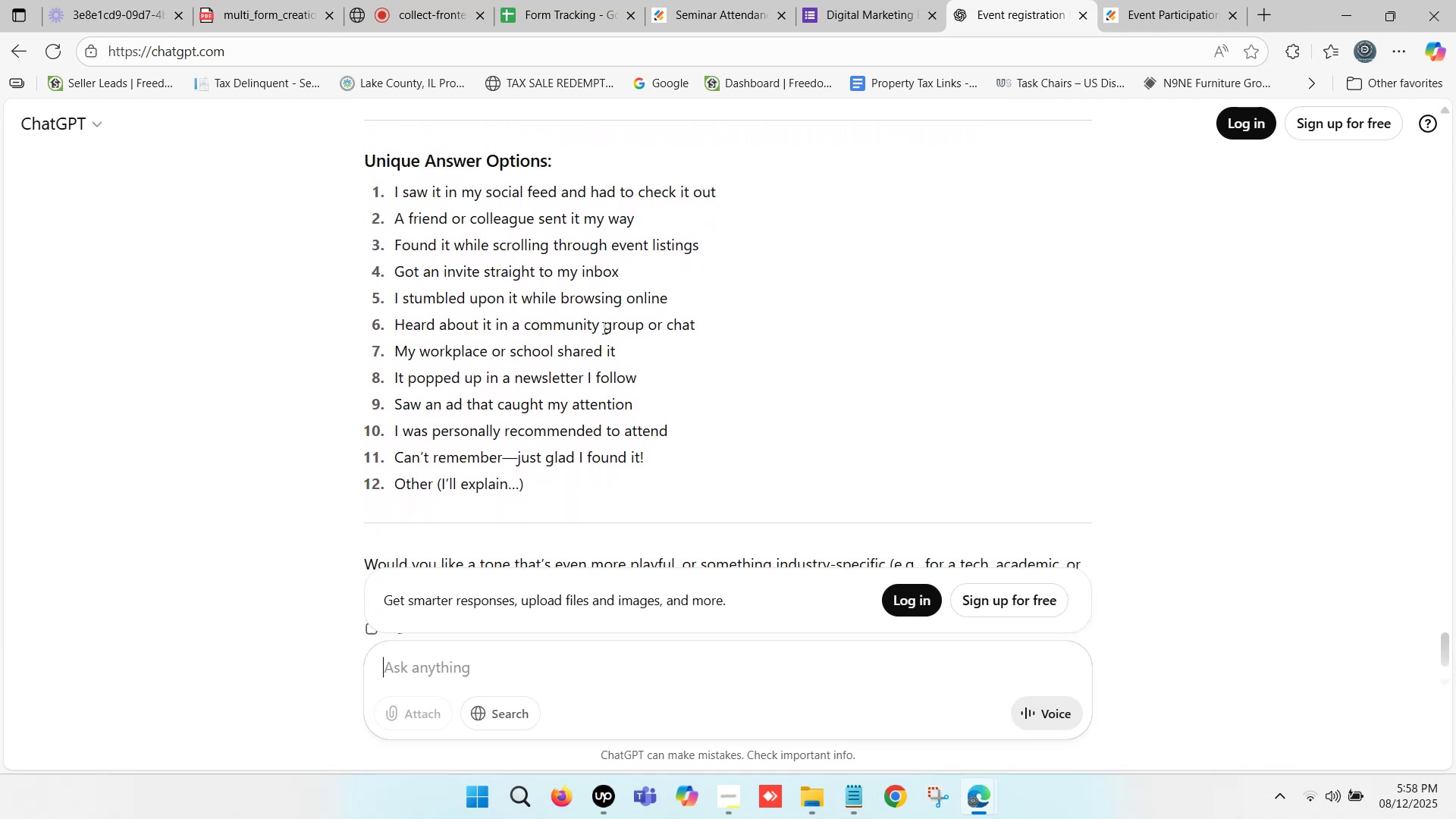 
scroll: coordinate [512, 337], scroll_direction: up, amount: 6.0
 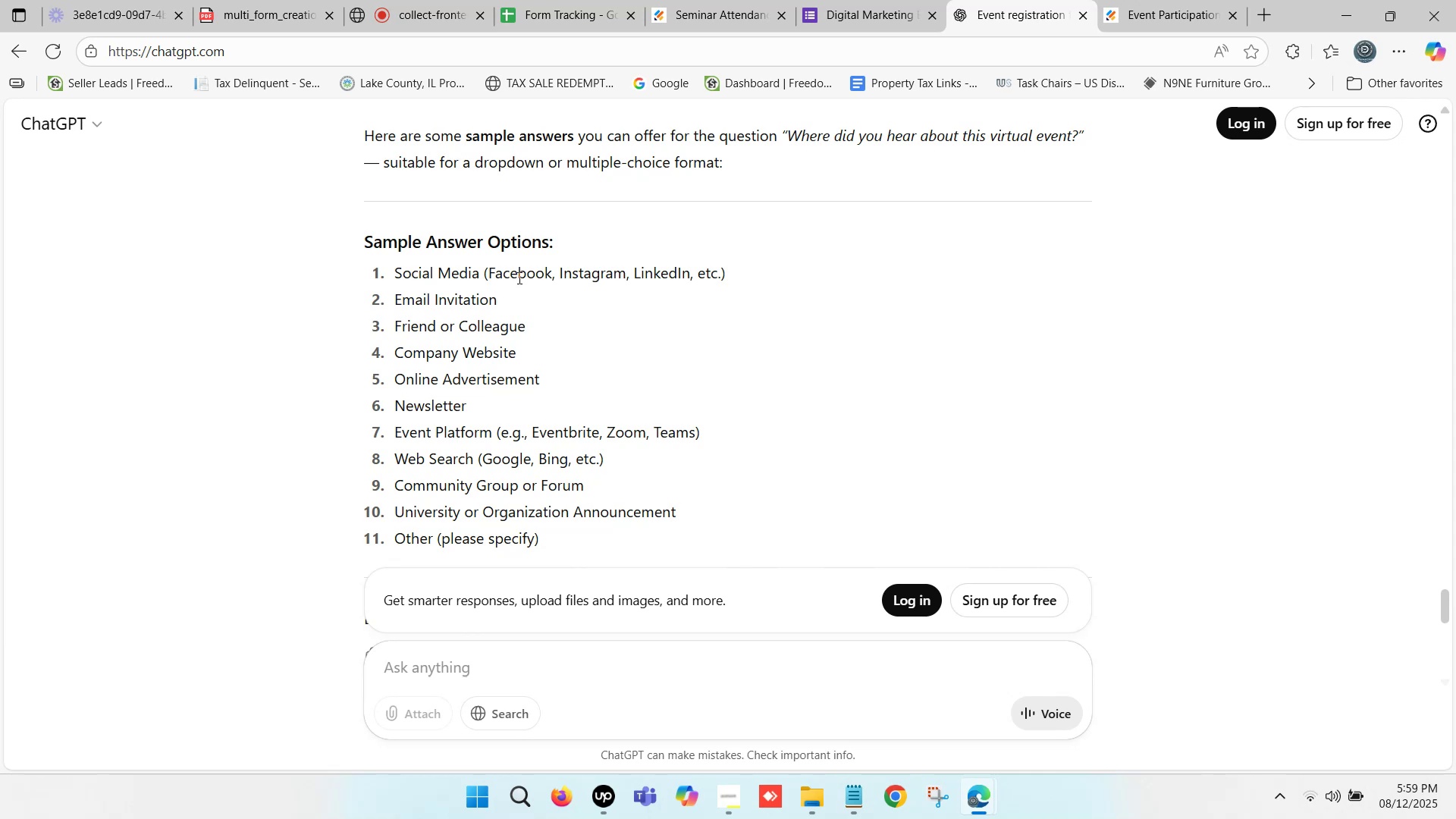 
left_click_drag(start_coordinate=[490, 265], to_coordinate=[688, 275])
 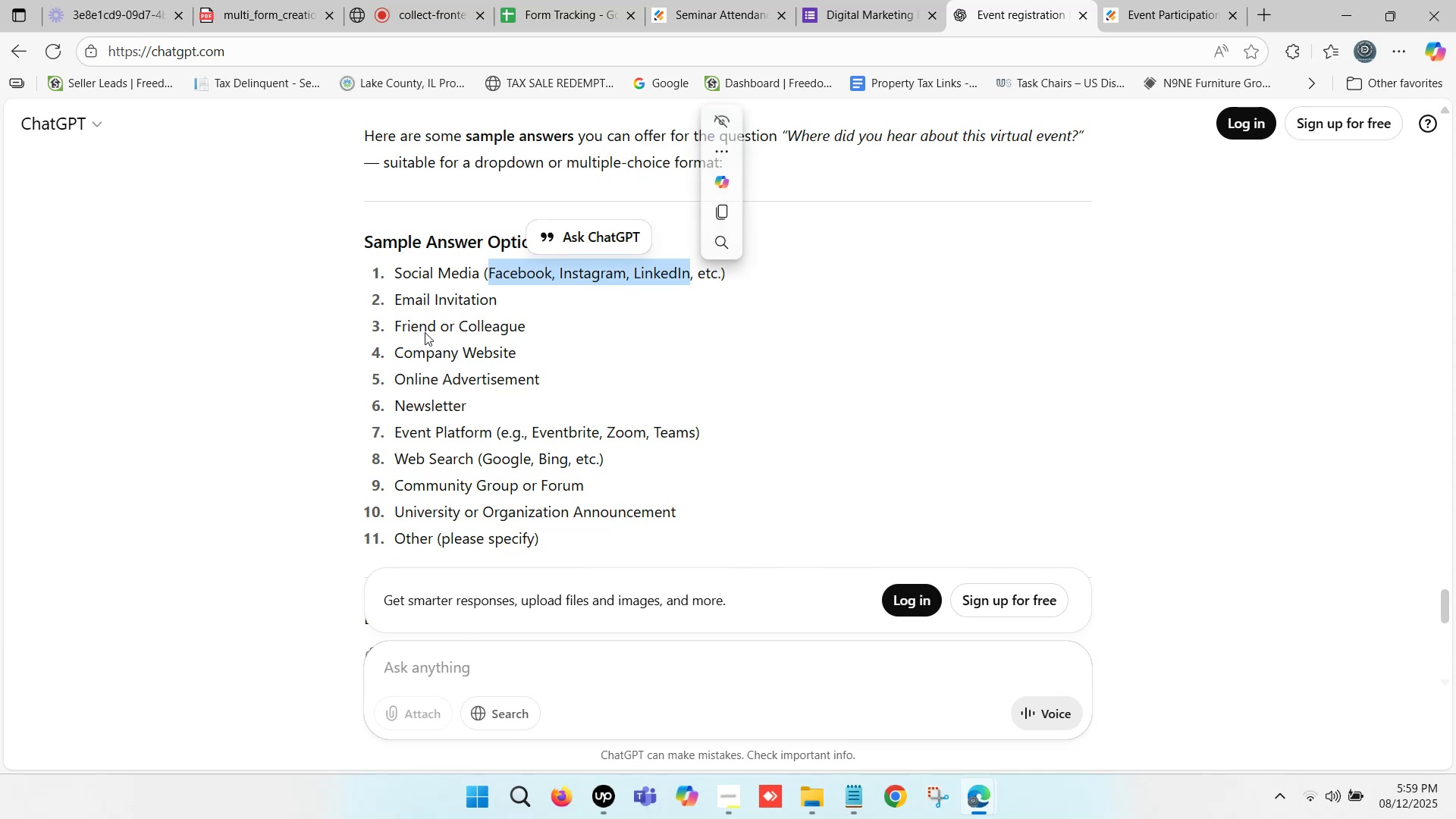 
key(Control+C)
 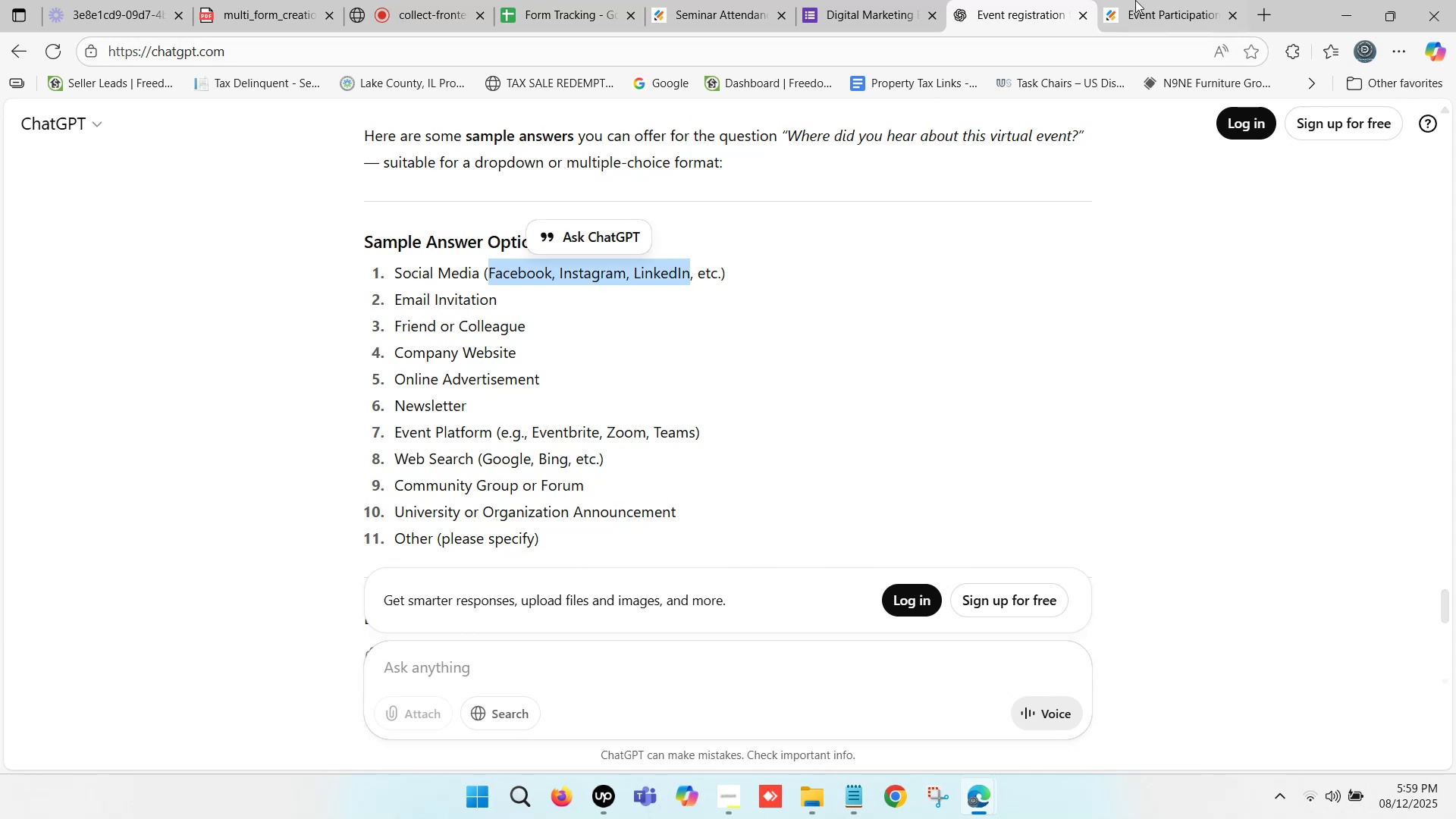 
left_click([1156, 0])
 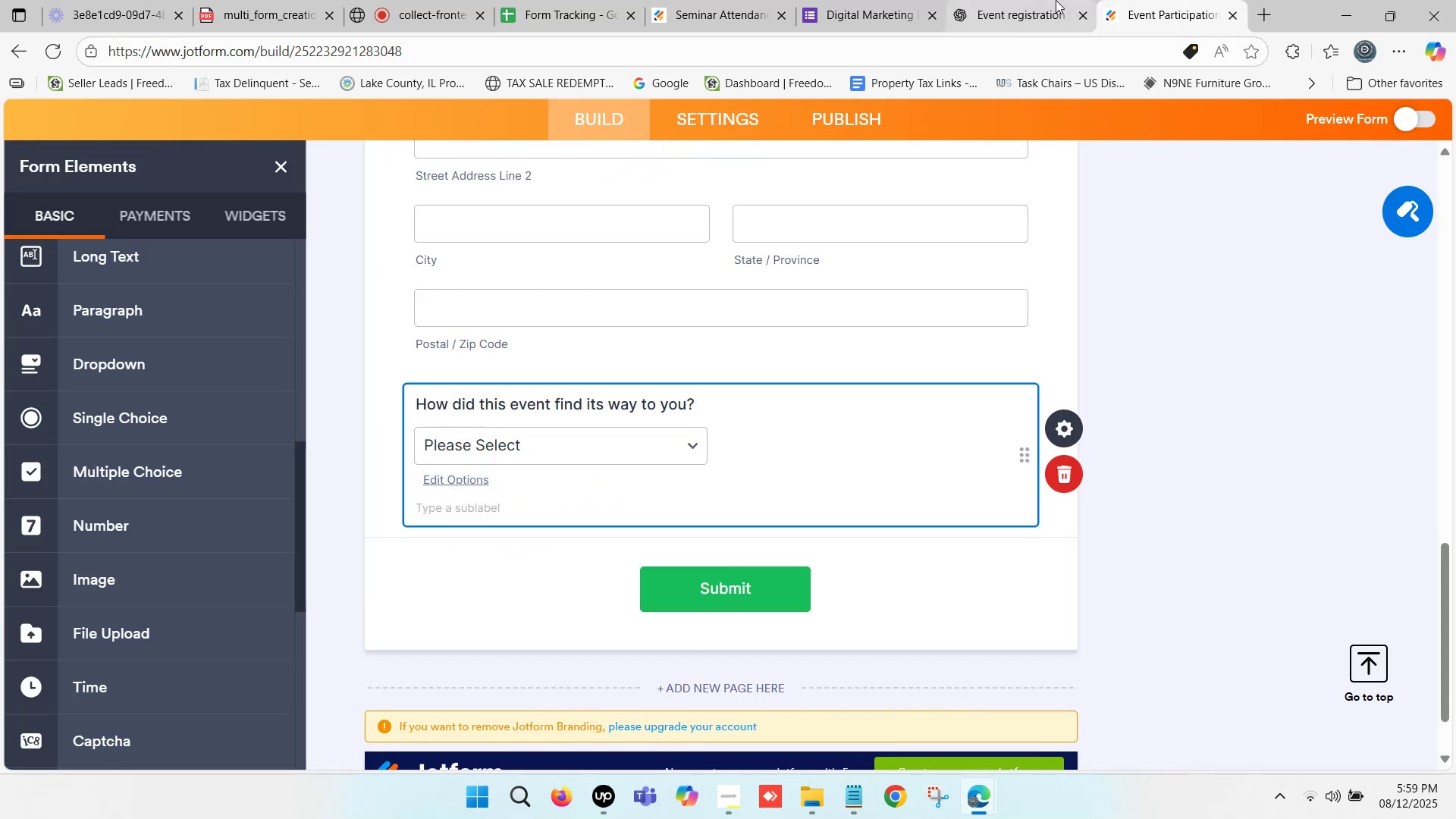 
scroll: coordinate [495, 448], scroll_direction: down, amount: 1.0
 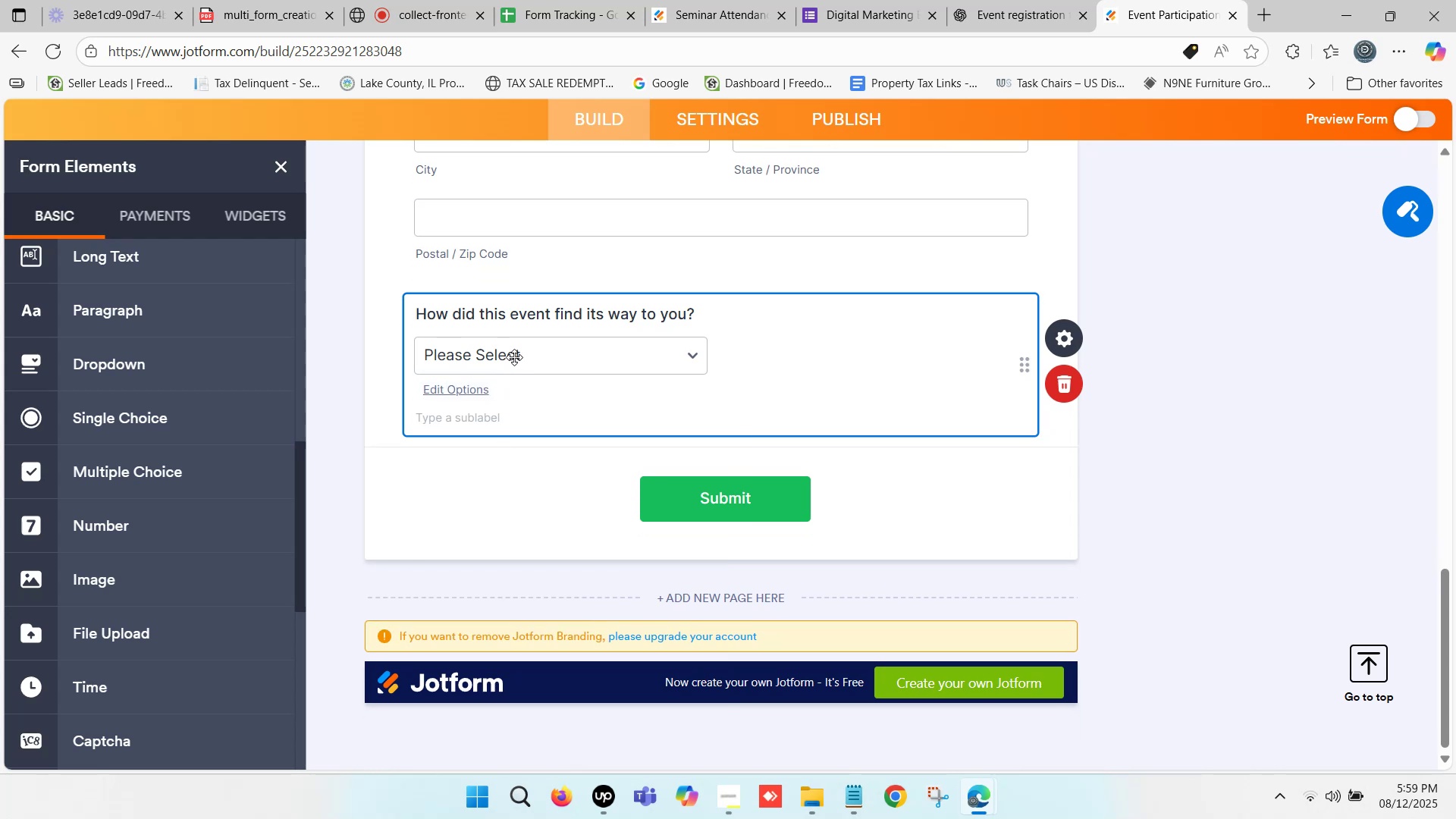 
left_click([514, 357])
 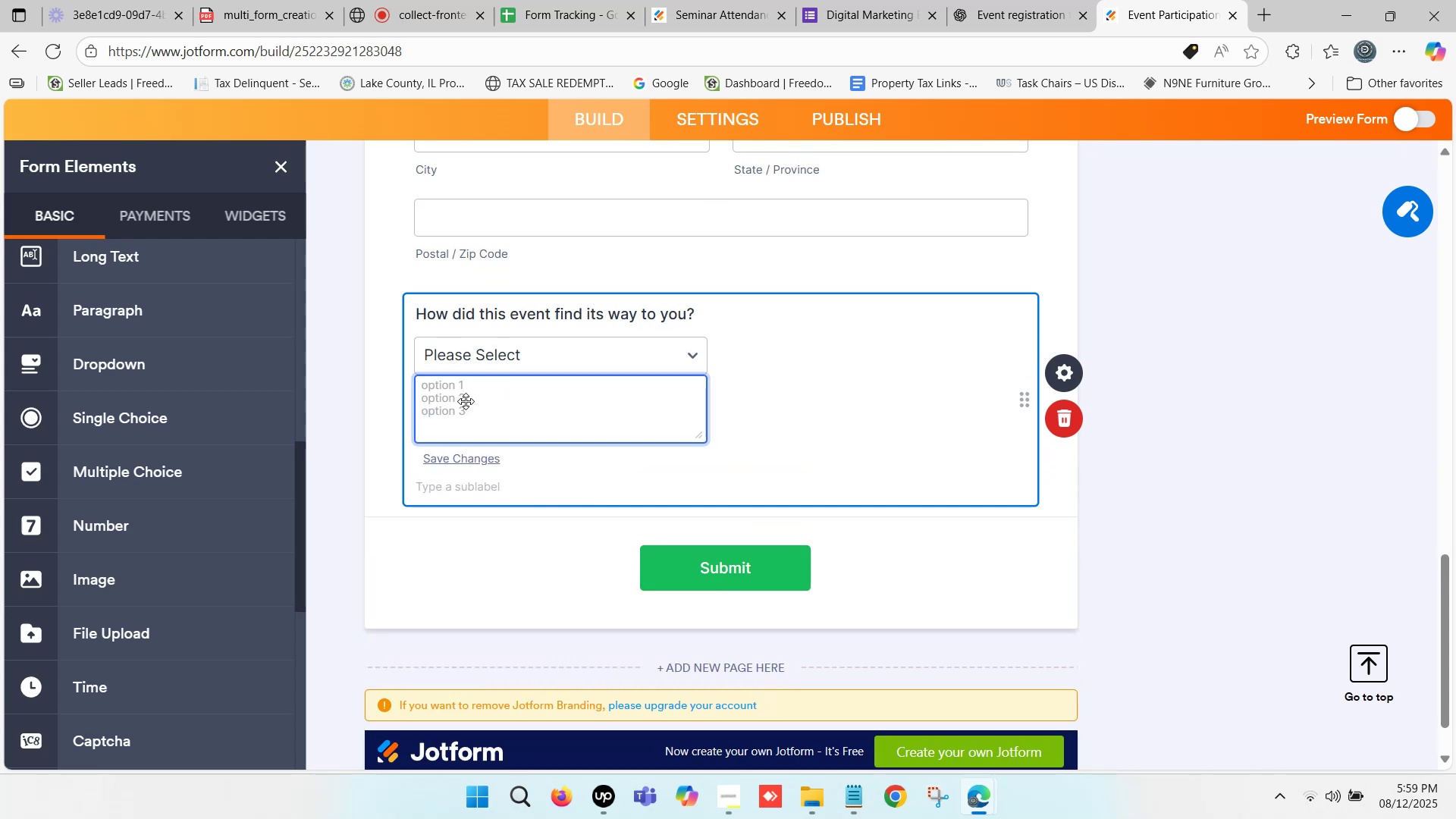 
key(Control+ControlLeft)
 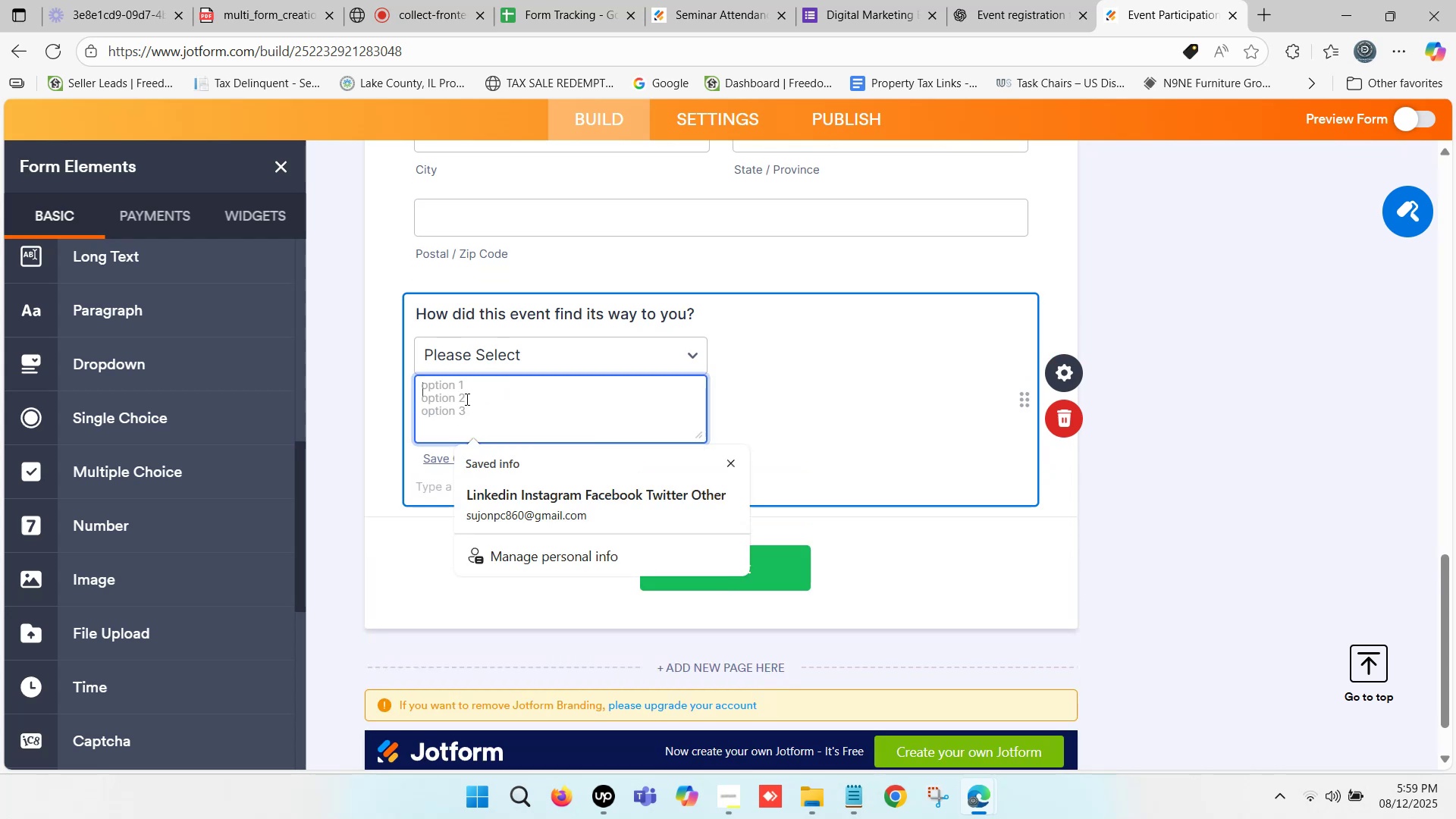 
key(Control+V)
 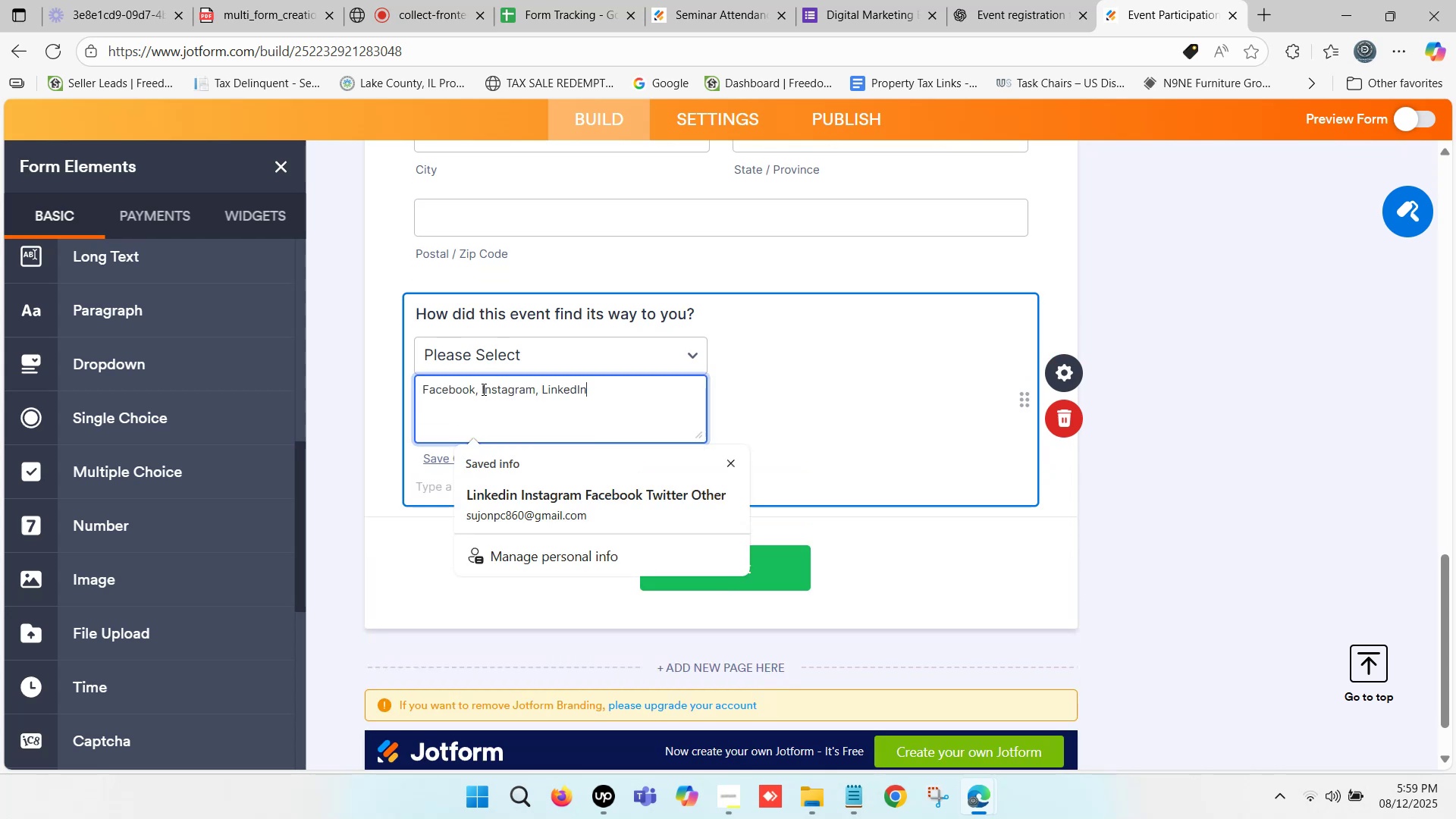 
left_click_drag(start_coordinate=[482, 388], to_coordinate=[596, 395])
 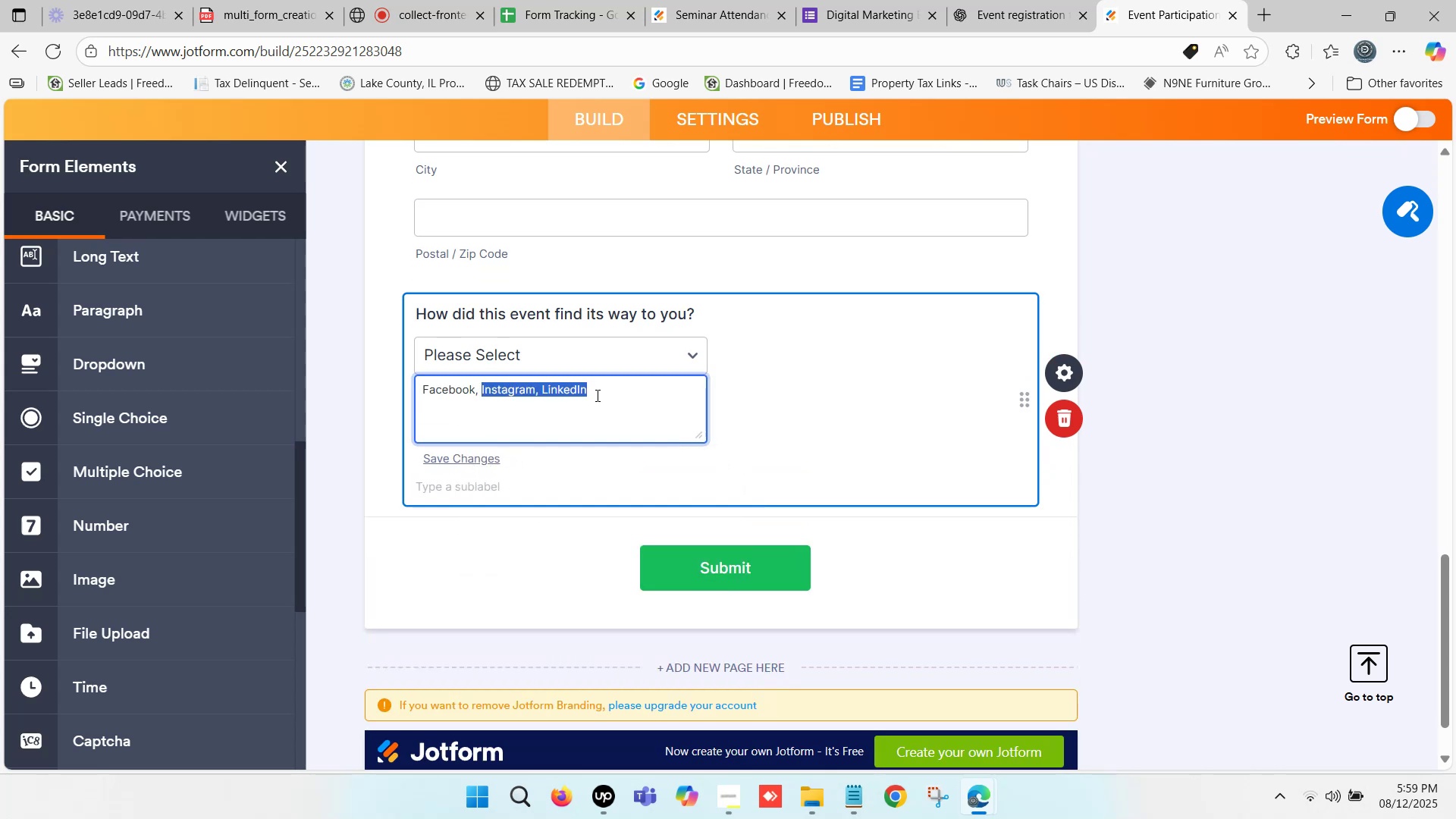 
key(Control+X)
 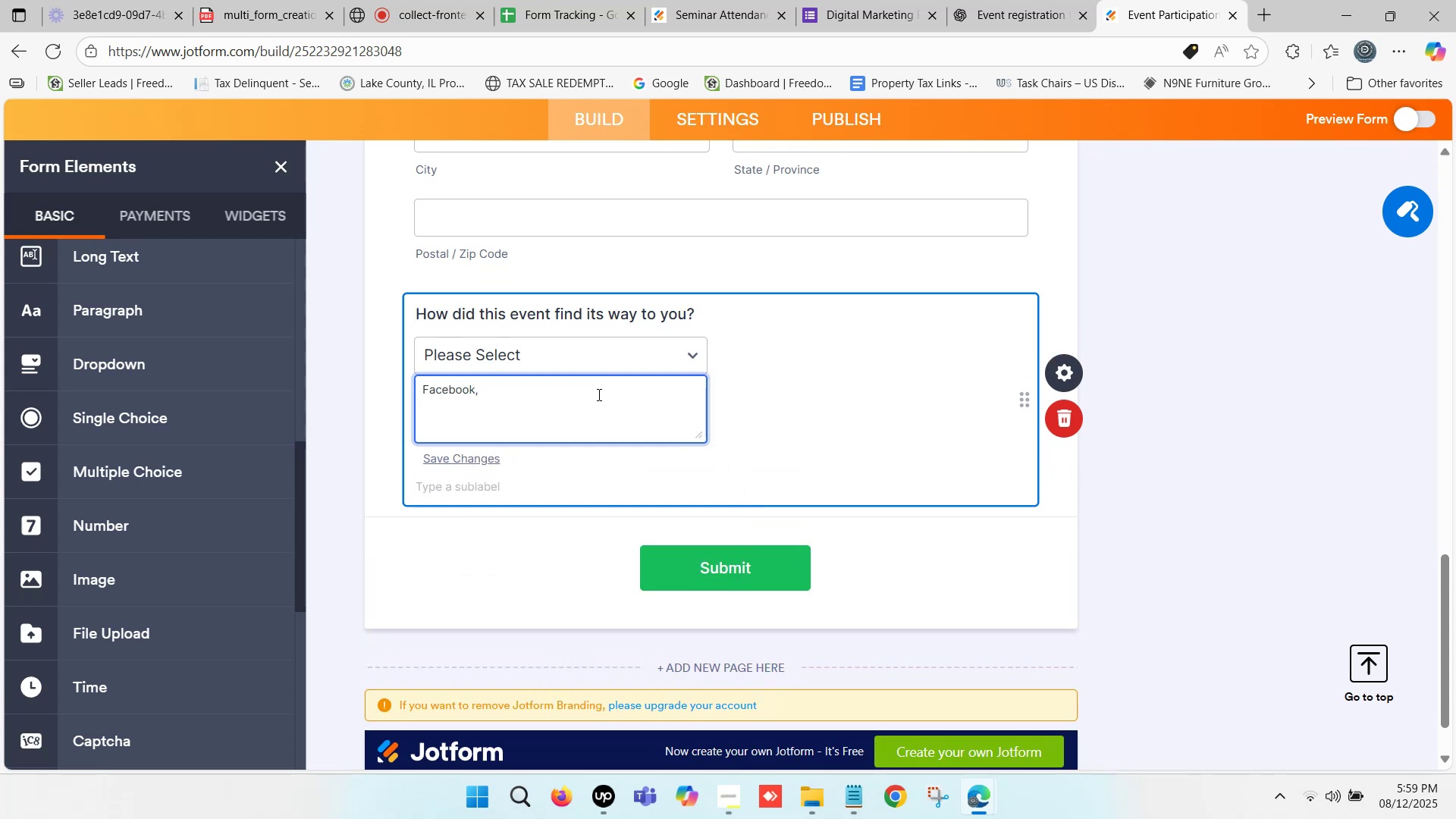 
key(Backspace)
 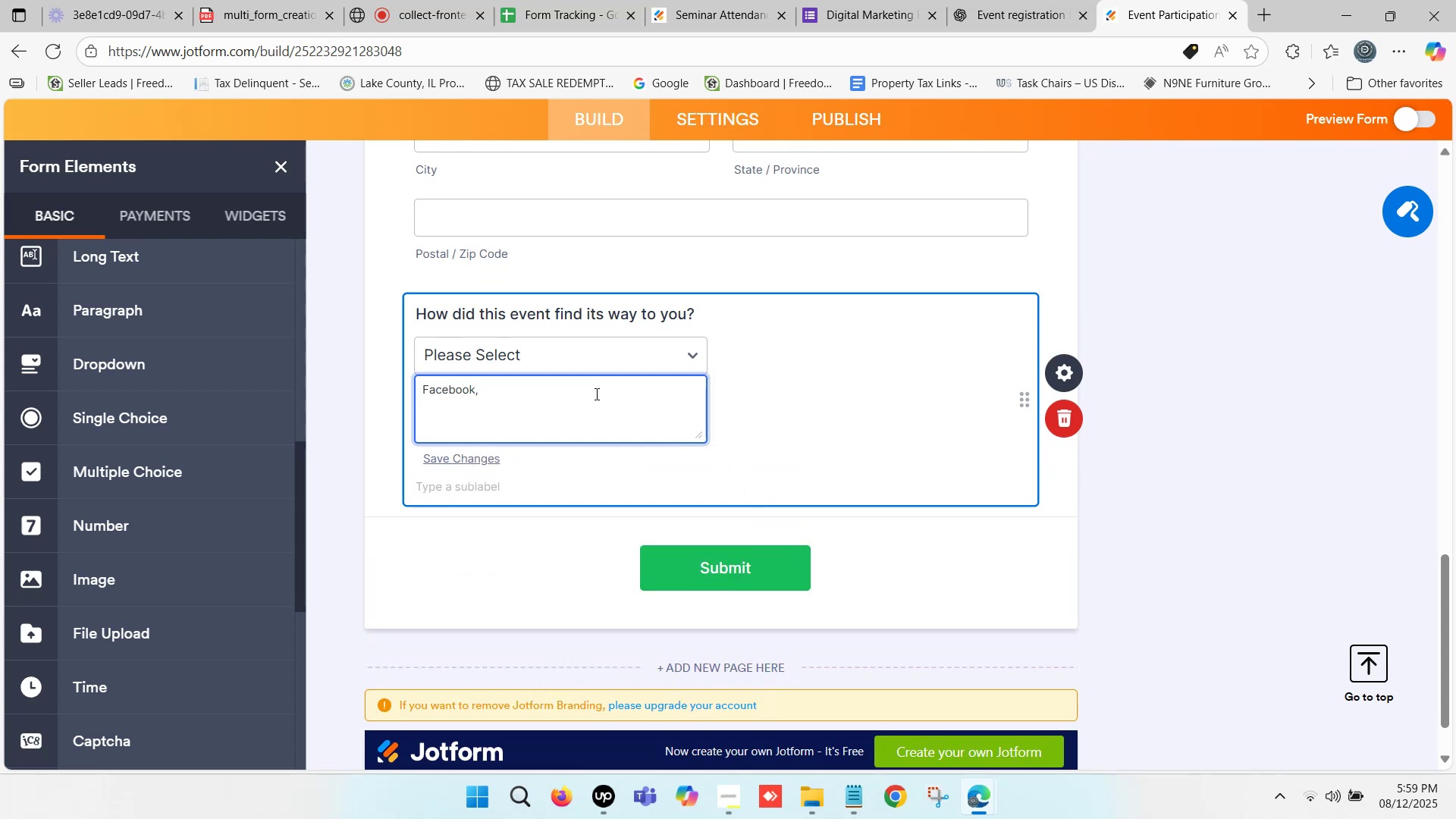 
key(Backspace)
 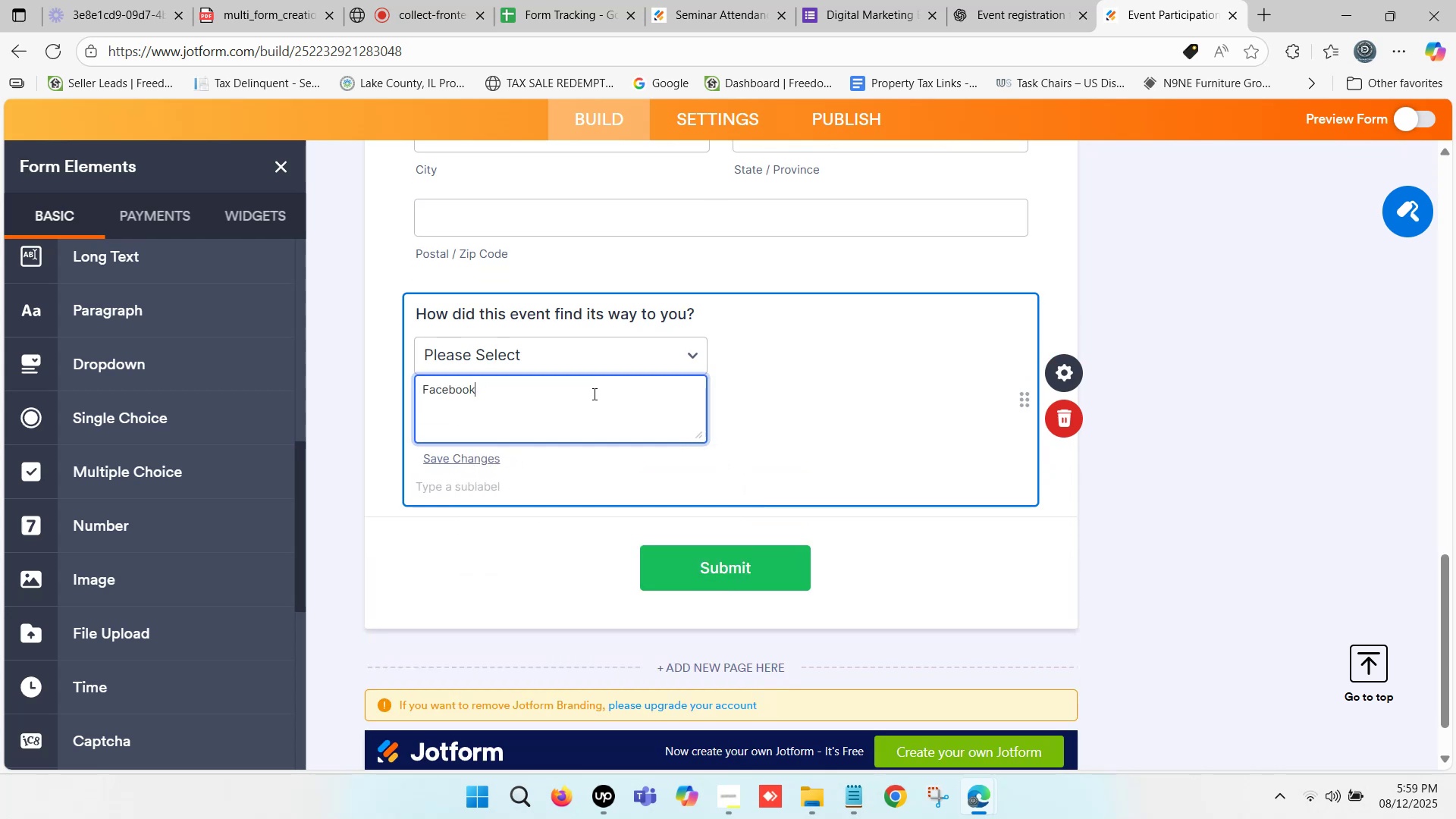 
key(Enter)
 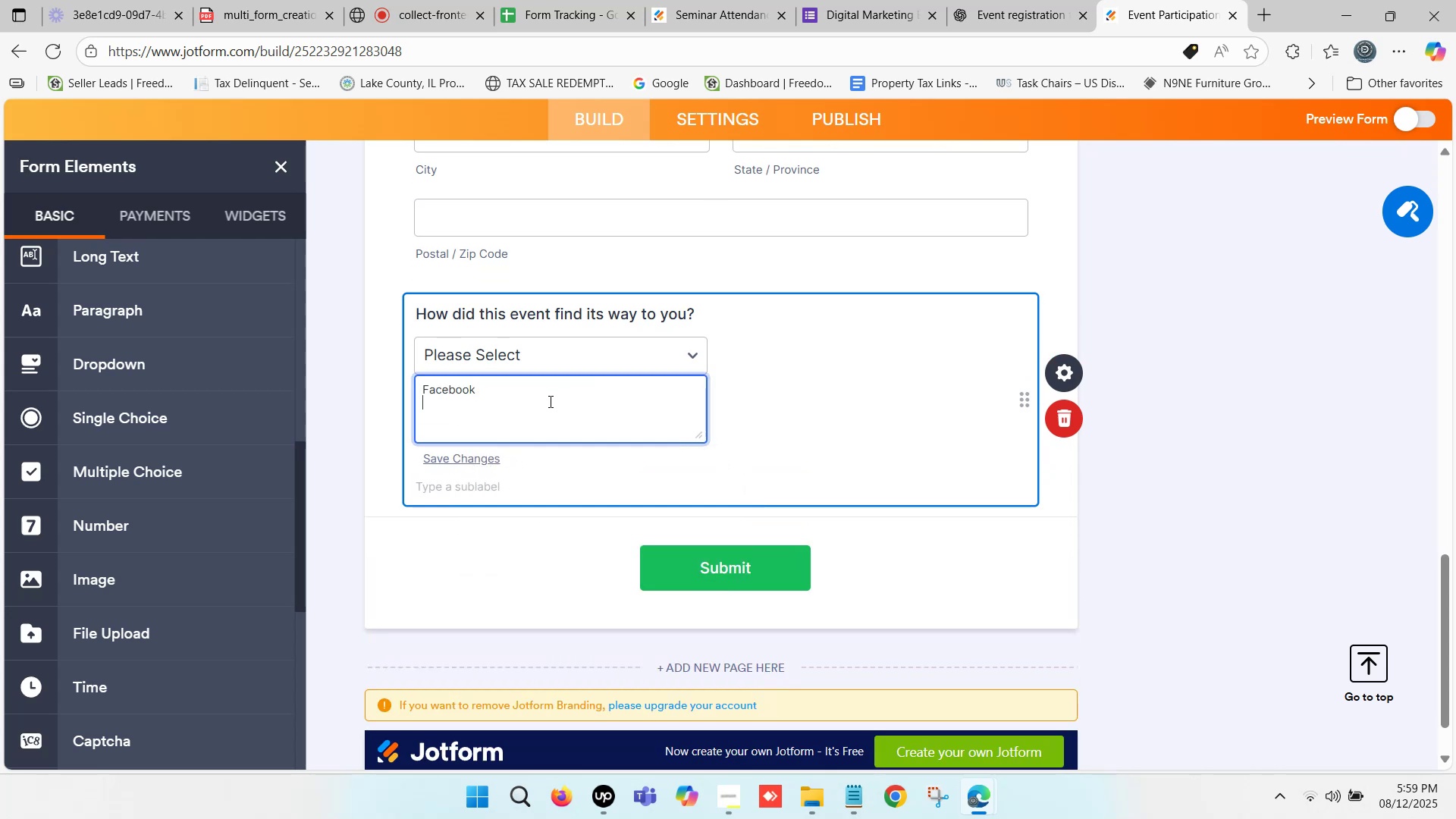 
key(Control+ControlLeft)
 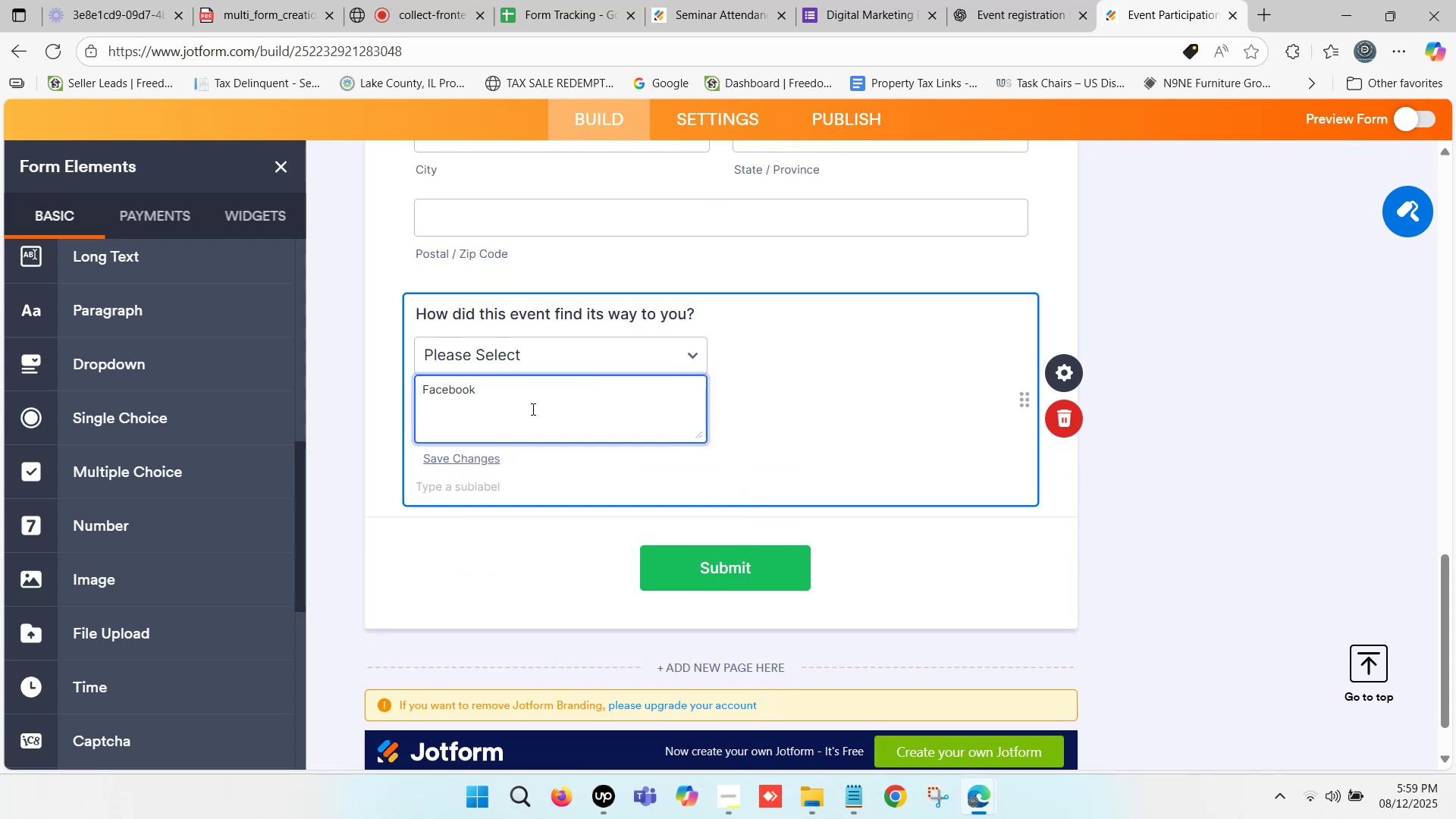 
key(Control+V)
 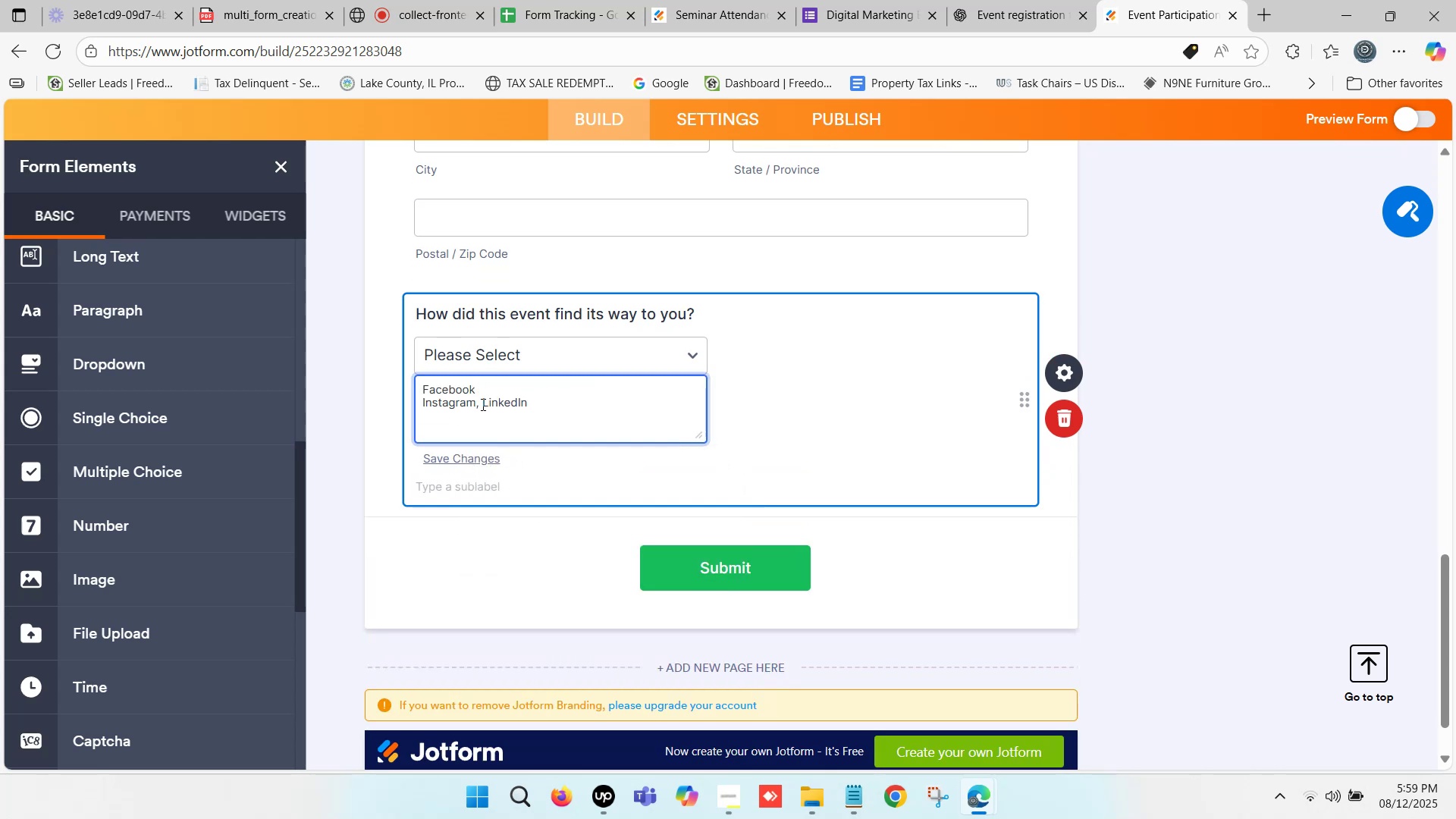 
left_click_drag(start_coordinate=[481, 402], to_coordinate=[566, 410])
 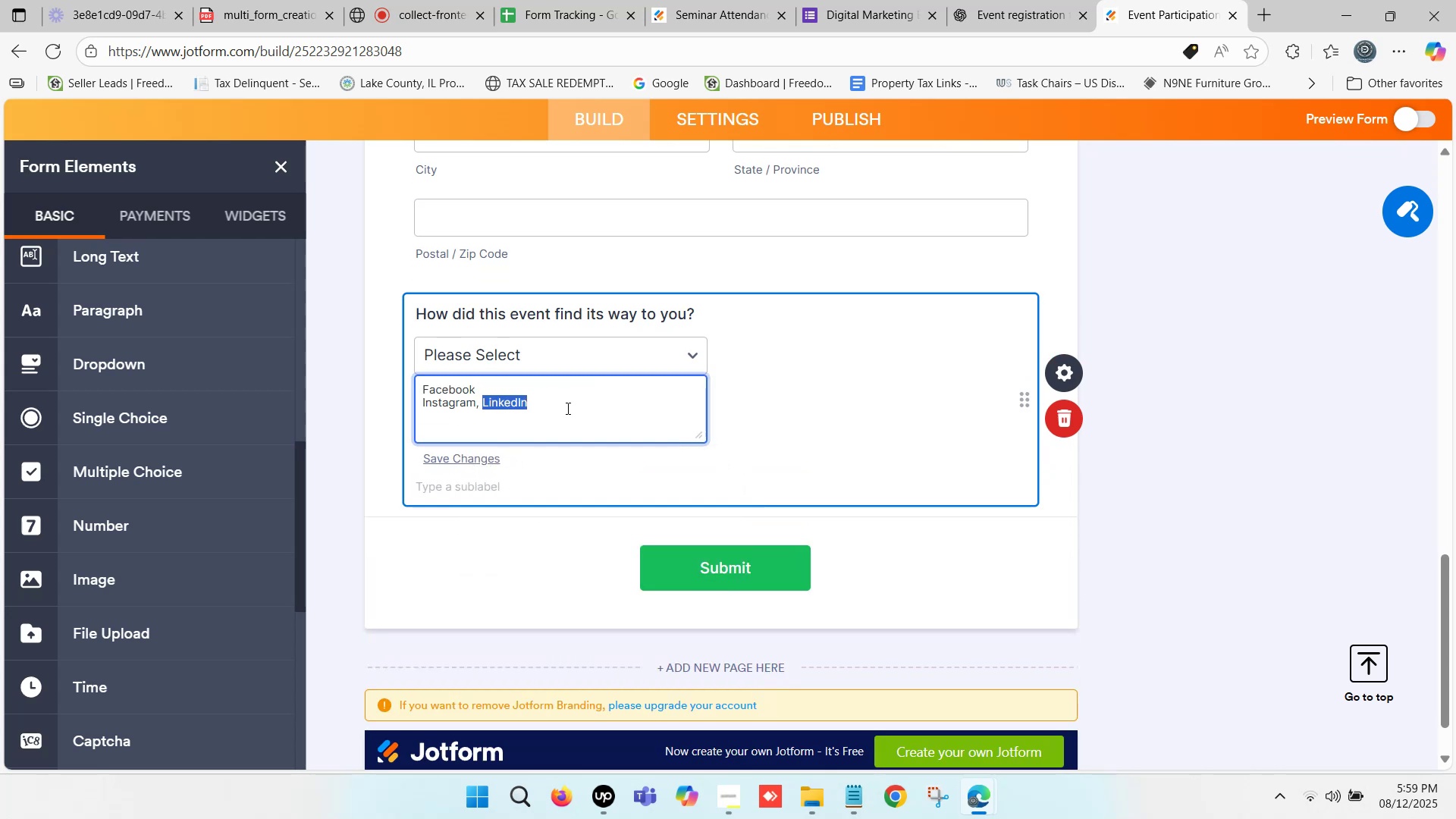 
key(Control+ControlLeft)
 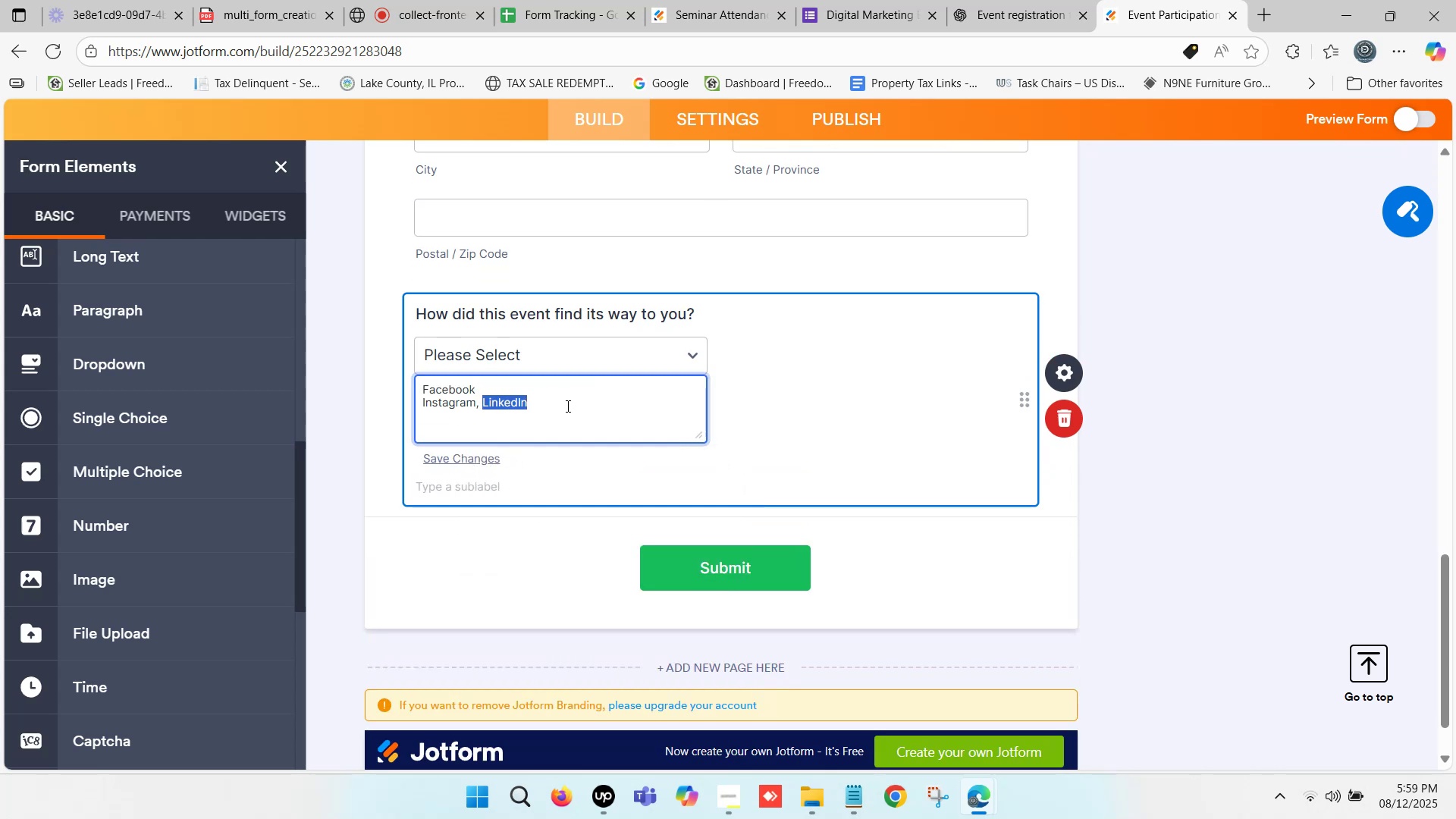 
key(Control+X)
 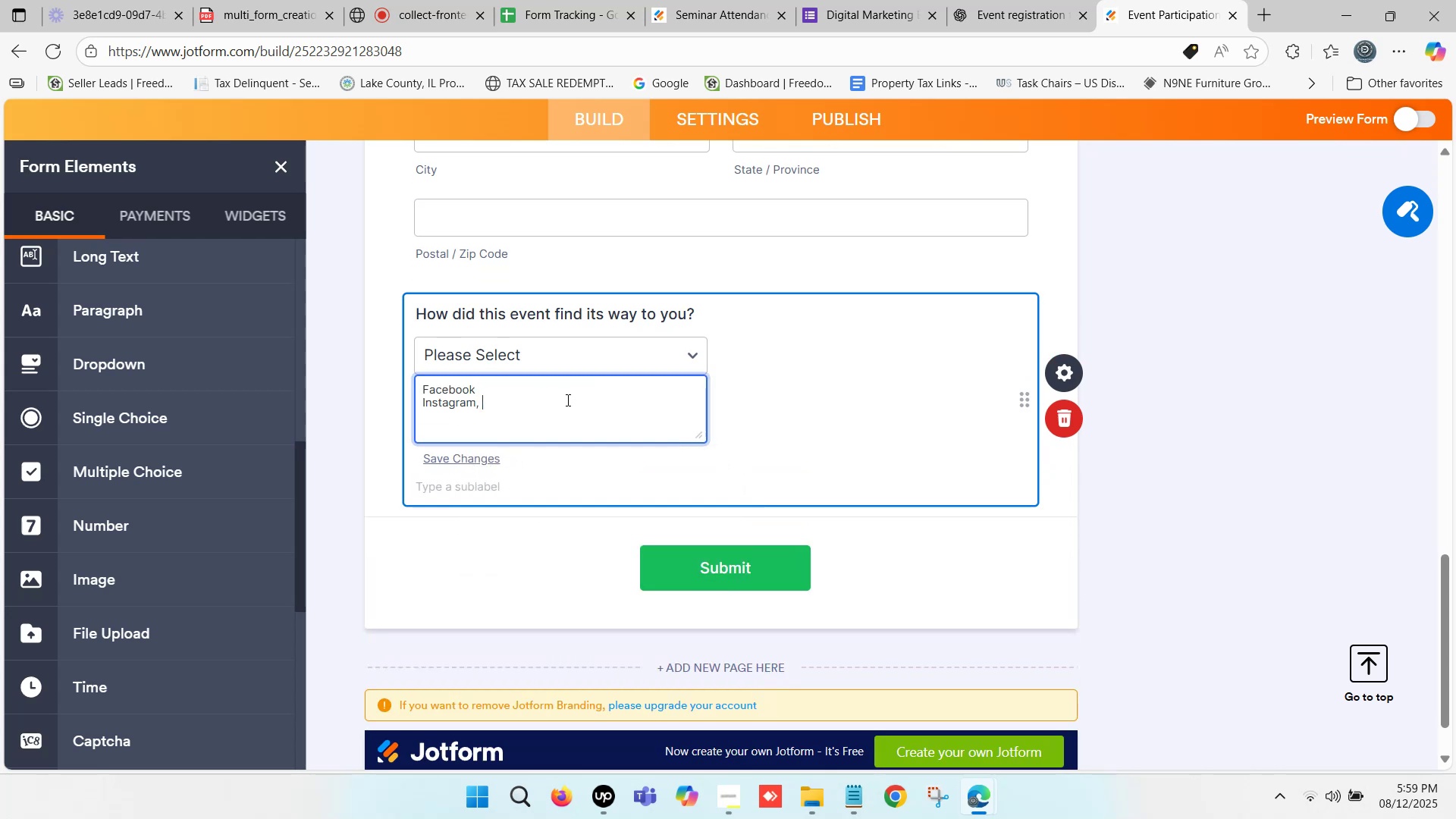 
key(Backspace)
 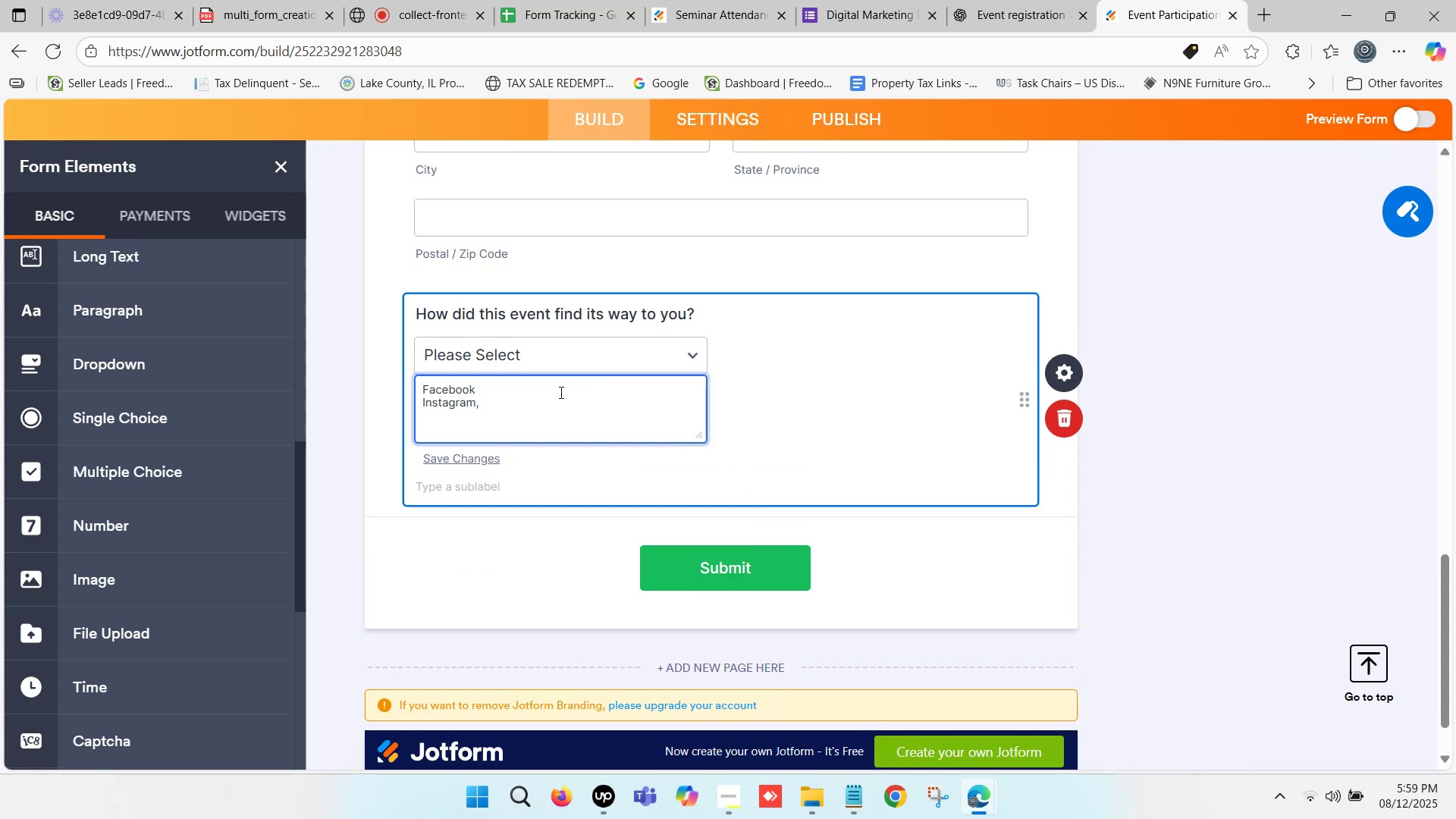 
key(Backspace)
 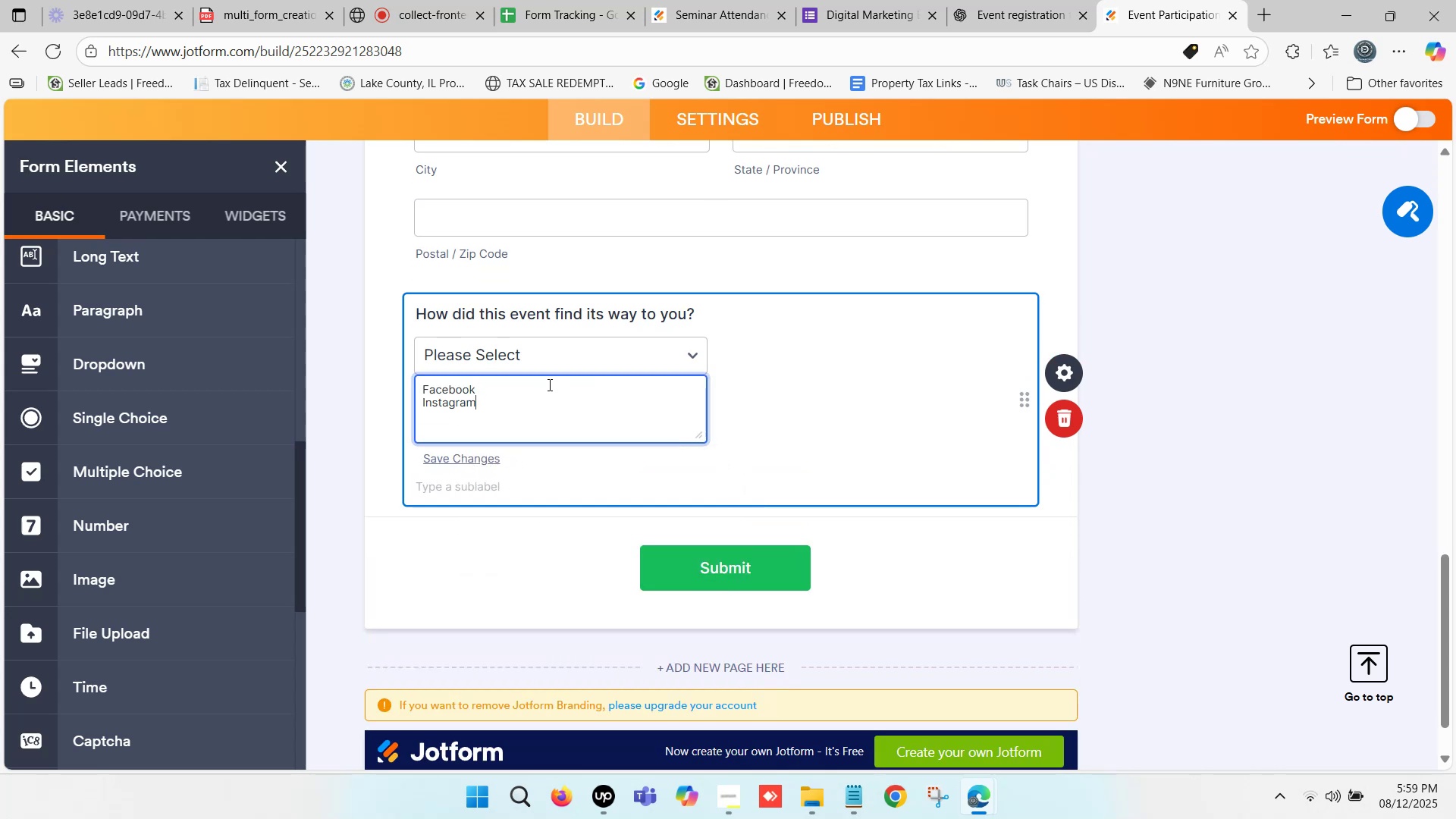 
key(Enter)
 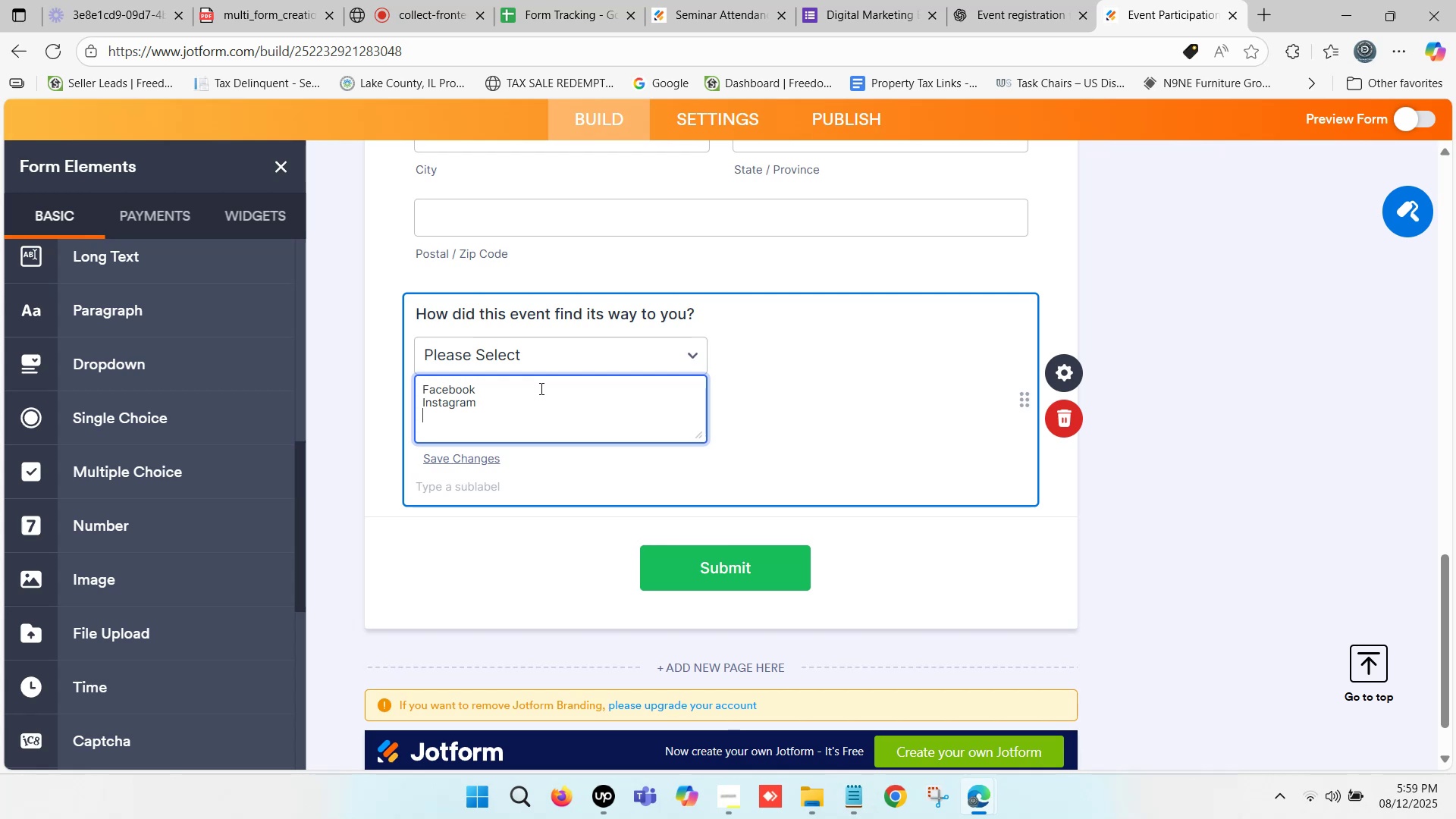 
key(Control+ControlLeft)
 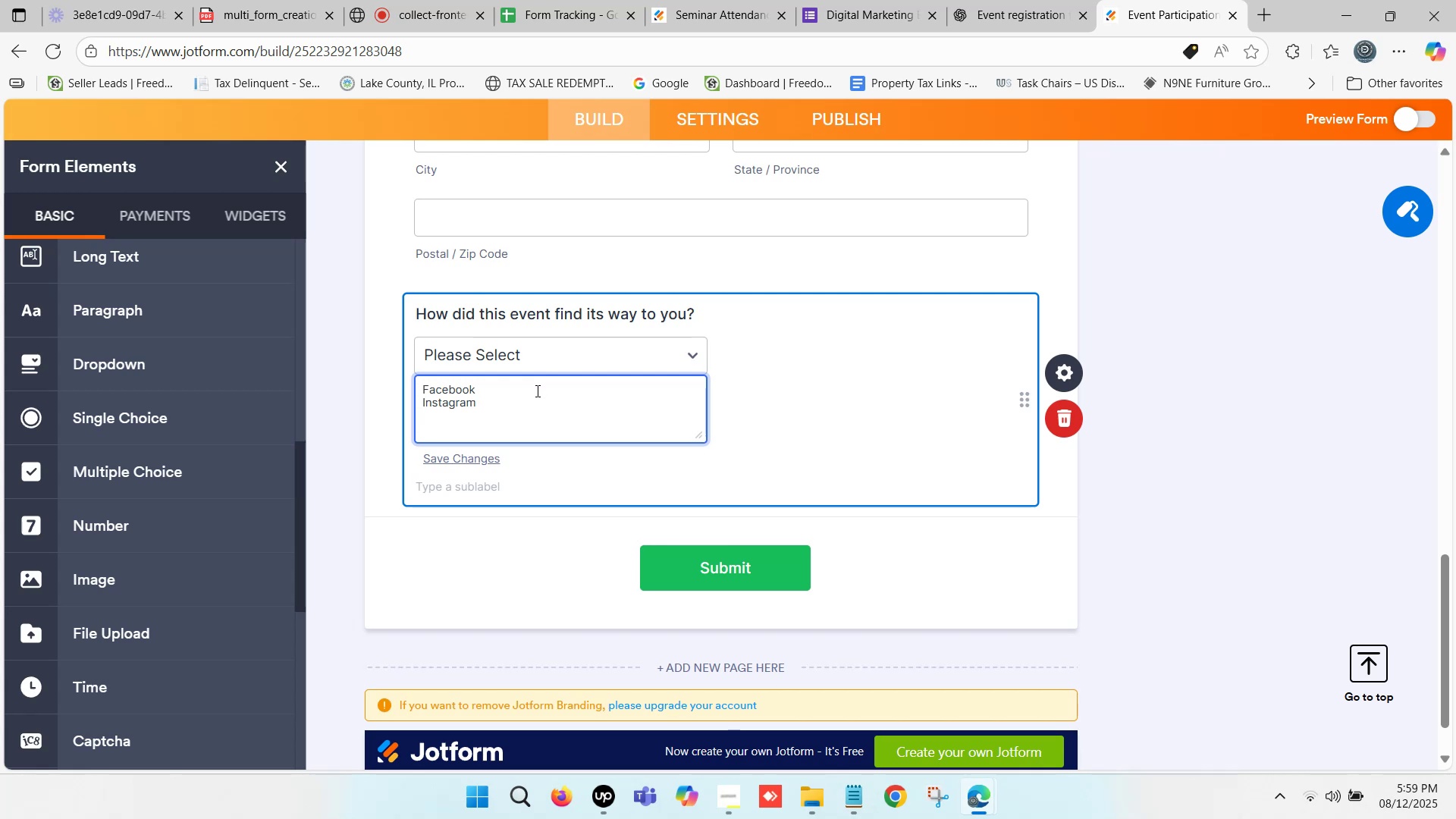 
key(Control+V)
 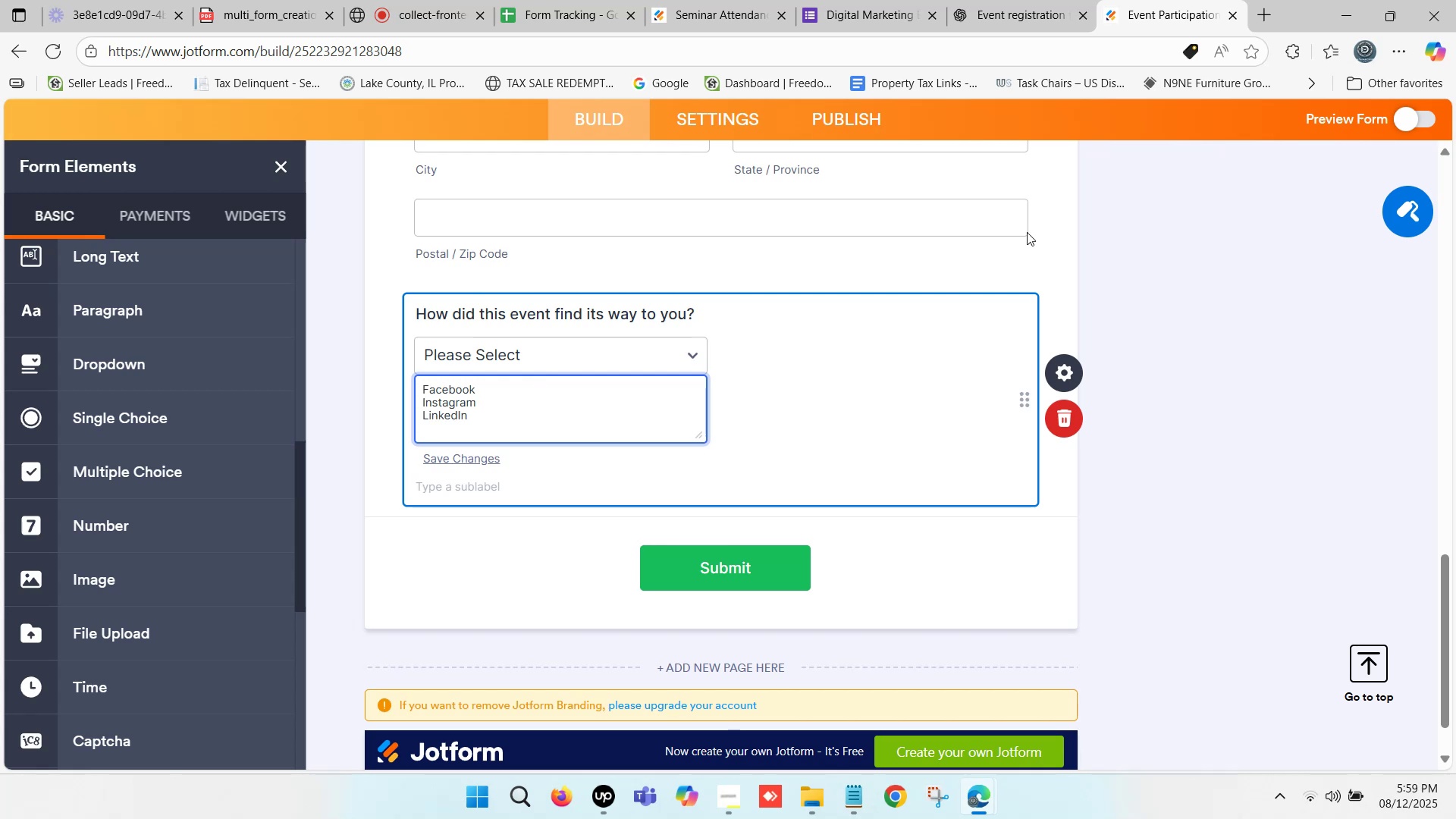 
key(Enter)
 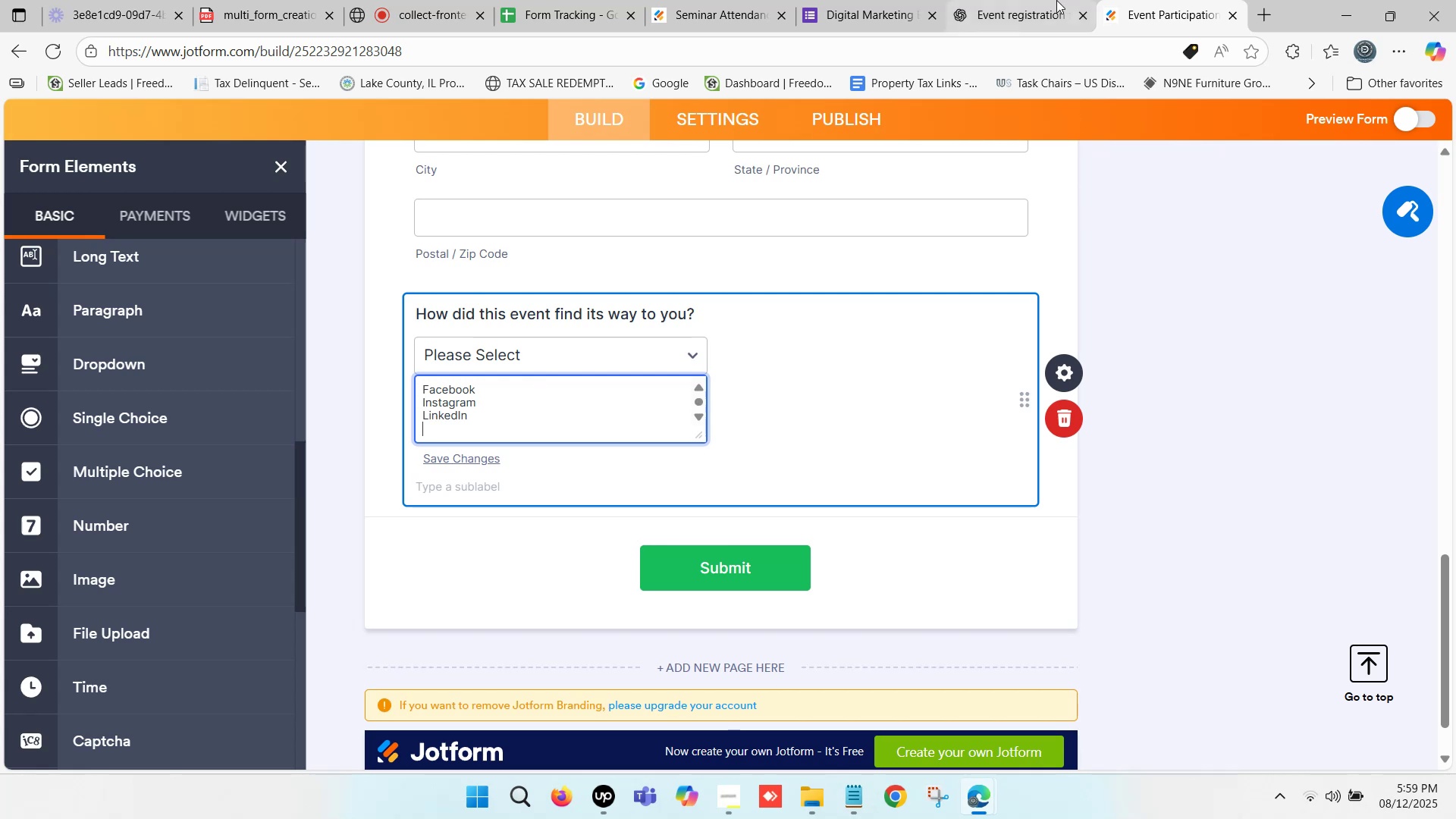 
left_click([1056, 0])
 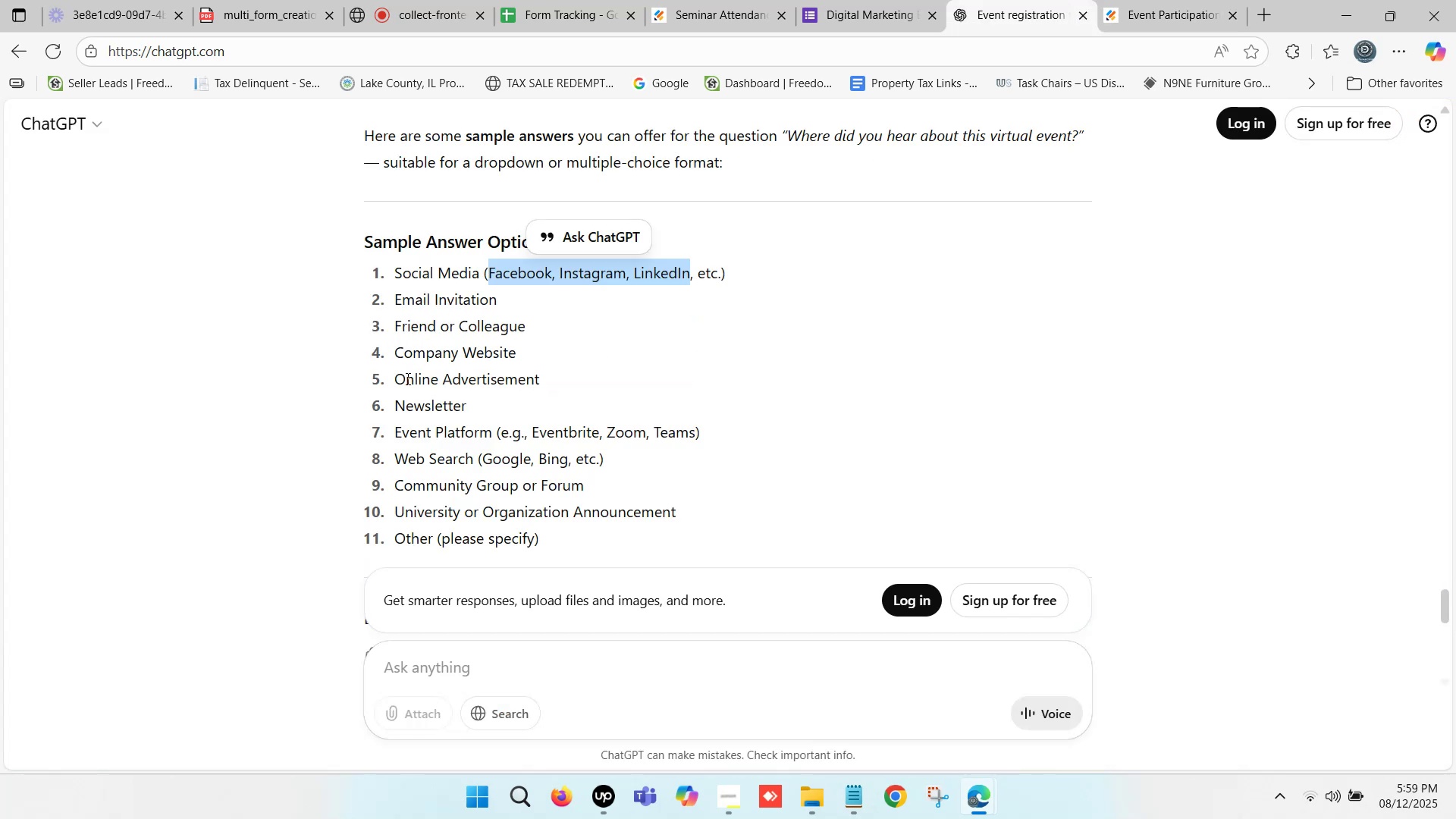 
left_click_drag(start_coordinate=[397, 373], to_coordinate=[538, 378])
 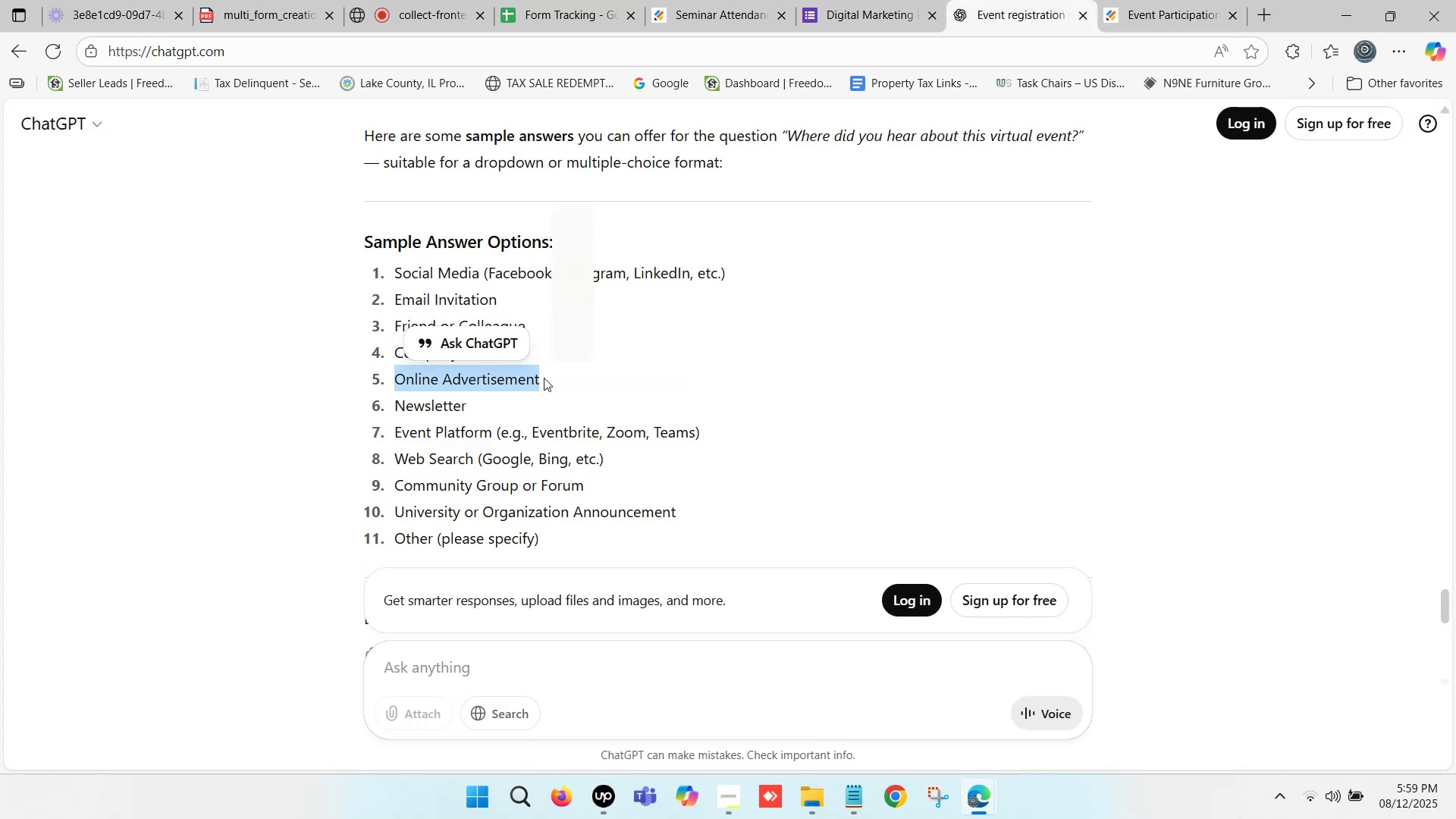 
key(Control+C)
 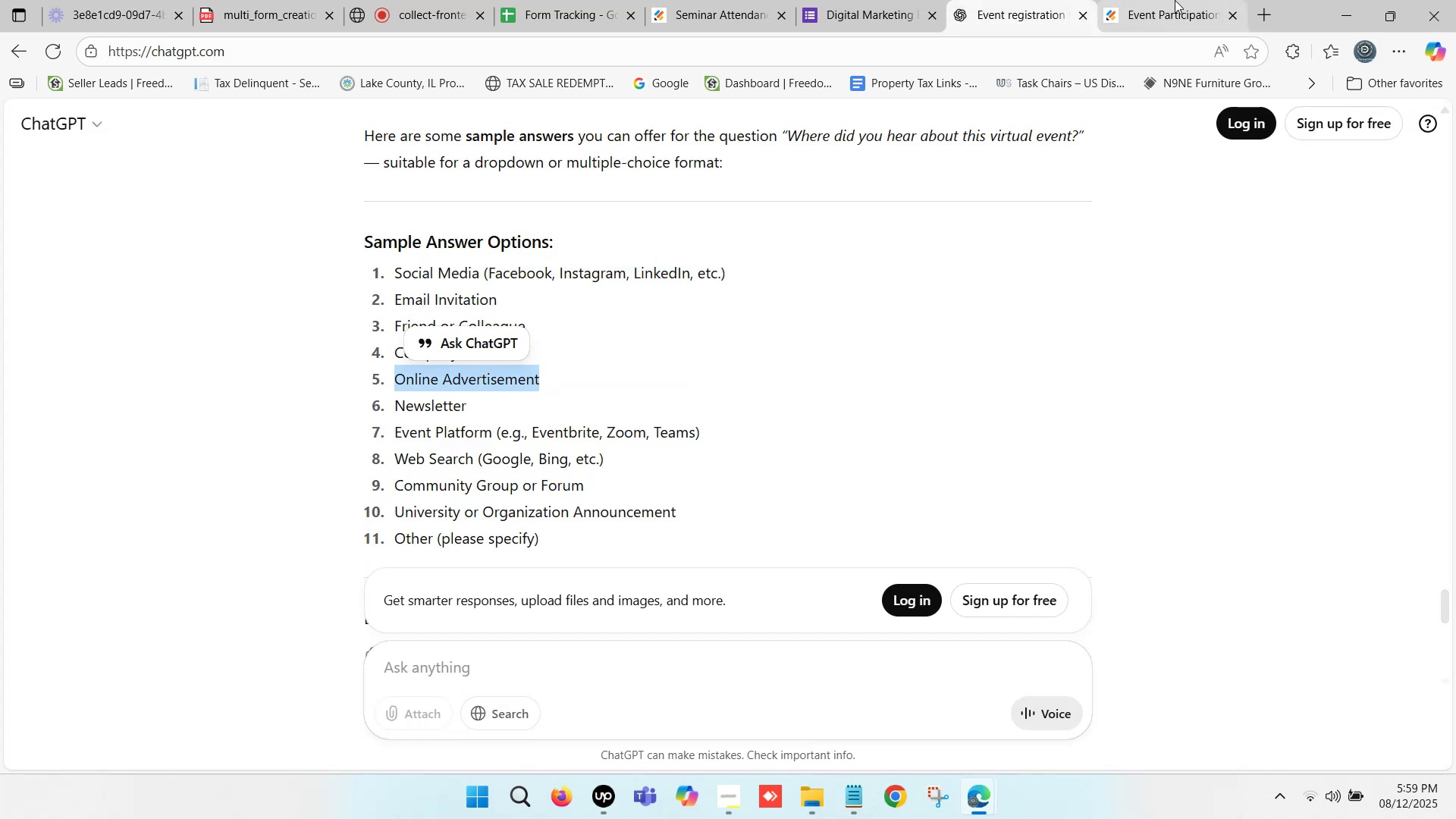 
left_click([1175, 0])
 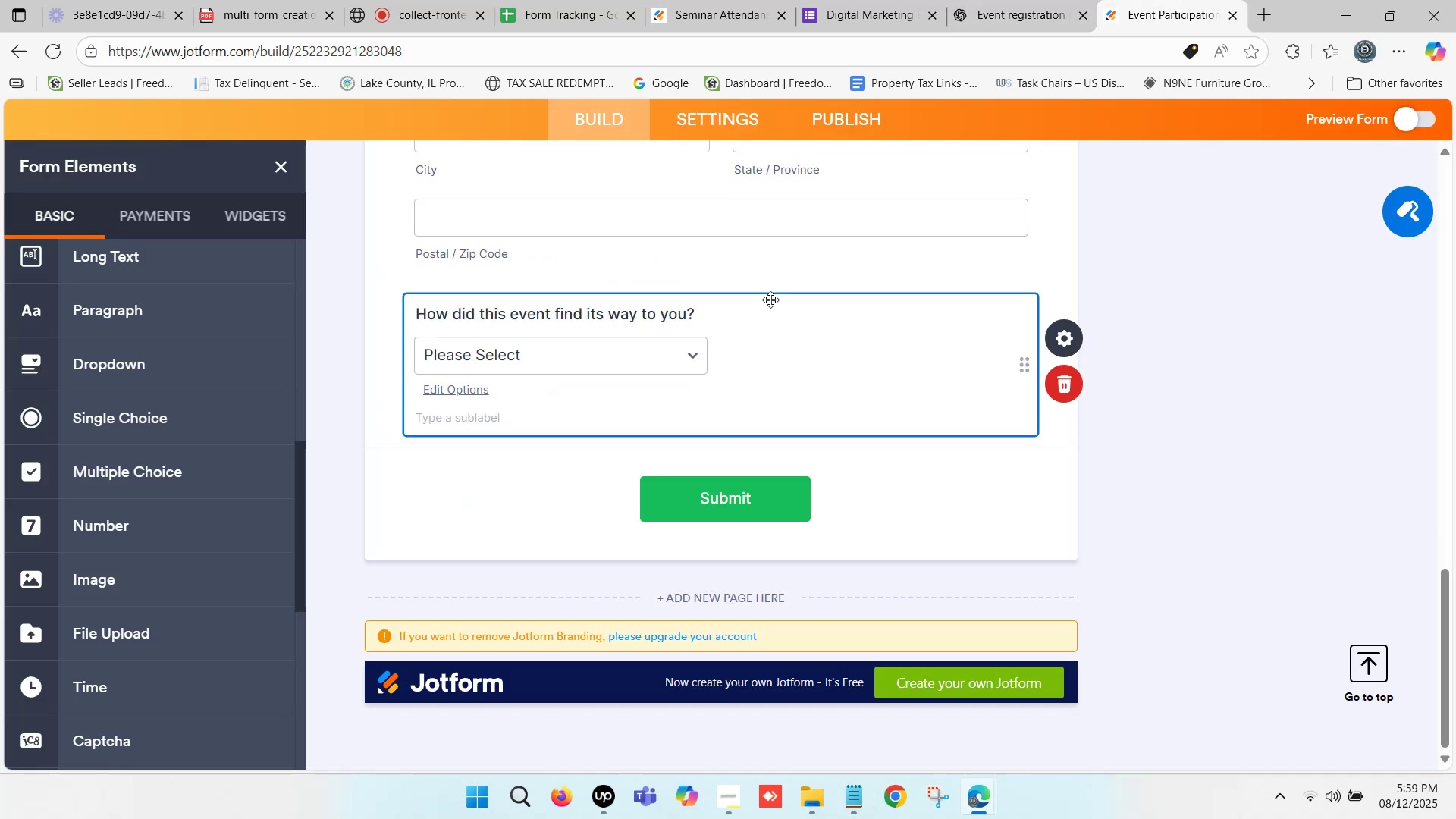 
hold_key(key=ControlLeft, duration=0.36)
 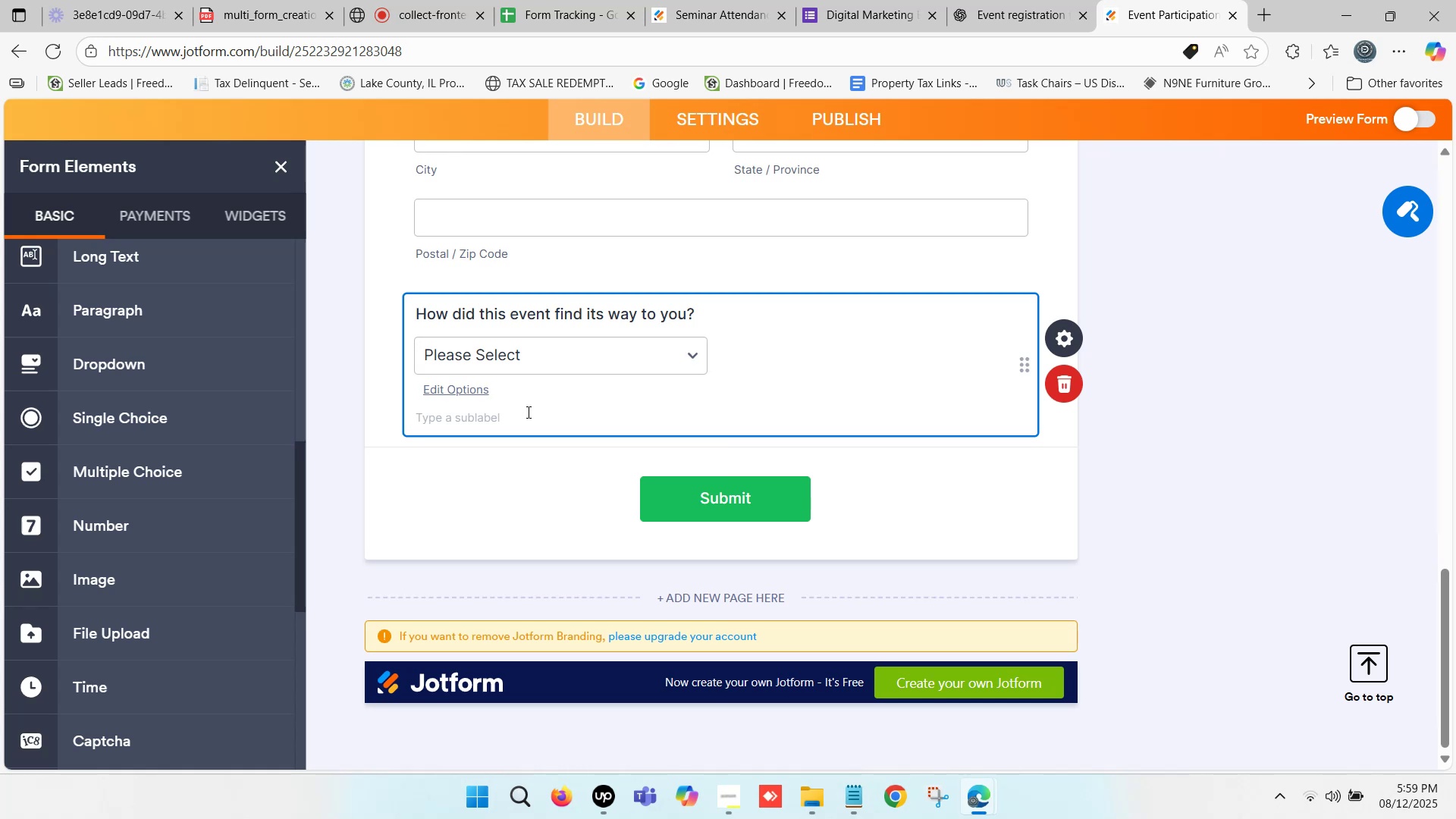 
left_click([546, 360])
 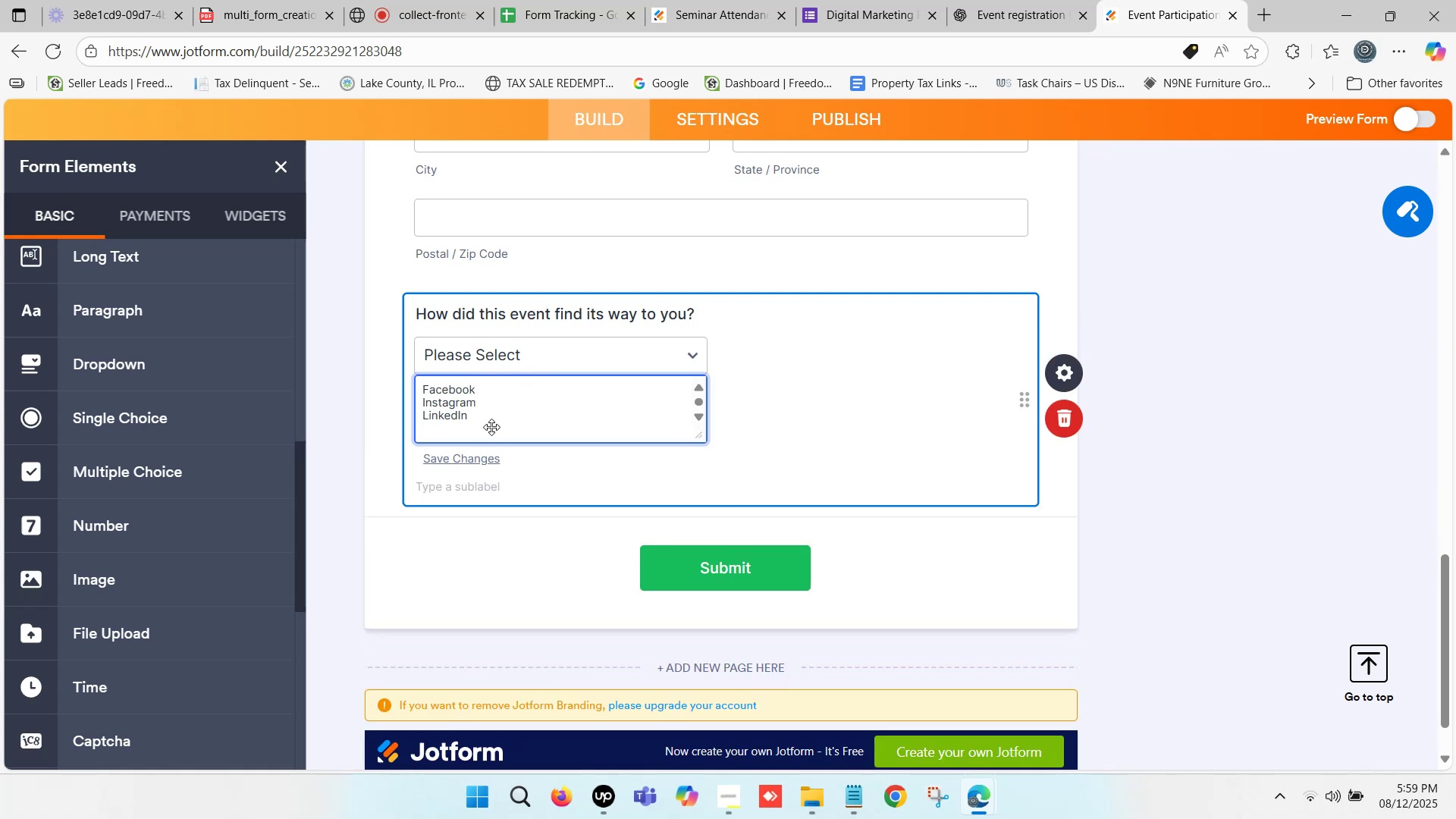 
key(Control+V)
 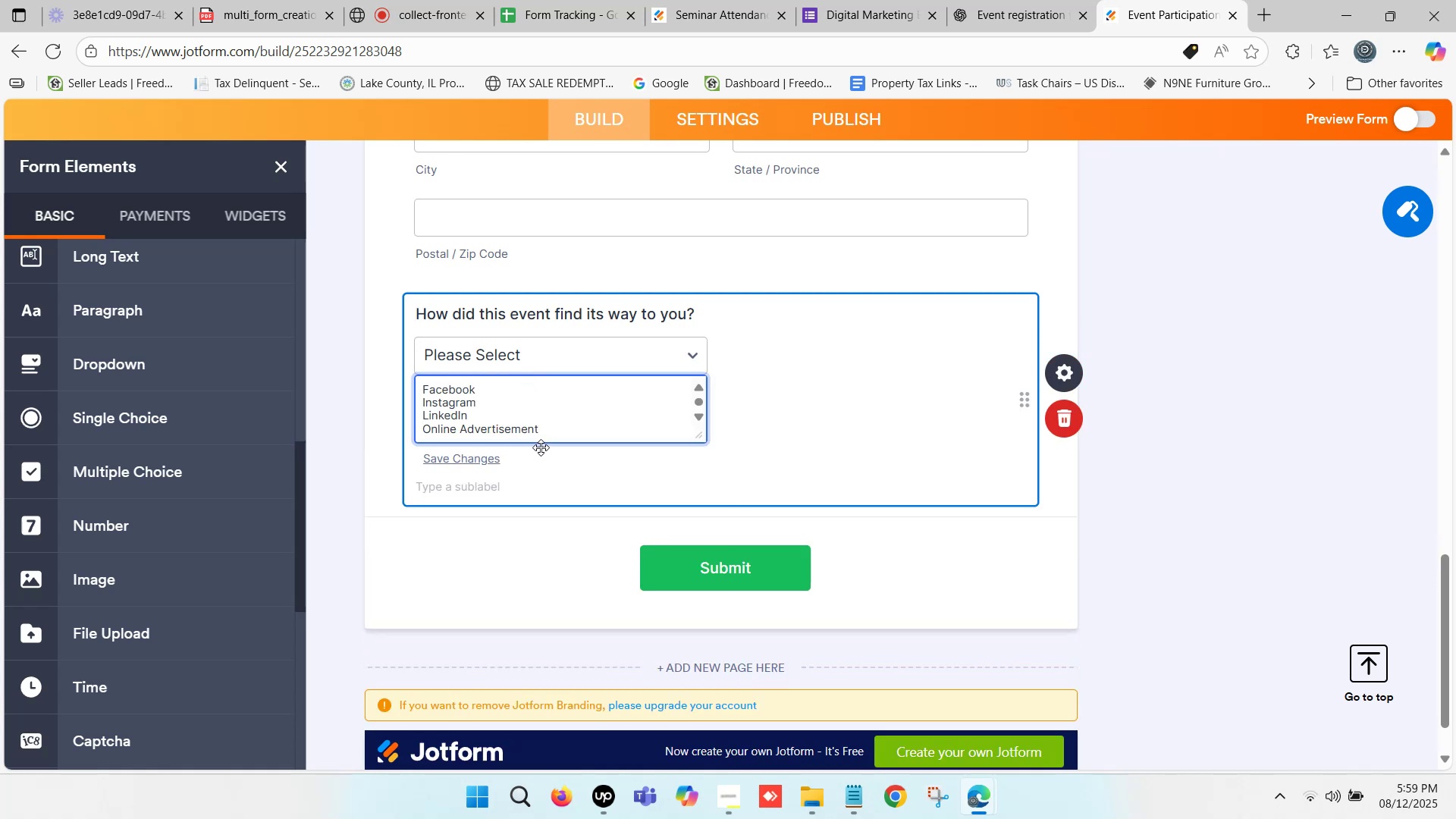 
key(Enter)
 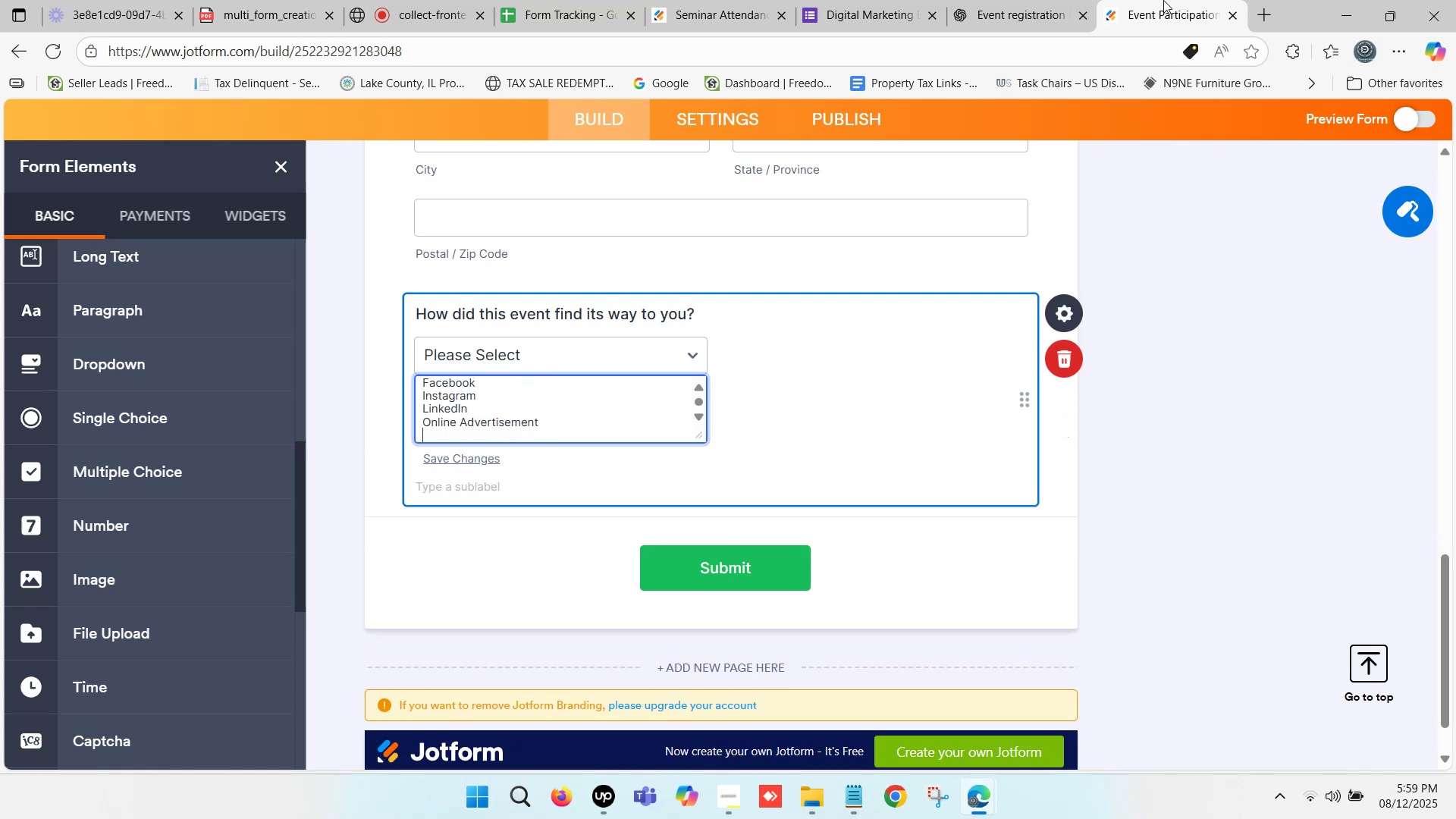 
left_click([1034, 0])
 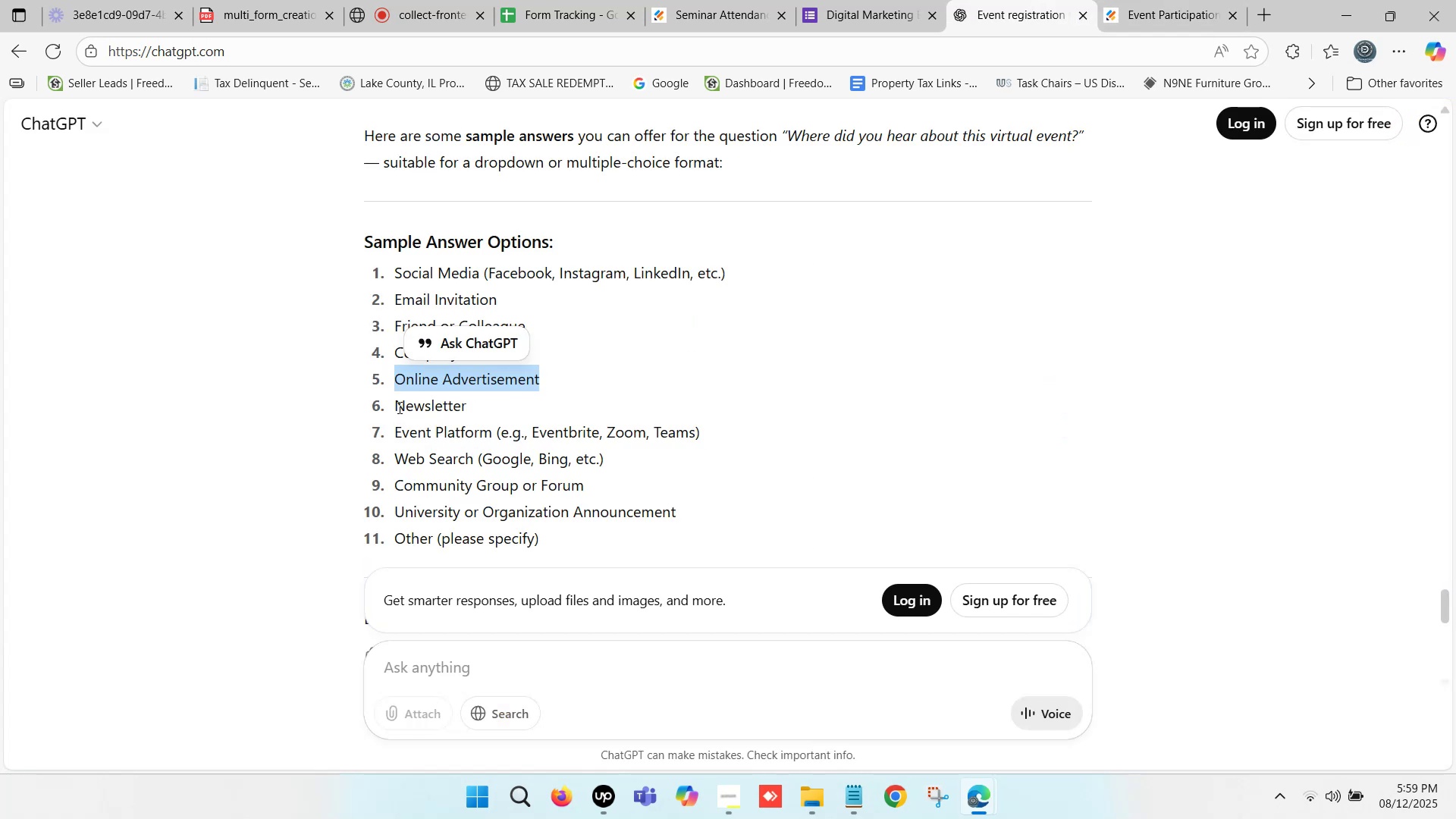 
left_click_drag(start_coordinate=[396, 404], to_coordinate=[469, 410])
 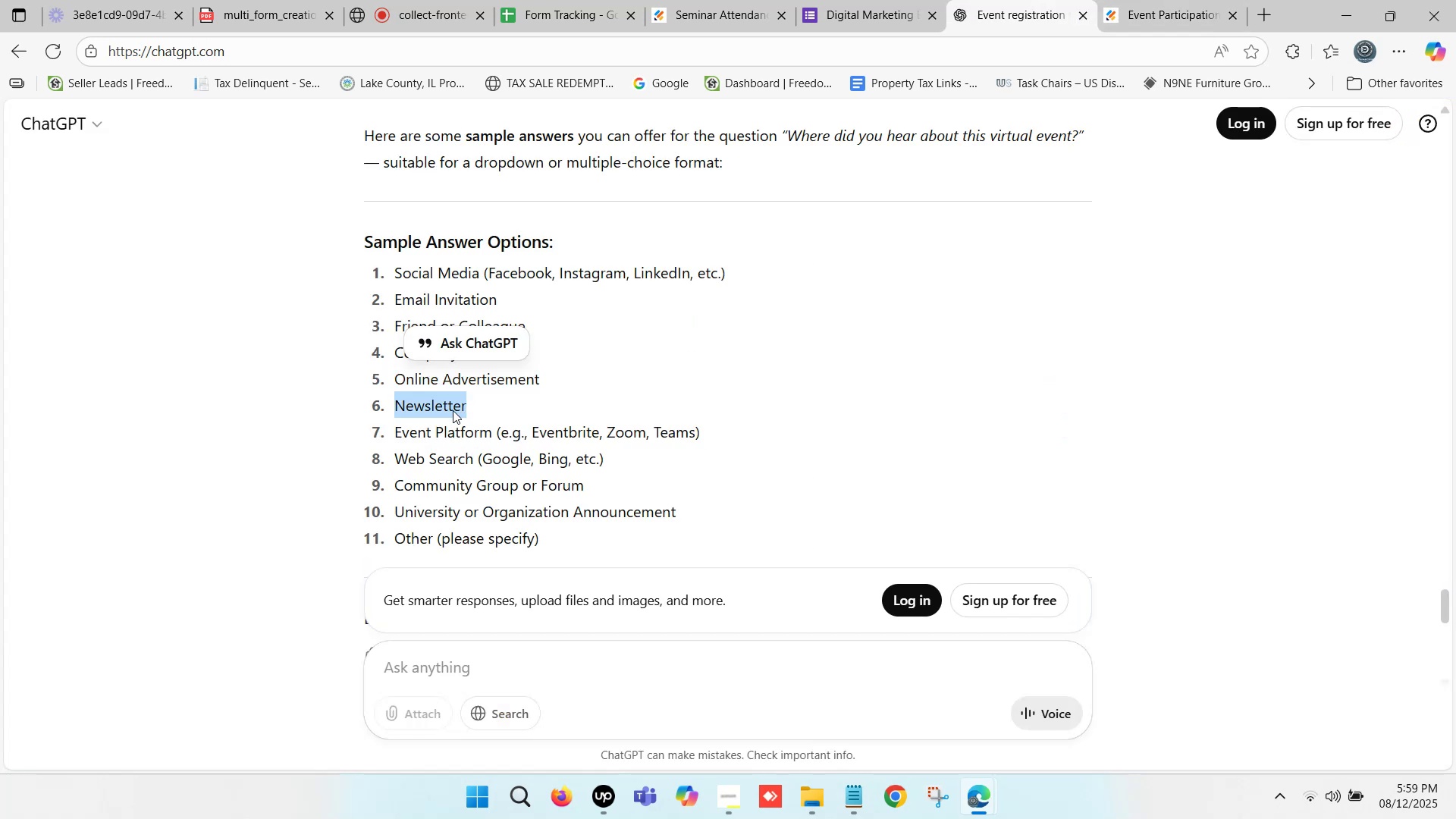 
key(Control+ControlLeft)
 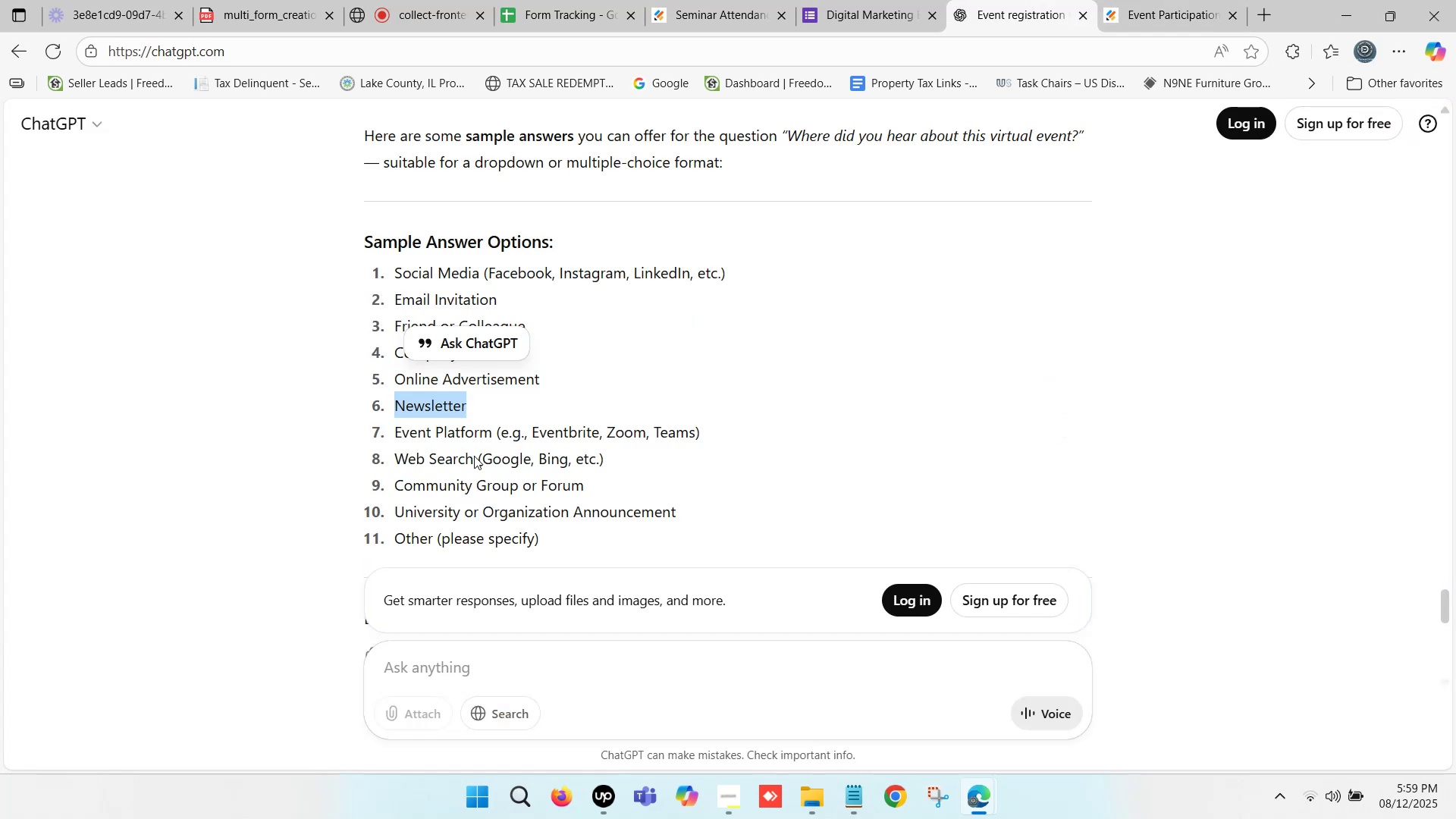 
key(Control+C)
 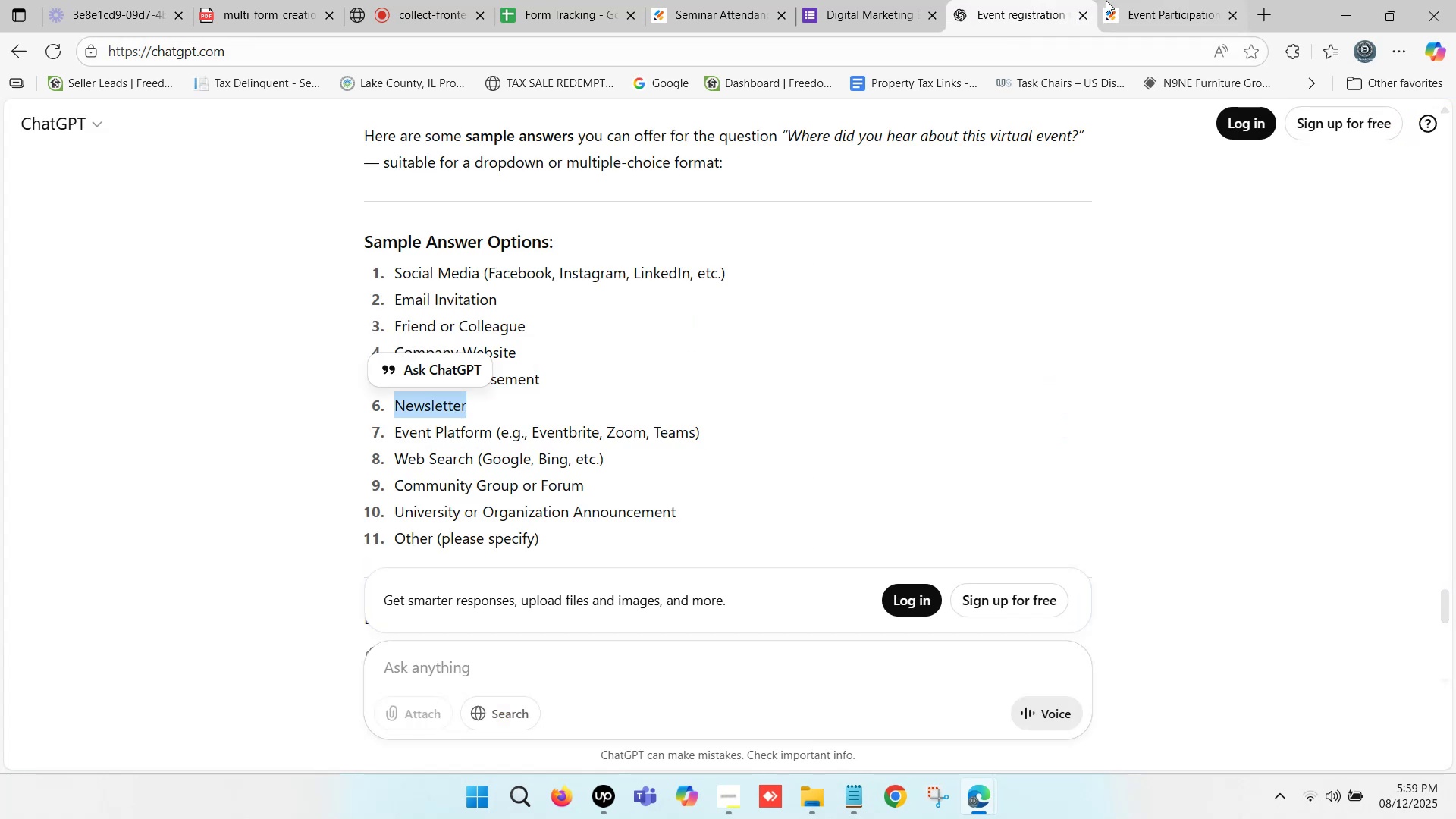 
left_click([1109, 0])
 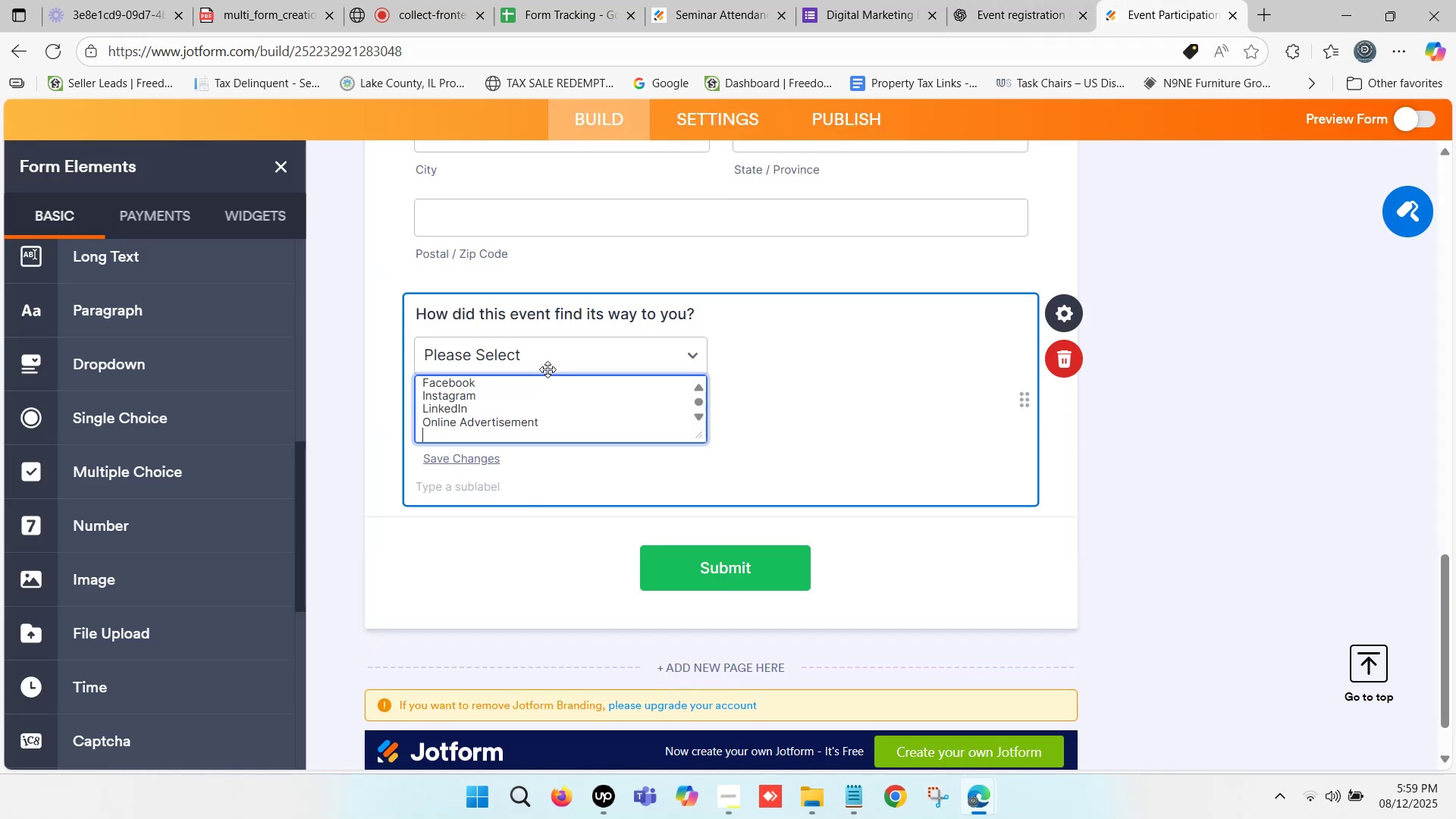 
key(Control+V)
 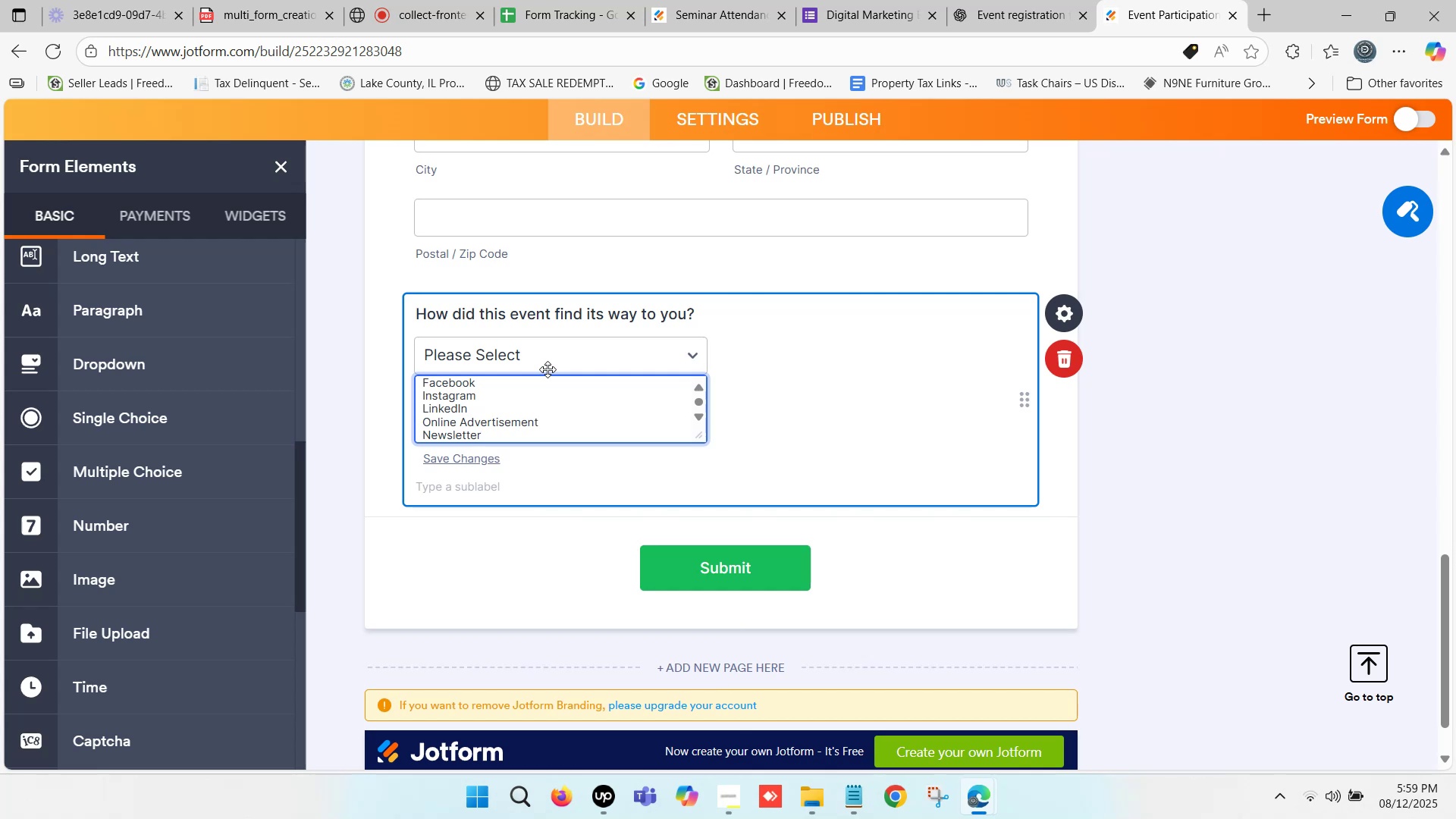 
key(Enter)
 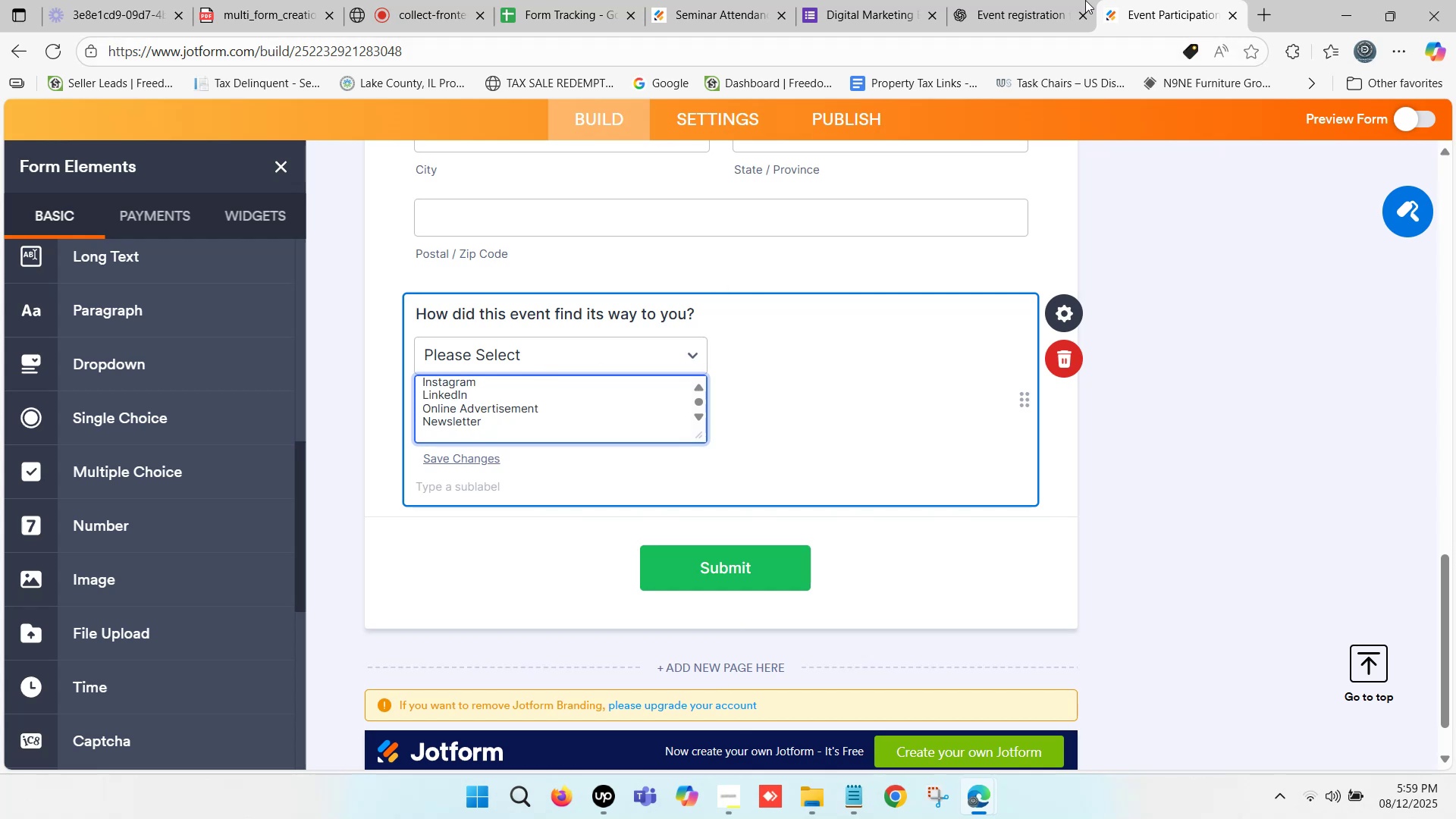 
left_click([1053, 0])
 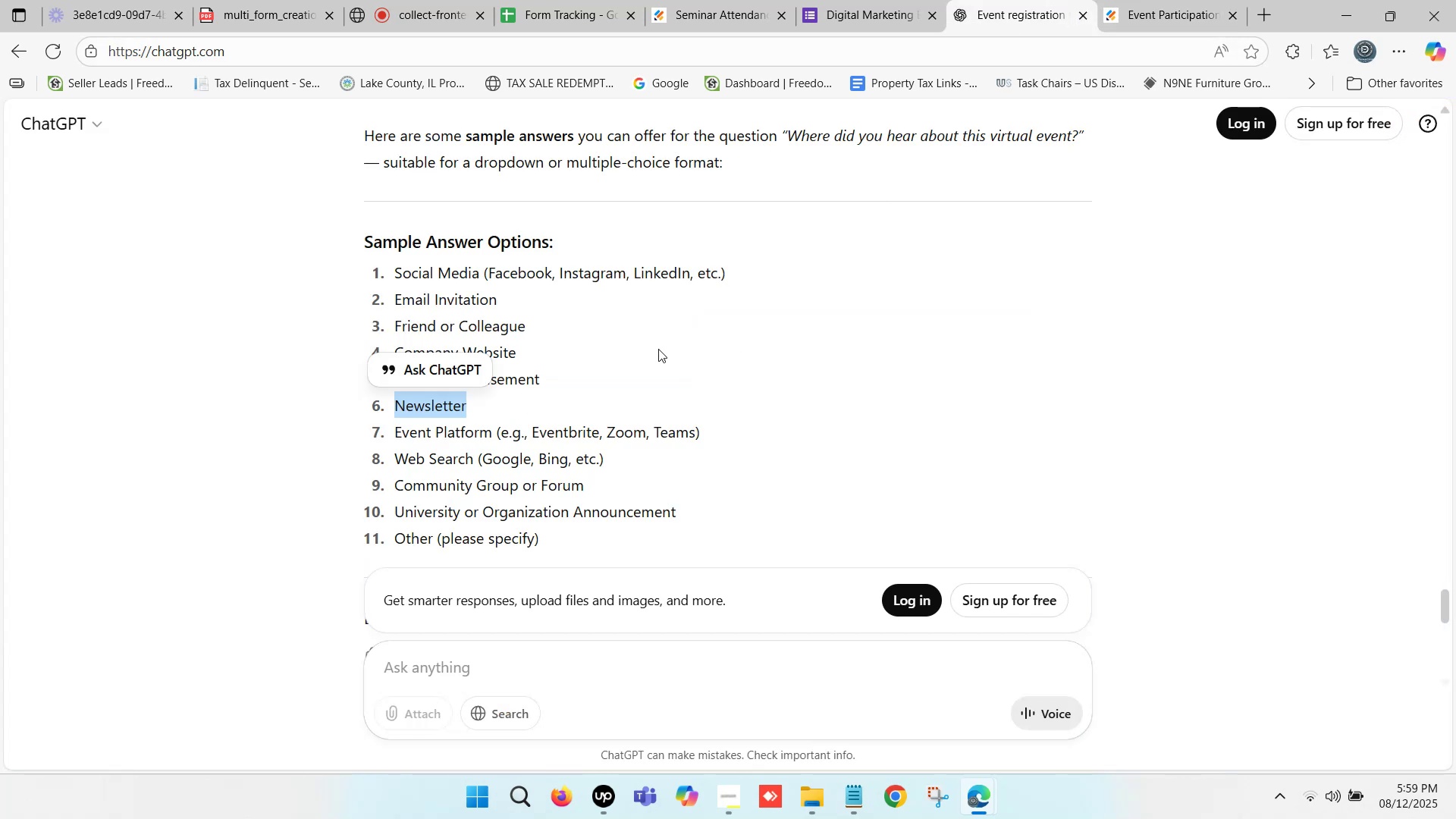 
scroll: coordinate [618, 354], scroll_direction: down, amount: 1.0
 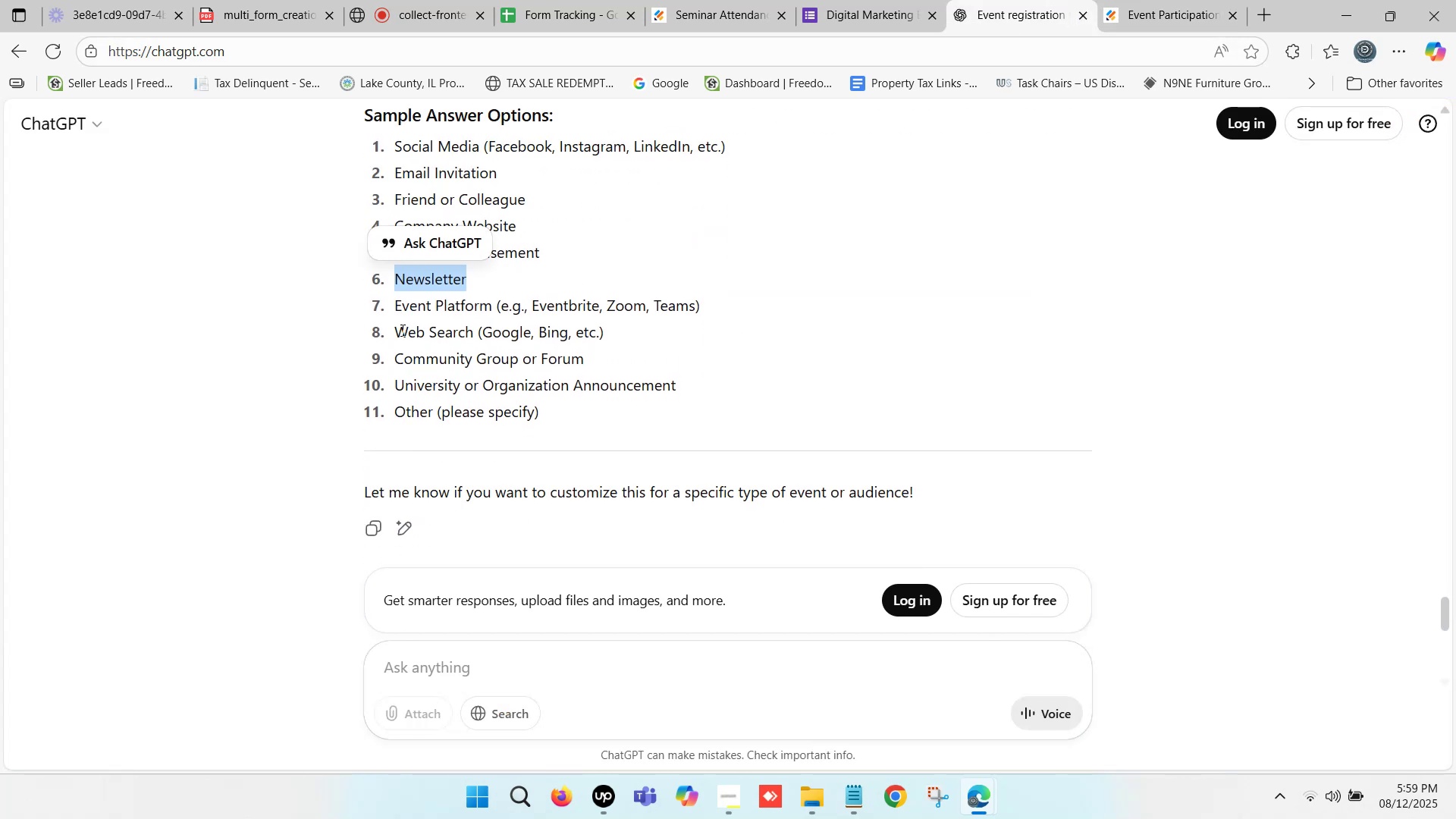 
left_click_drag(start_coordinate=[400, 323], to_coordinate=[603, 330])
 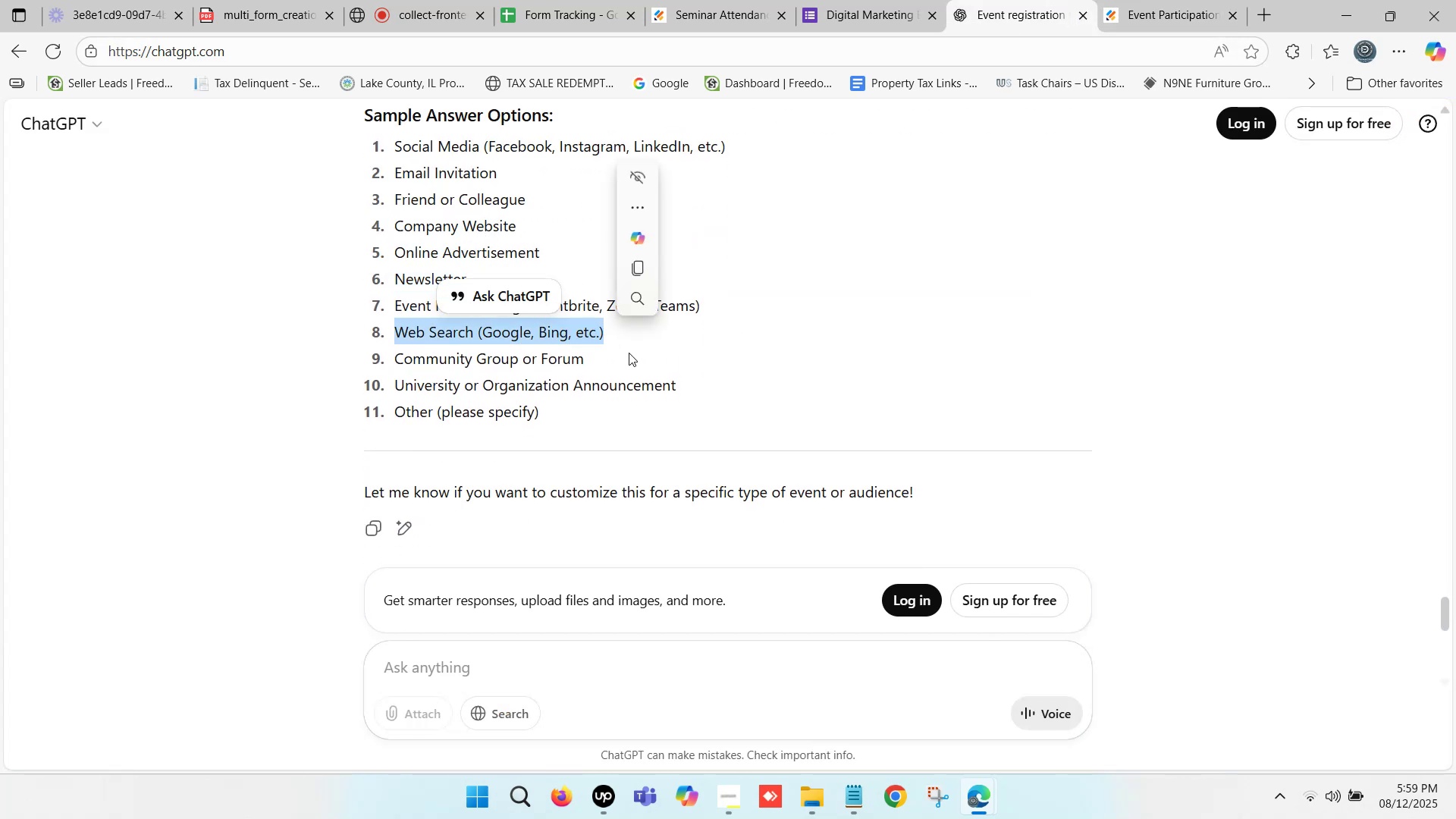 
key(Control+C)
 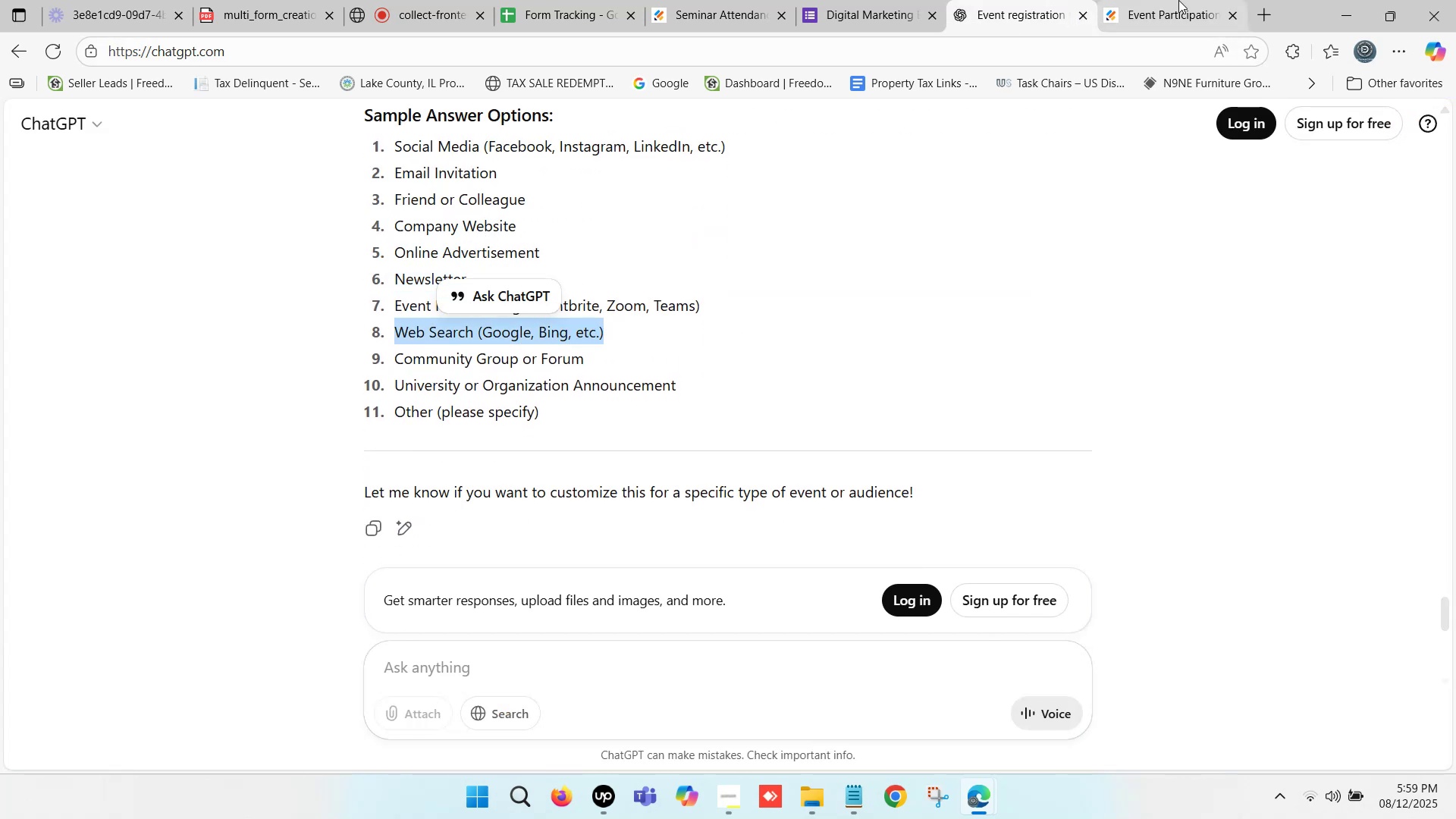 
left_click([1178, 0])
 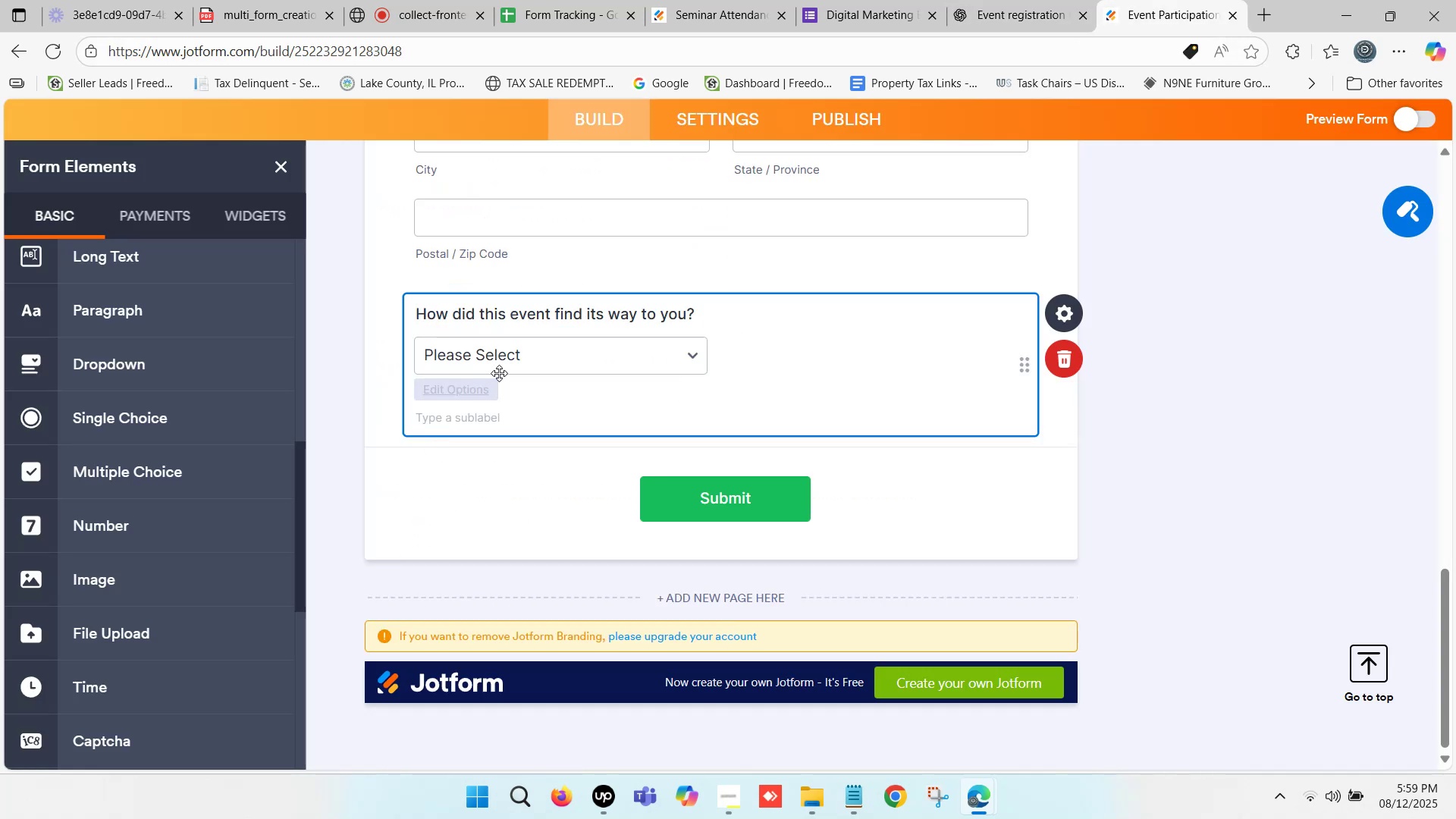 
left_click([516, 355])
 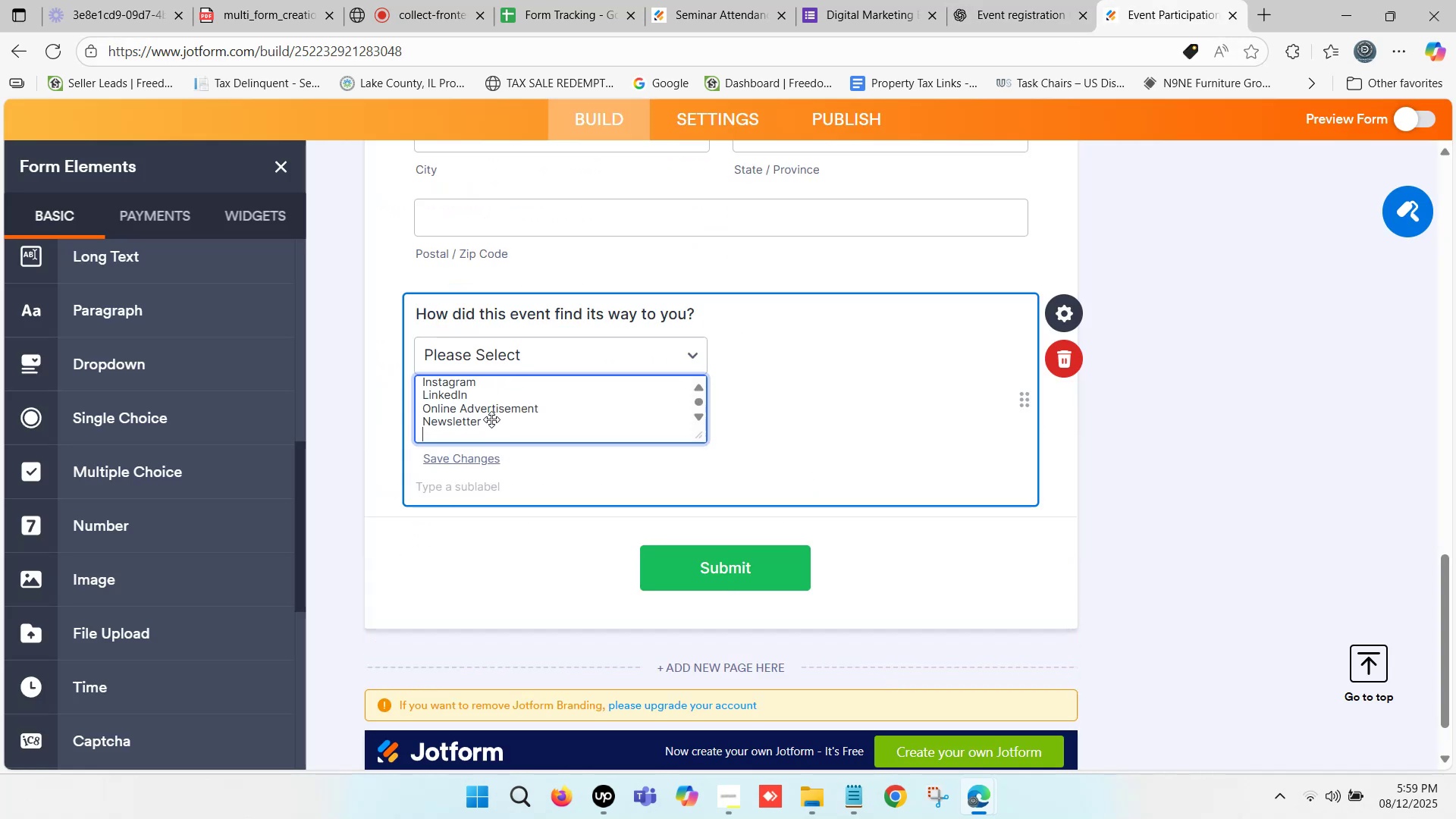 
key(Control+V)
 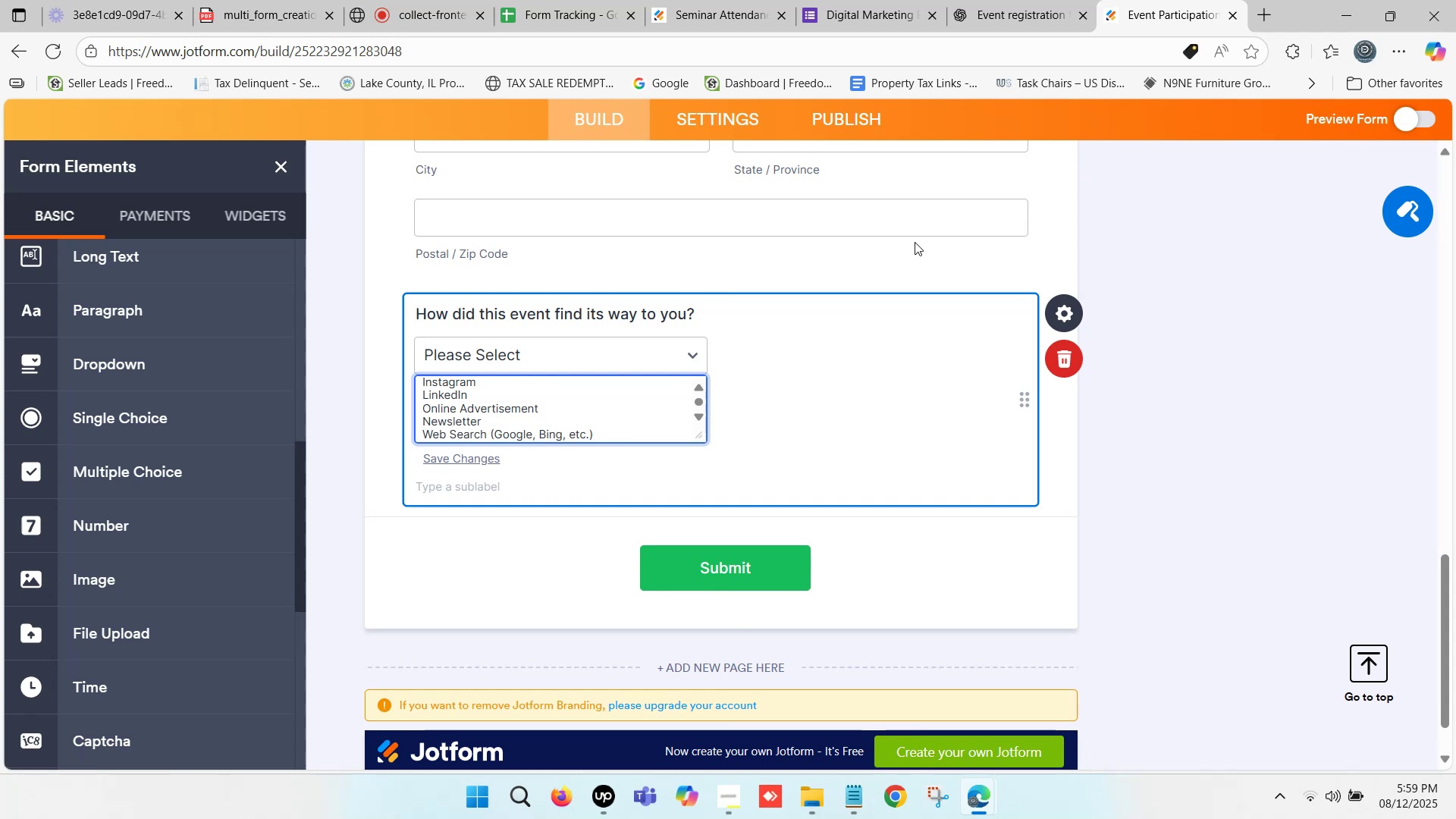 
key(Enter)
 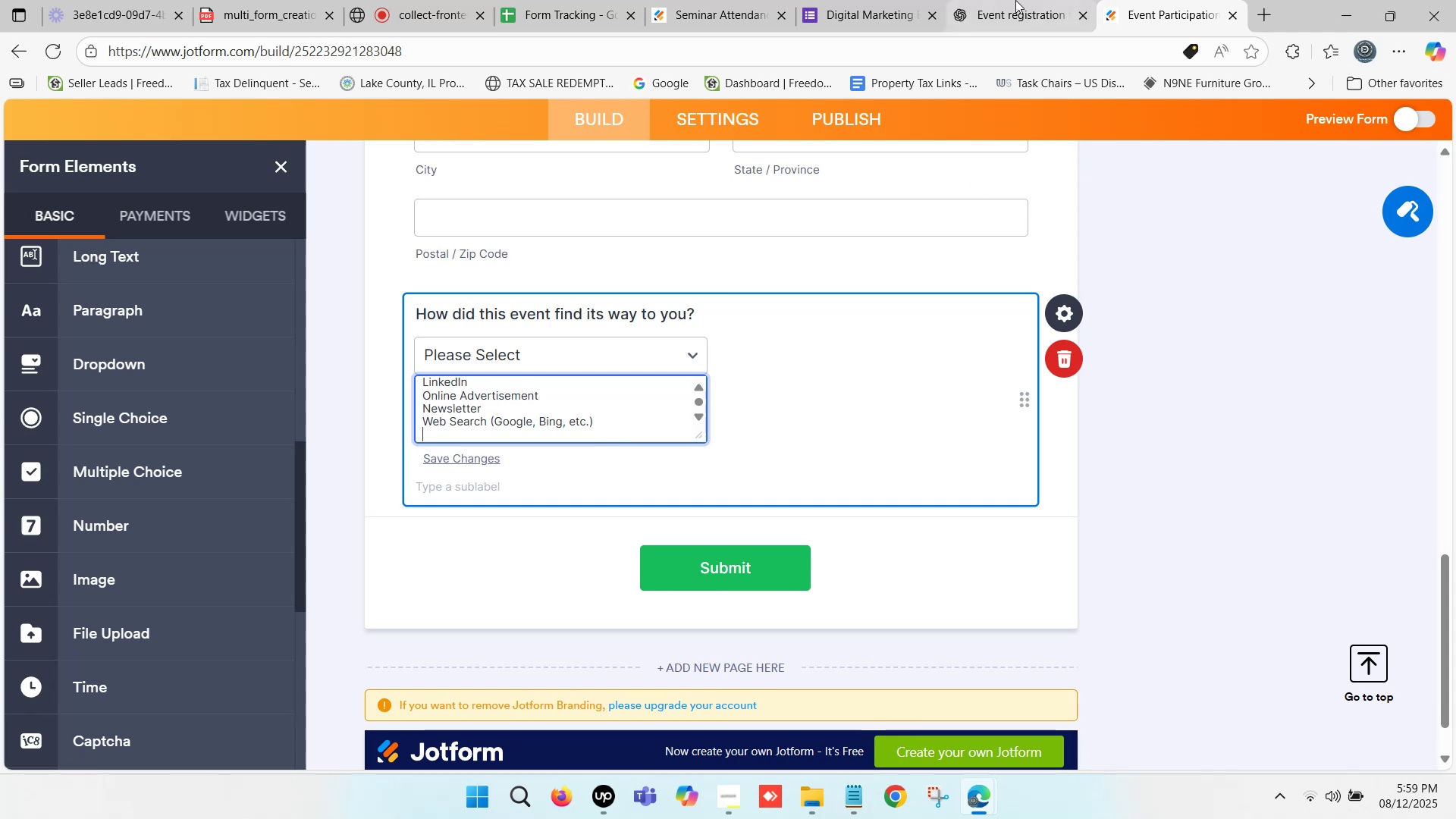 
left_click([1015, 0])
 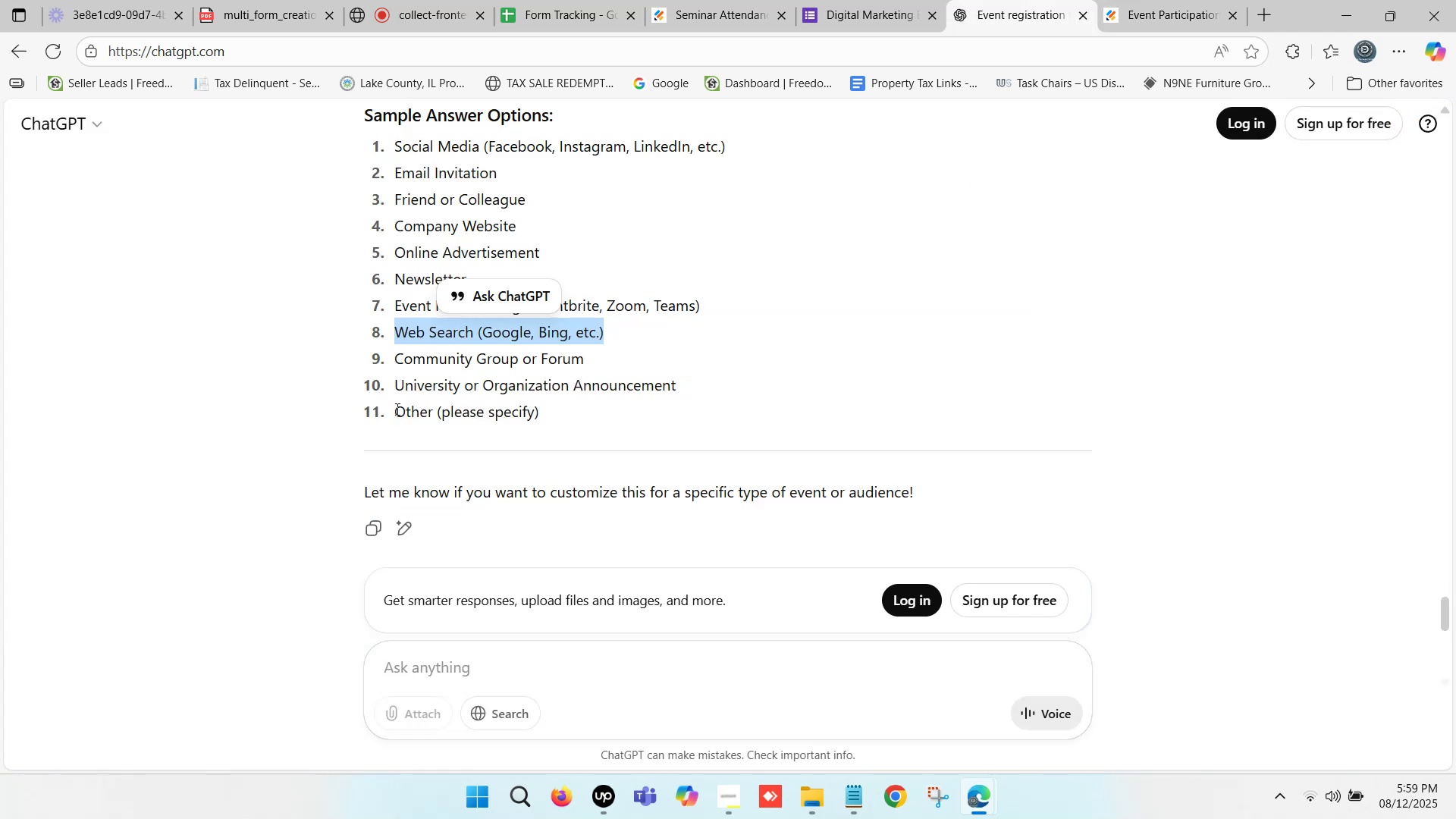 
left_click([1156, 0])
 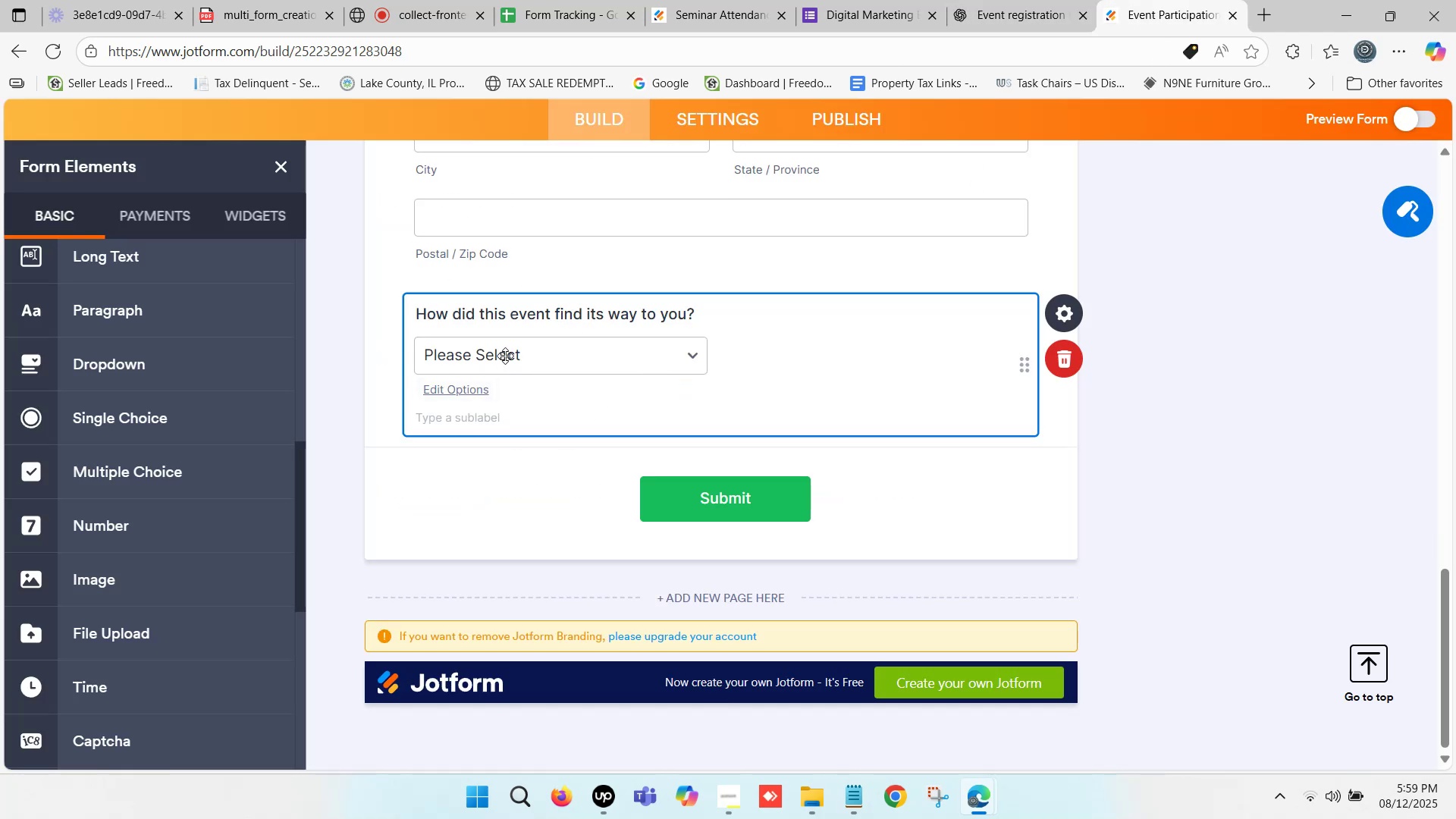 
left_click([507, 352])
 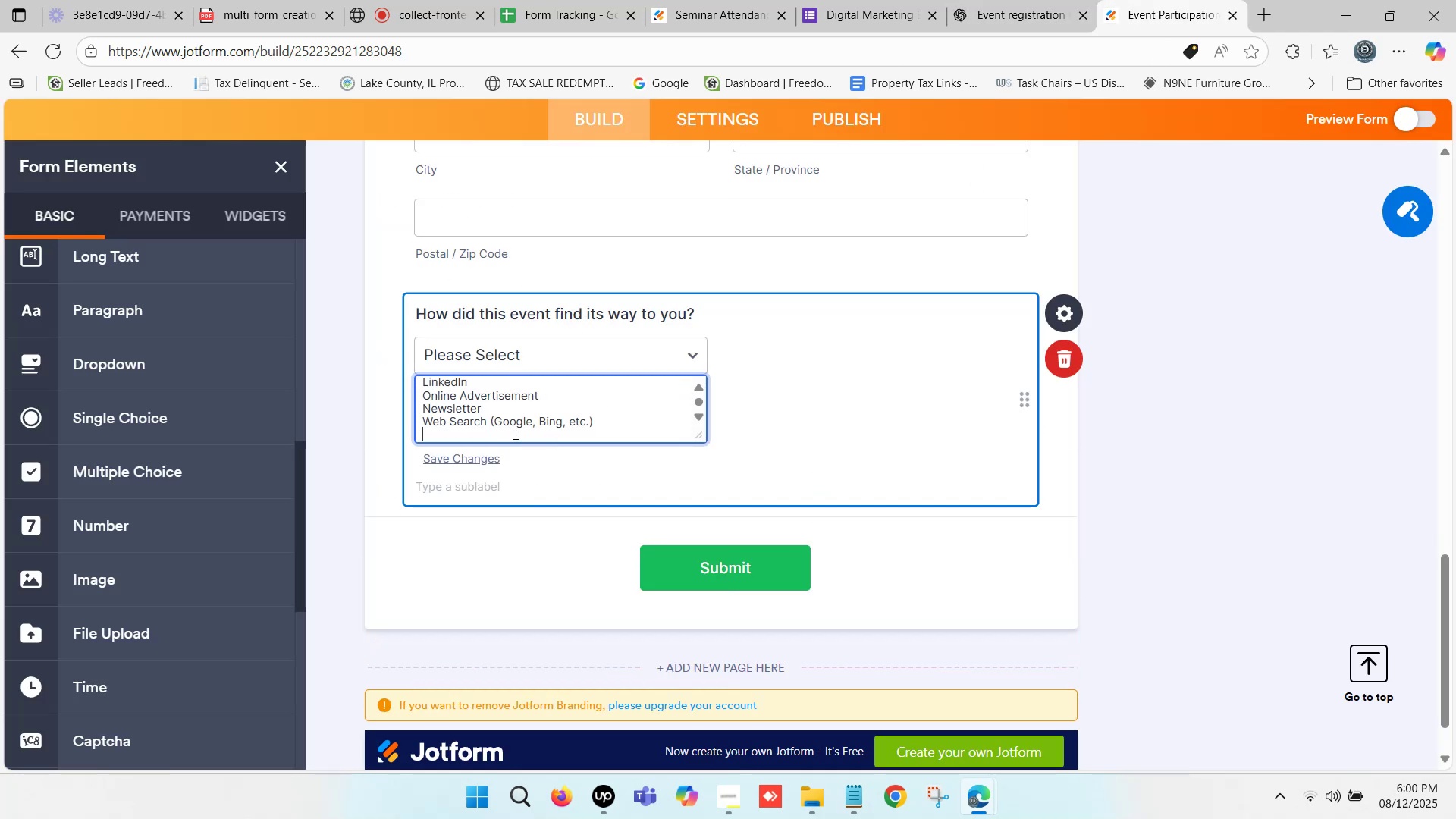 
key(Backspace)
 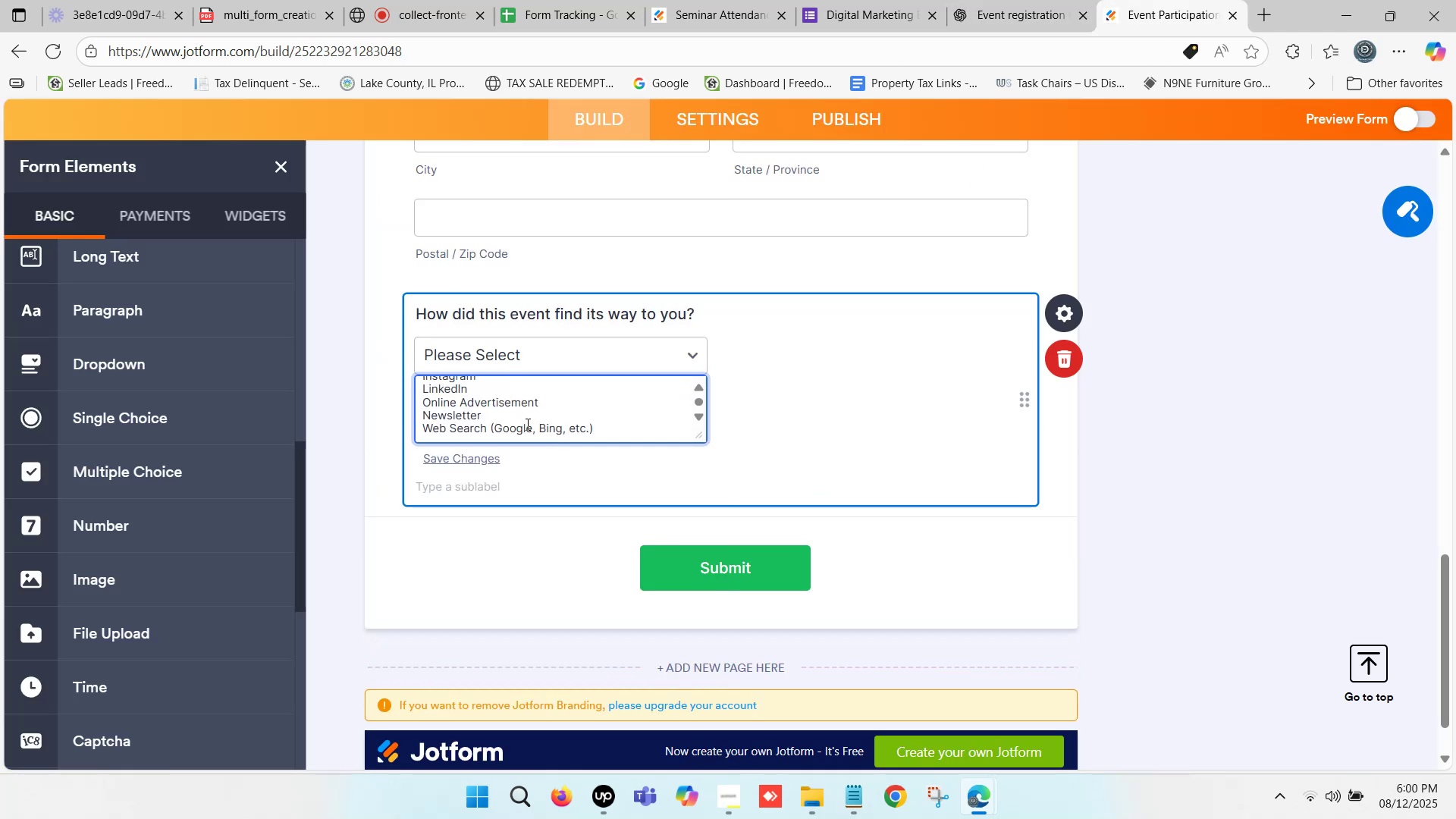 
scroll: coordinate [513, 413], scroll_direction: up, amount: 2.0
 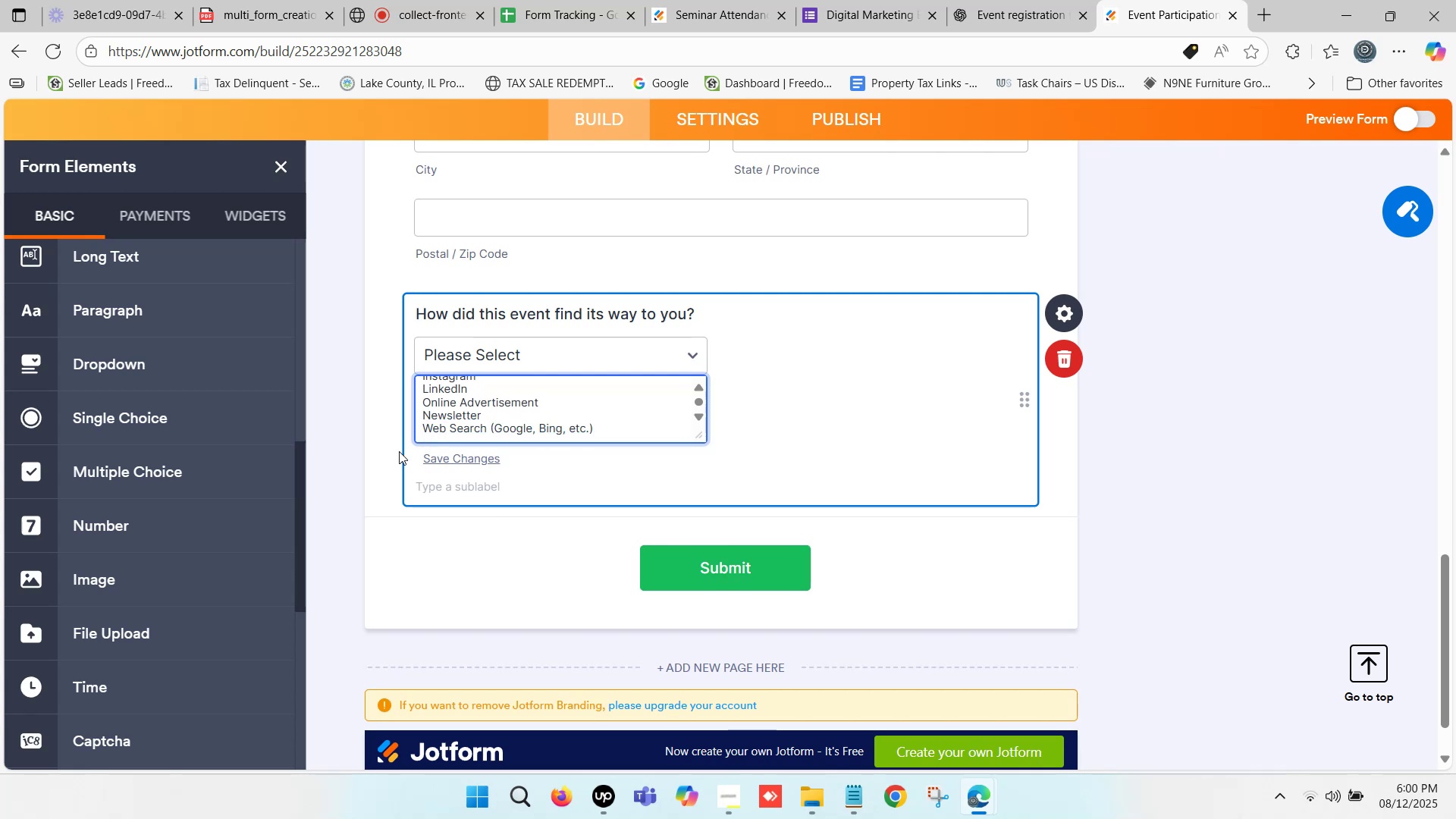 
left_click([372, 422])
 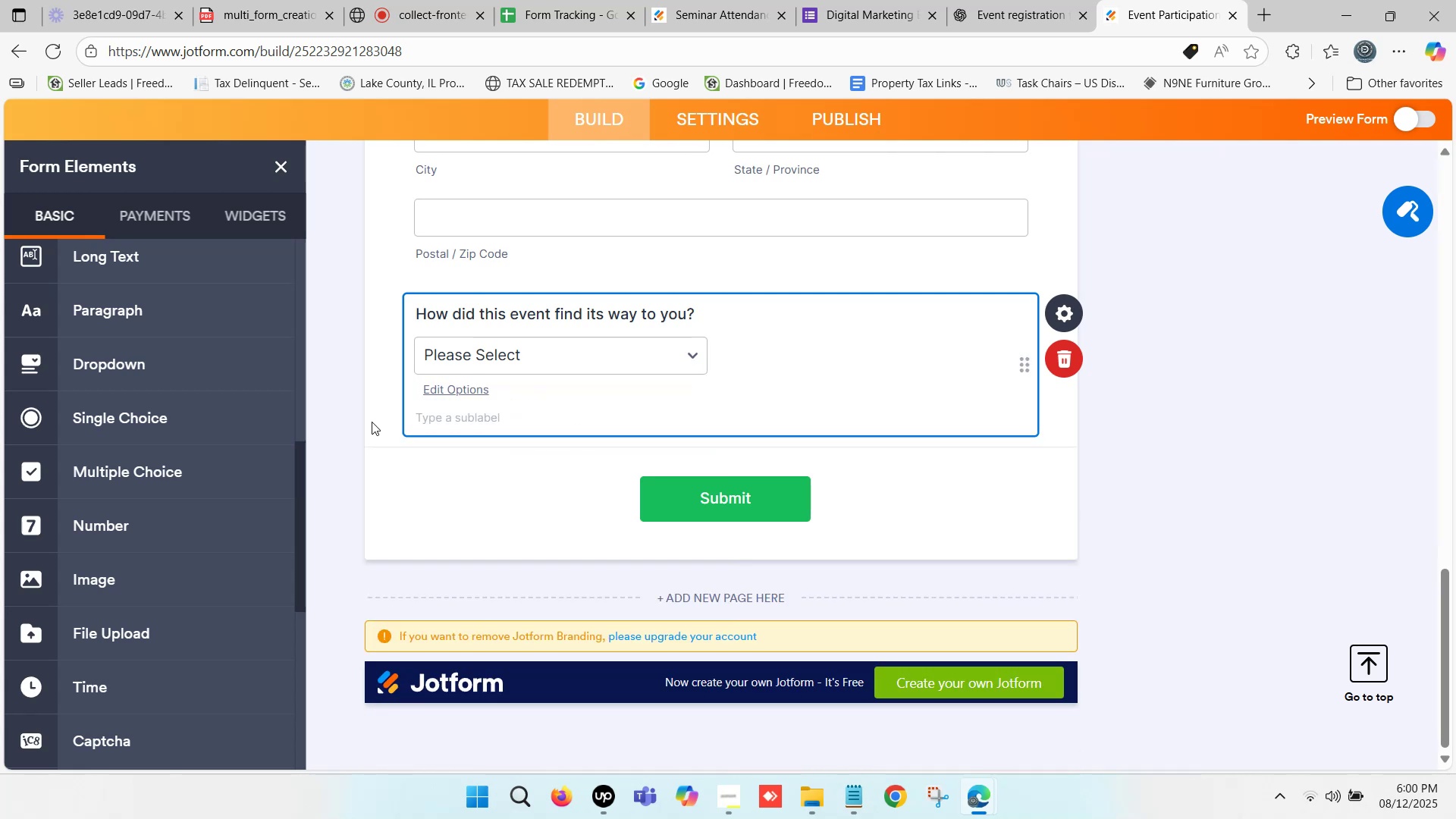 
scroll: coordinate [372, 420], scroll_direction: up, amount: 3.0
 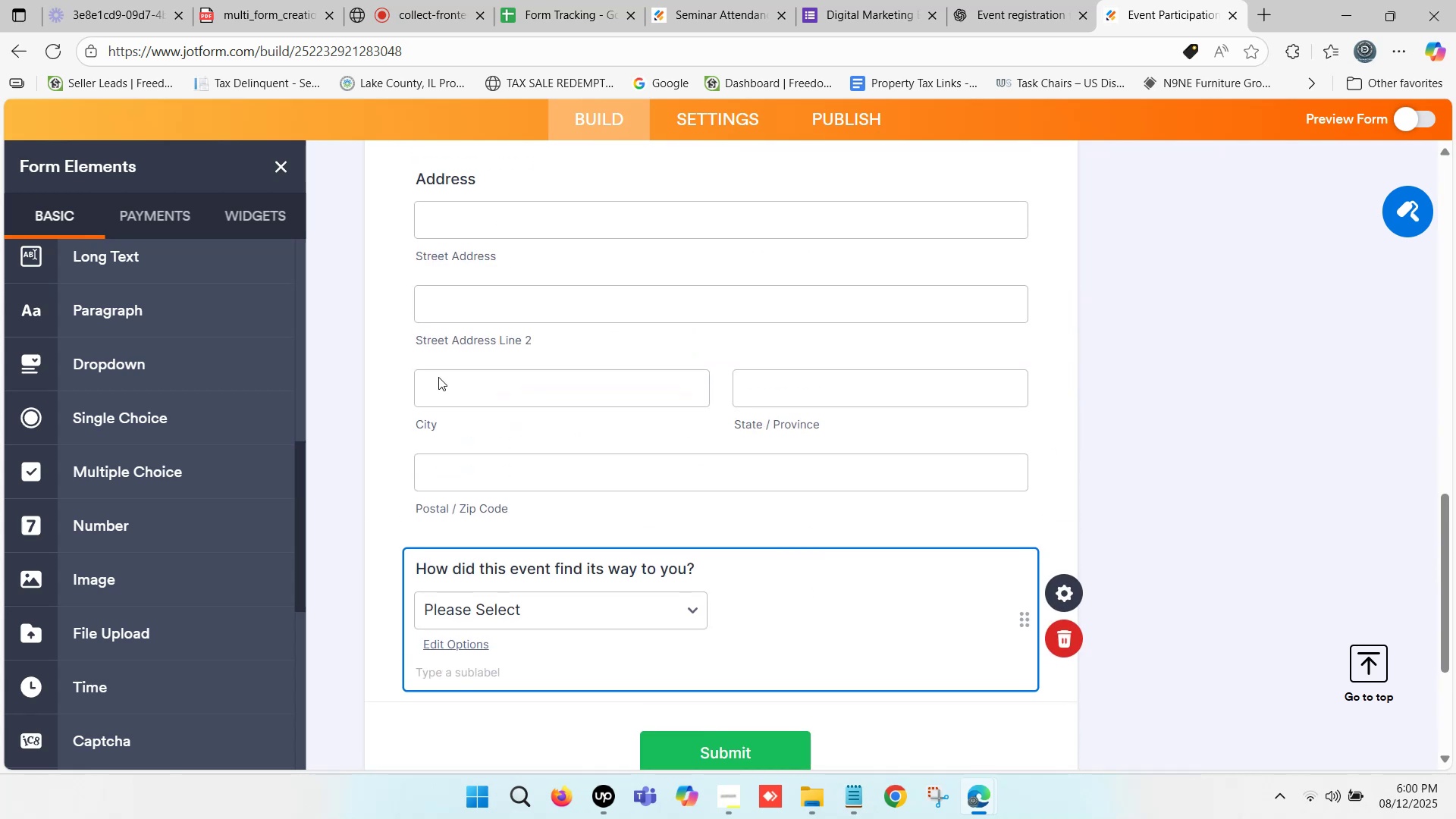 
scroll: coordinate [438, 377], scroll_direction: down, amount: 2.0
 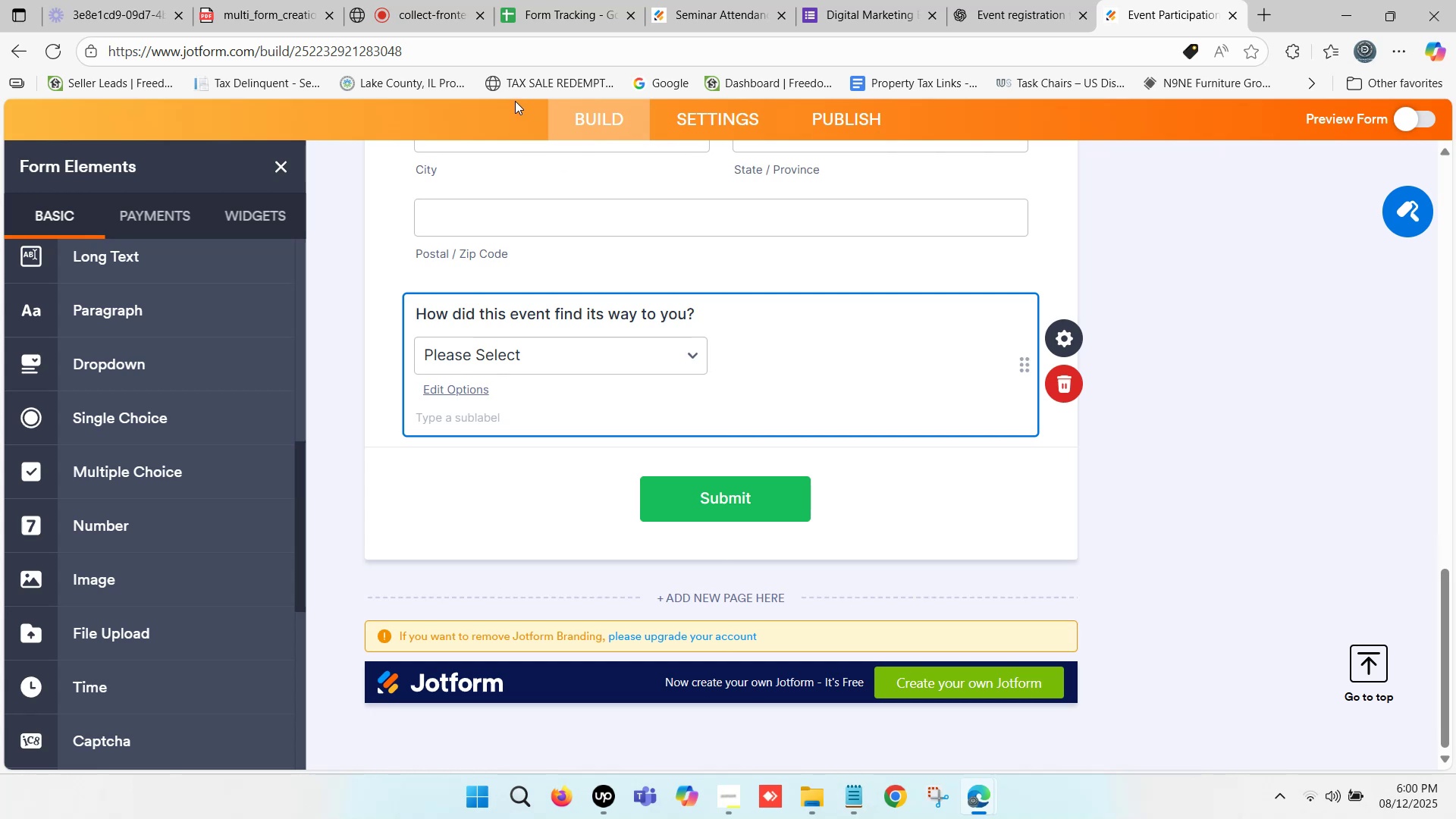 
wait(17.99)
 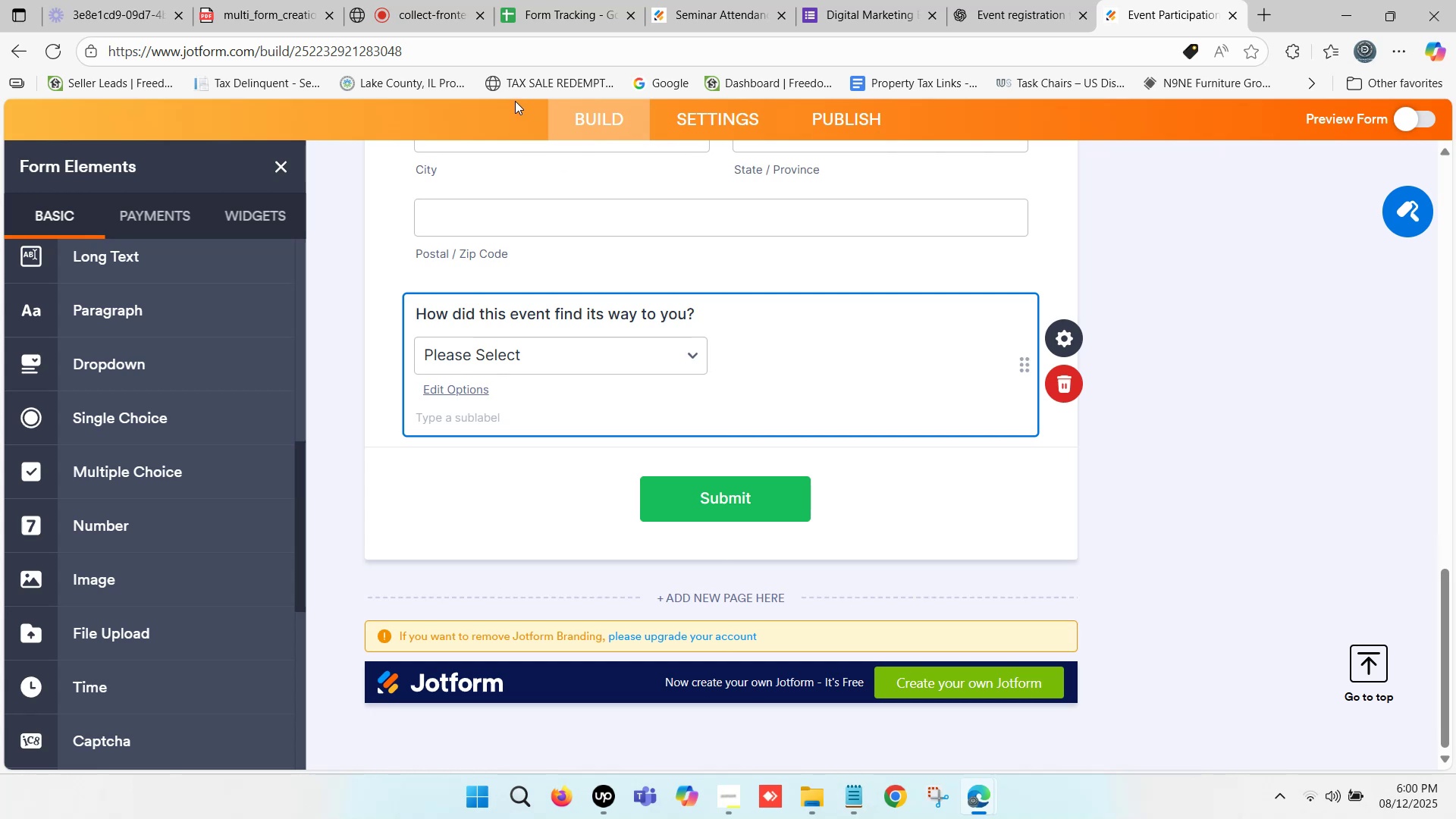 
left_click([258, 0])
 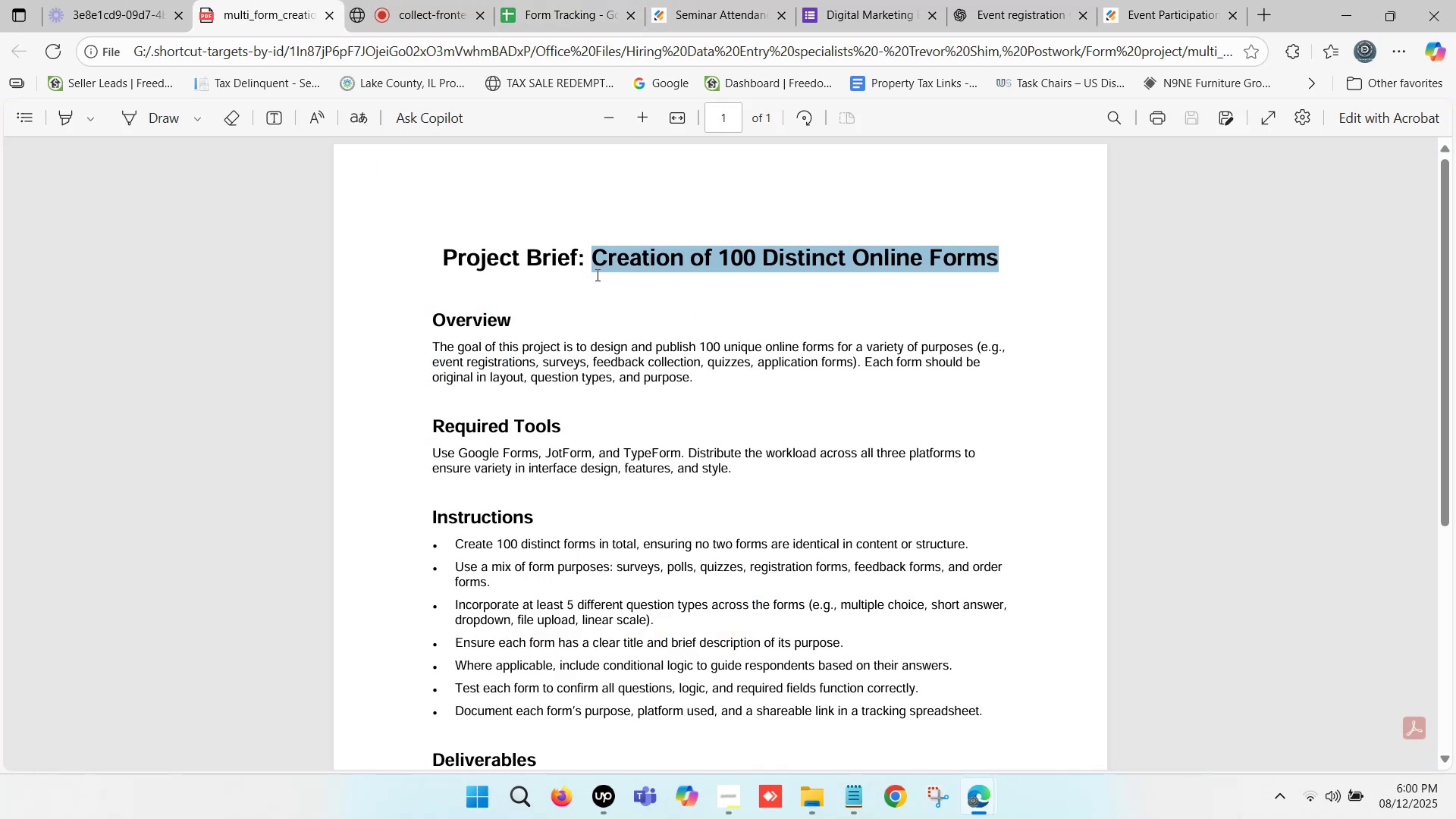 
wait(10.07)
 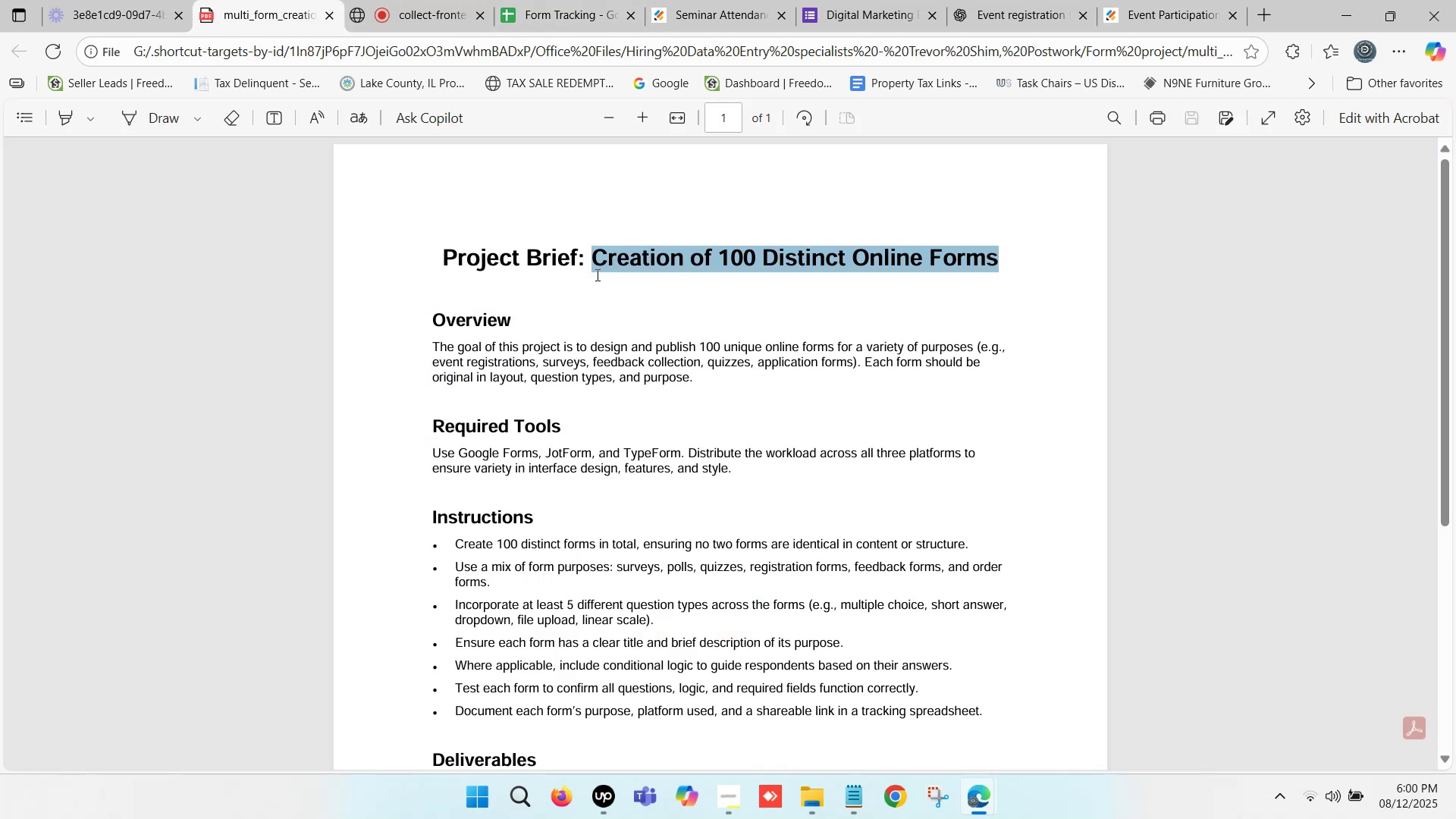 
left_click([1026, 0])
 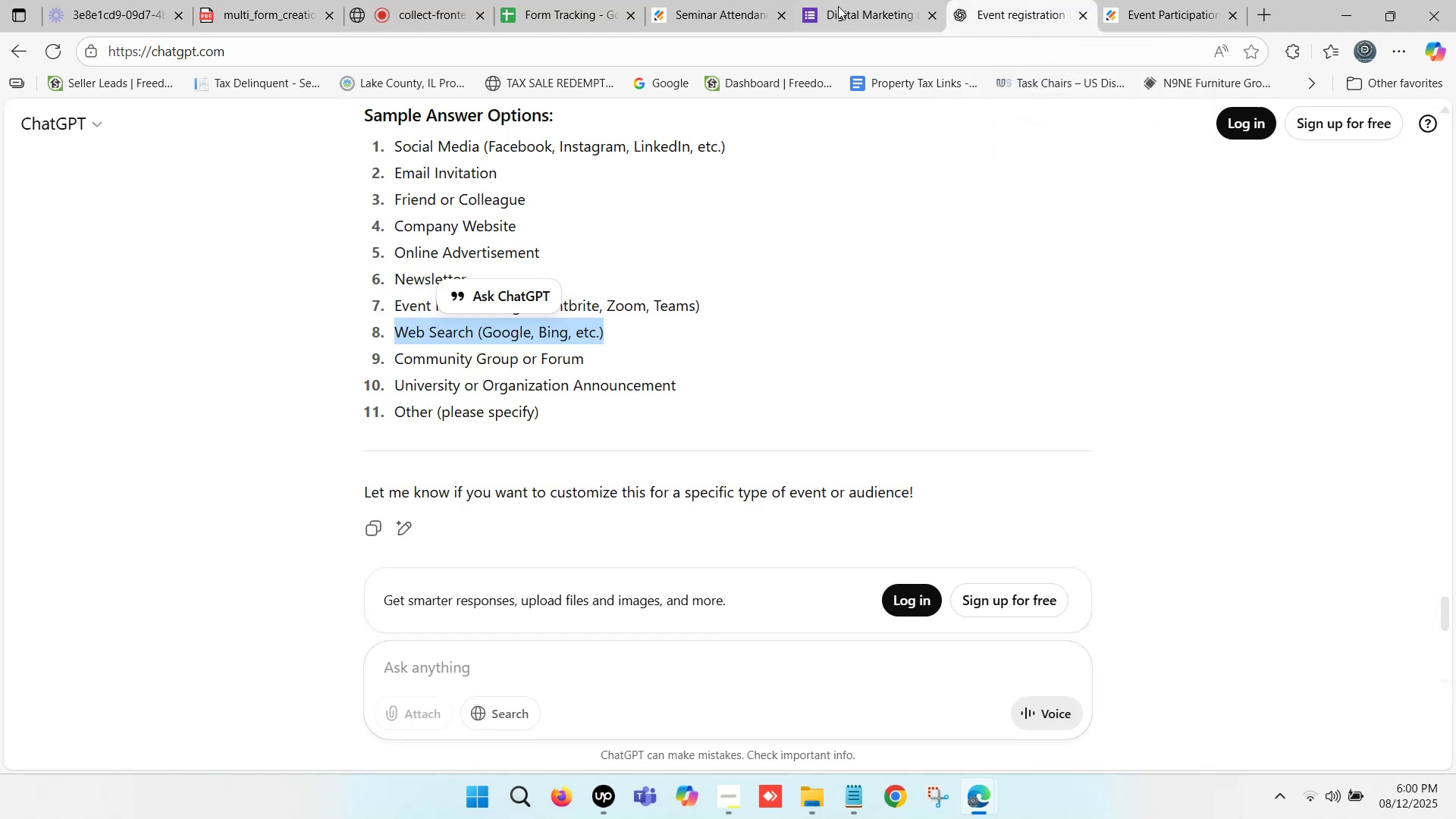 
mouse_move([785, 0])
 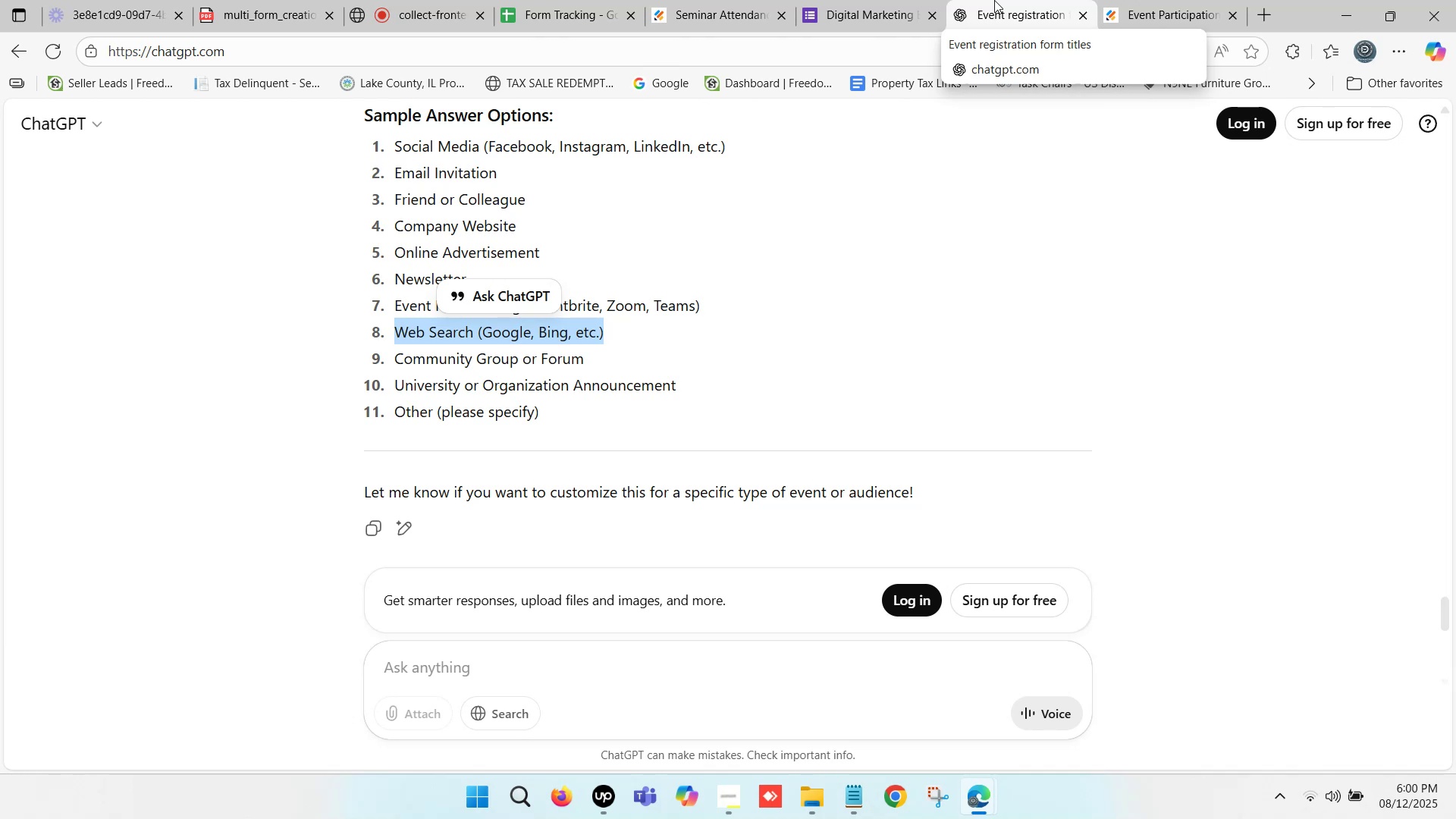 
wait(5.64)
 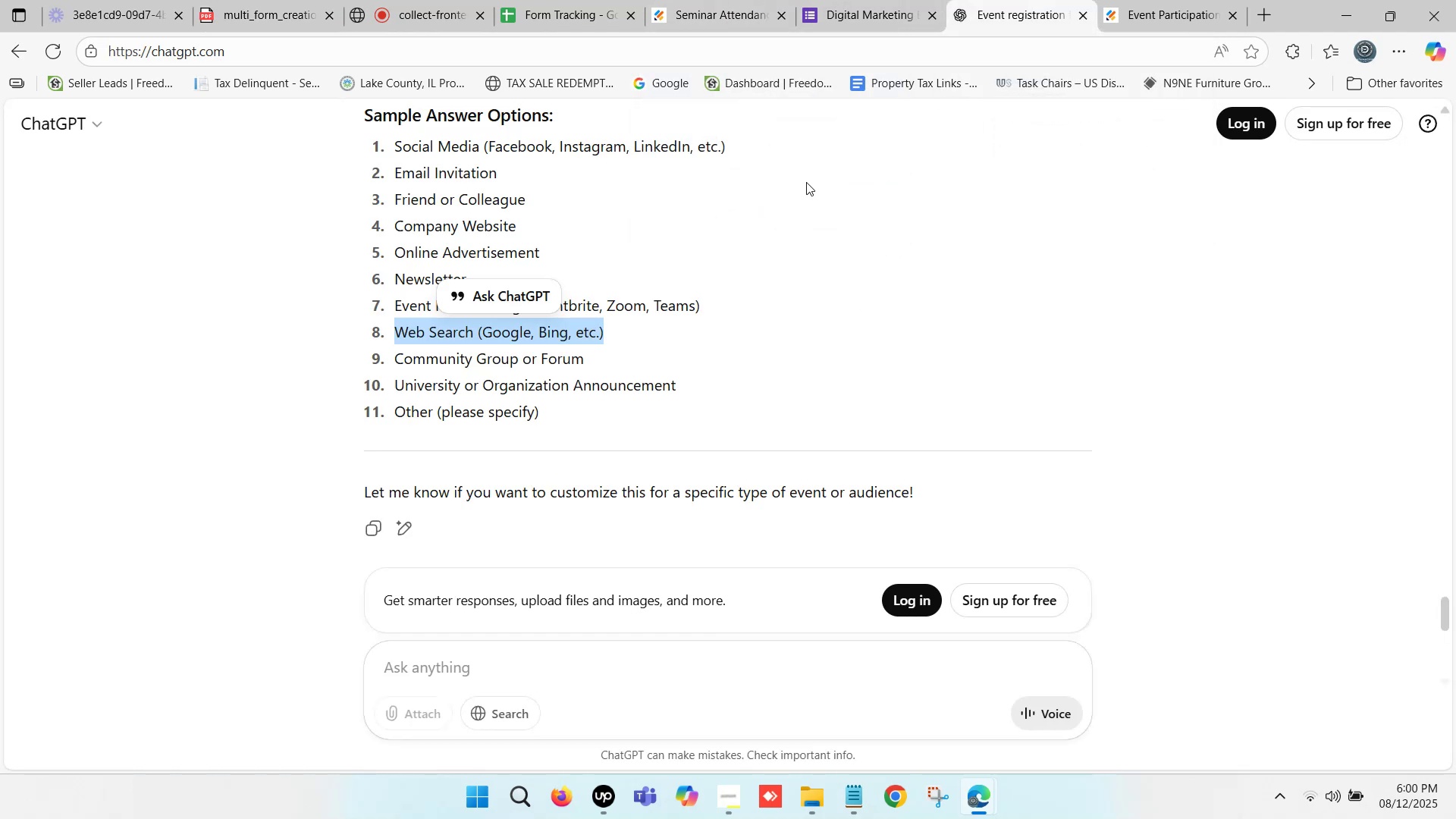 
left_click([994, 0])
 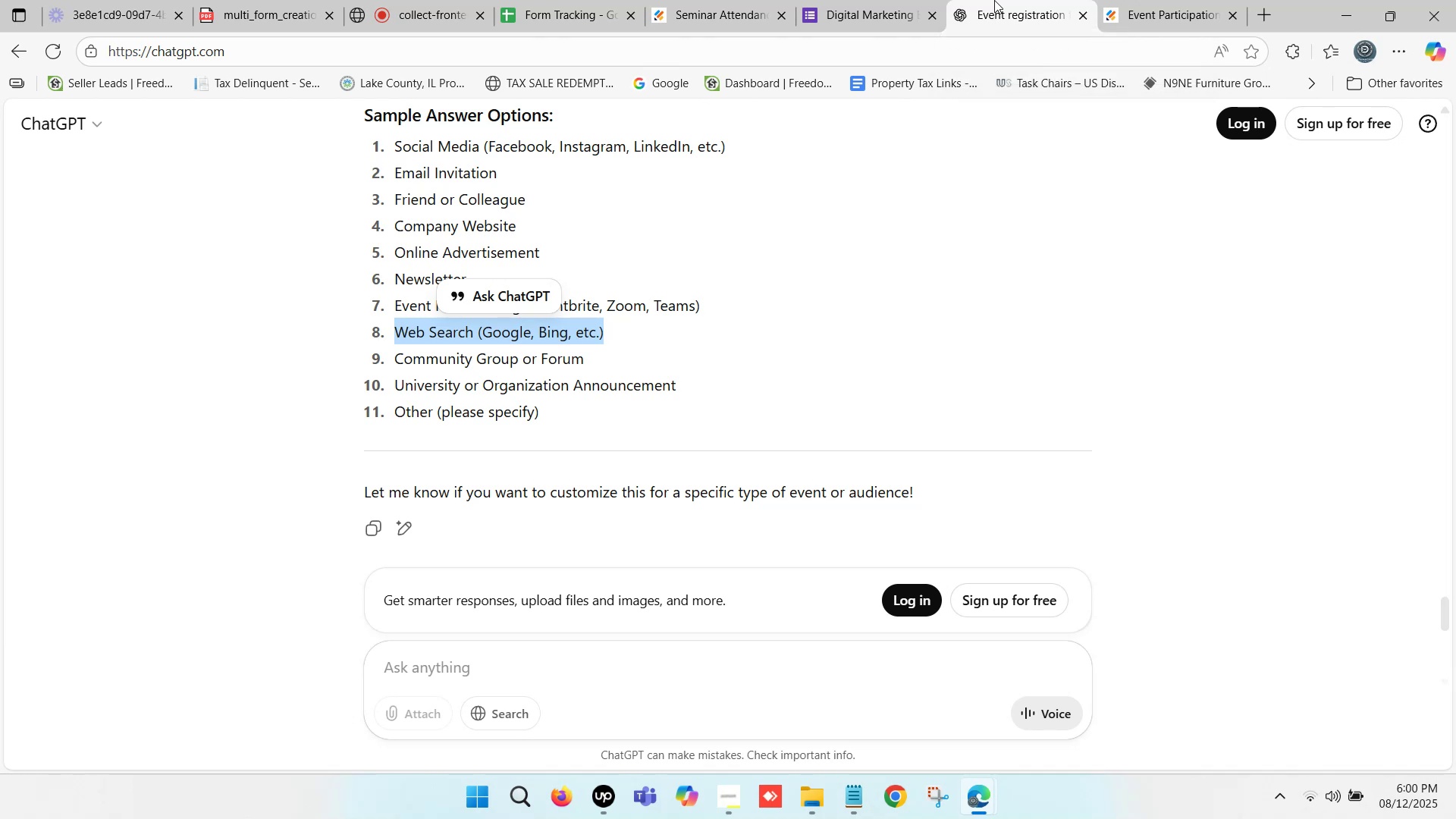 
left_click([994, 0])
 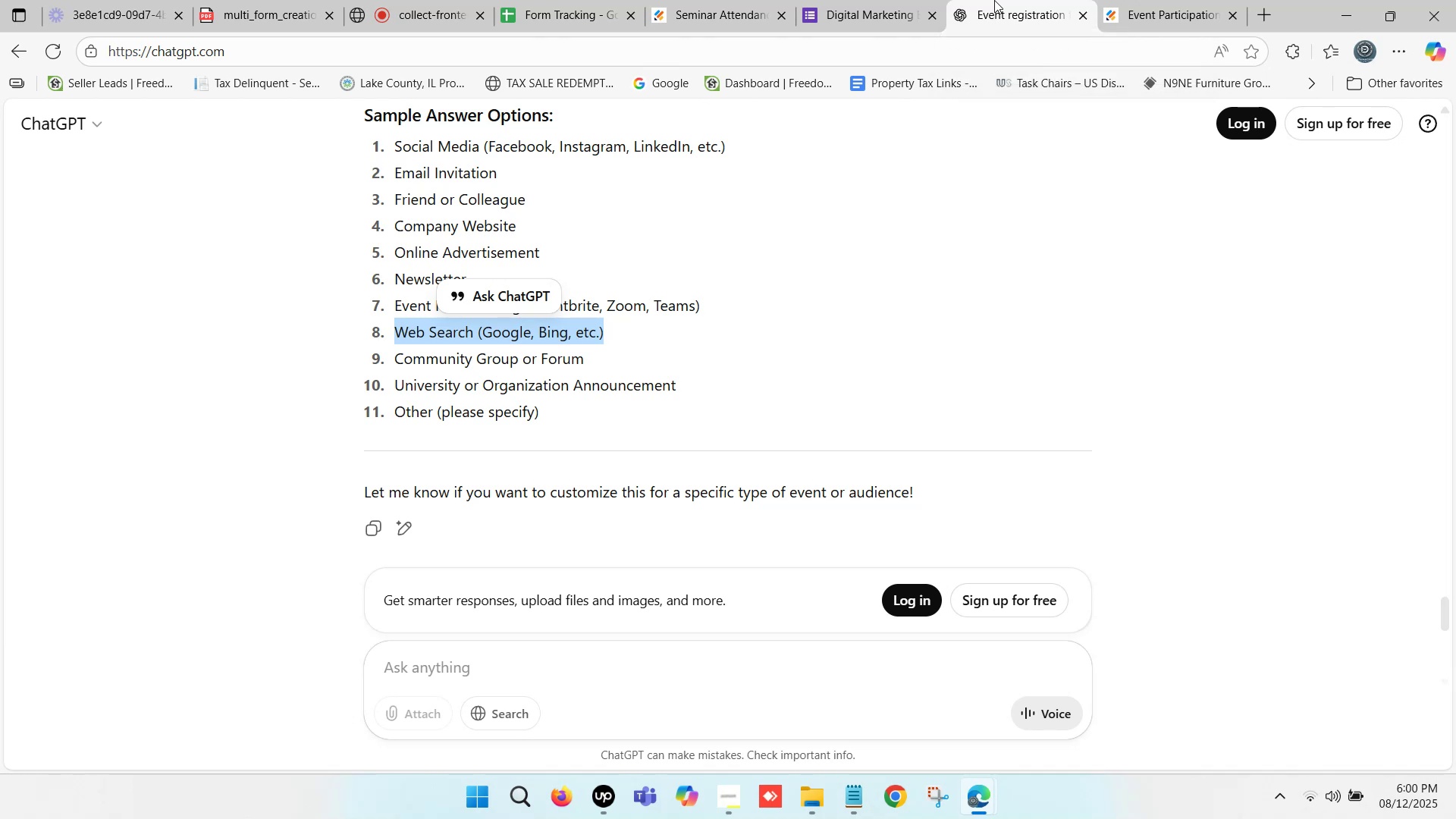 
wait(6.92)
 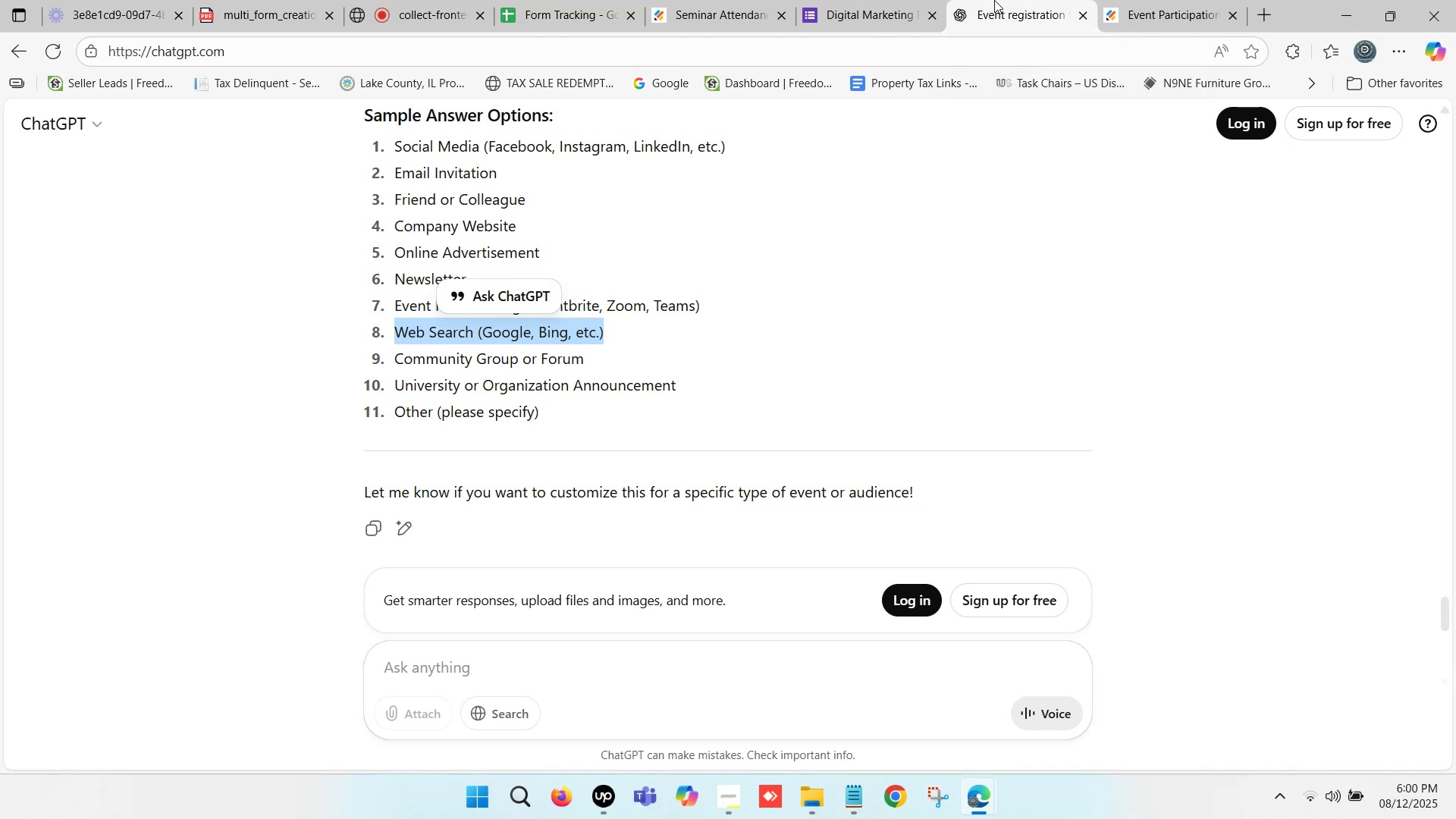 
left_click([259, 0])
 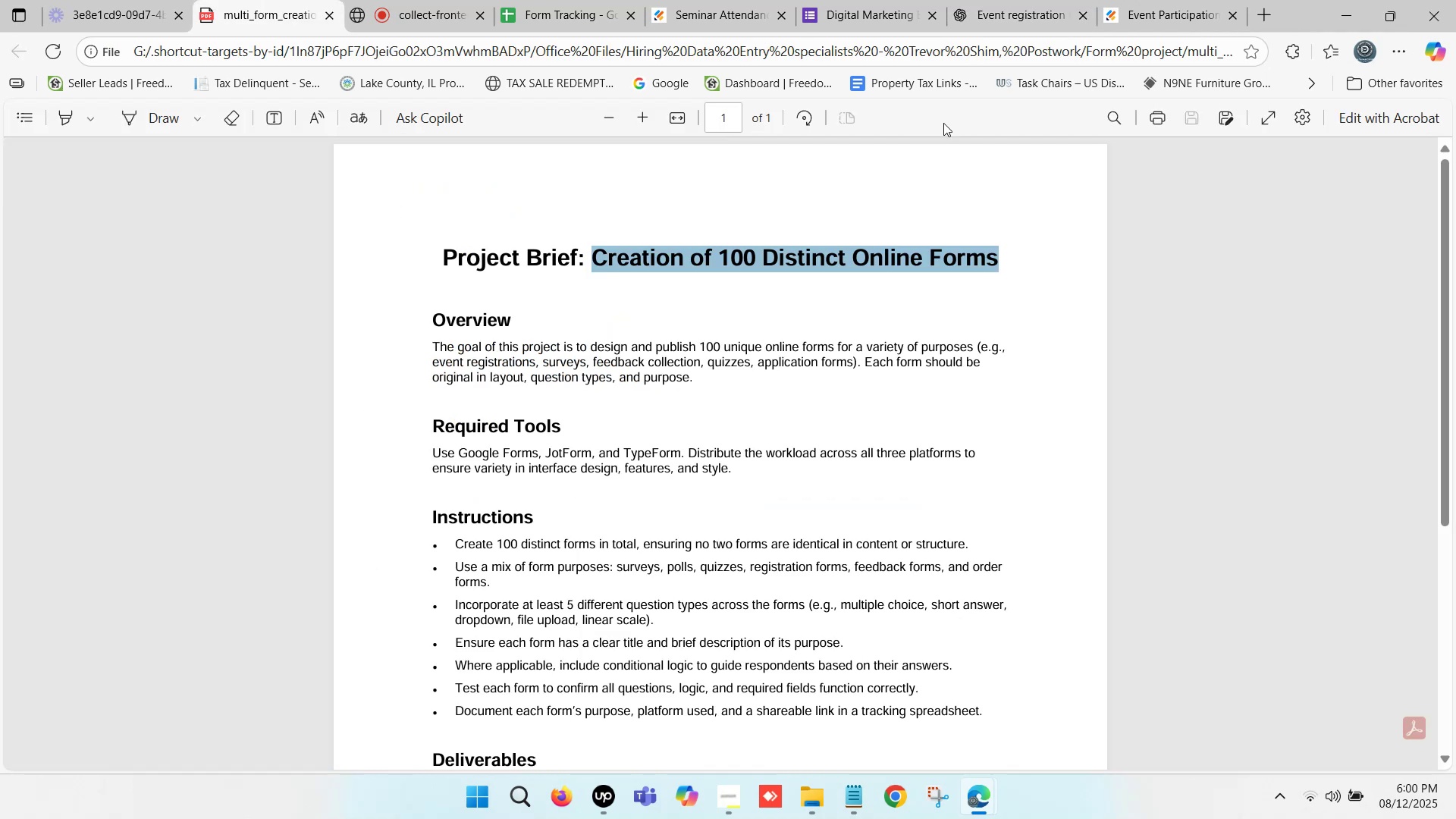 
wait(5.57)
 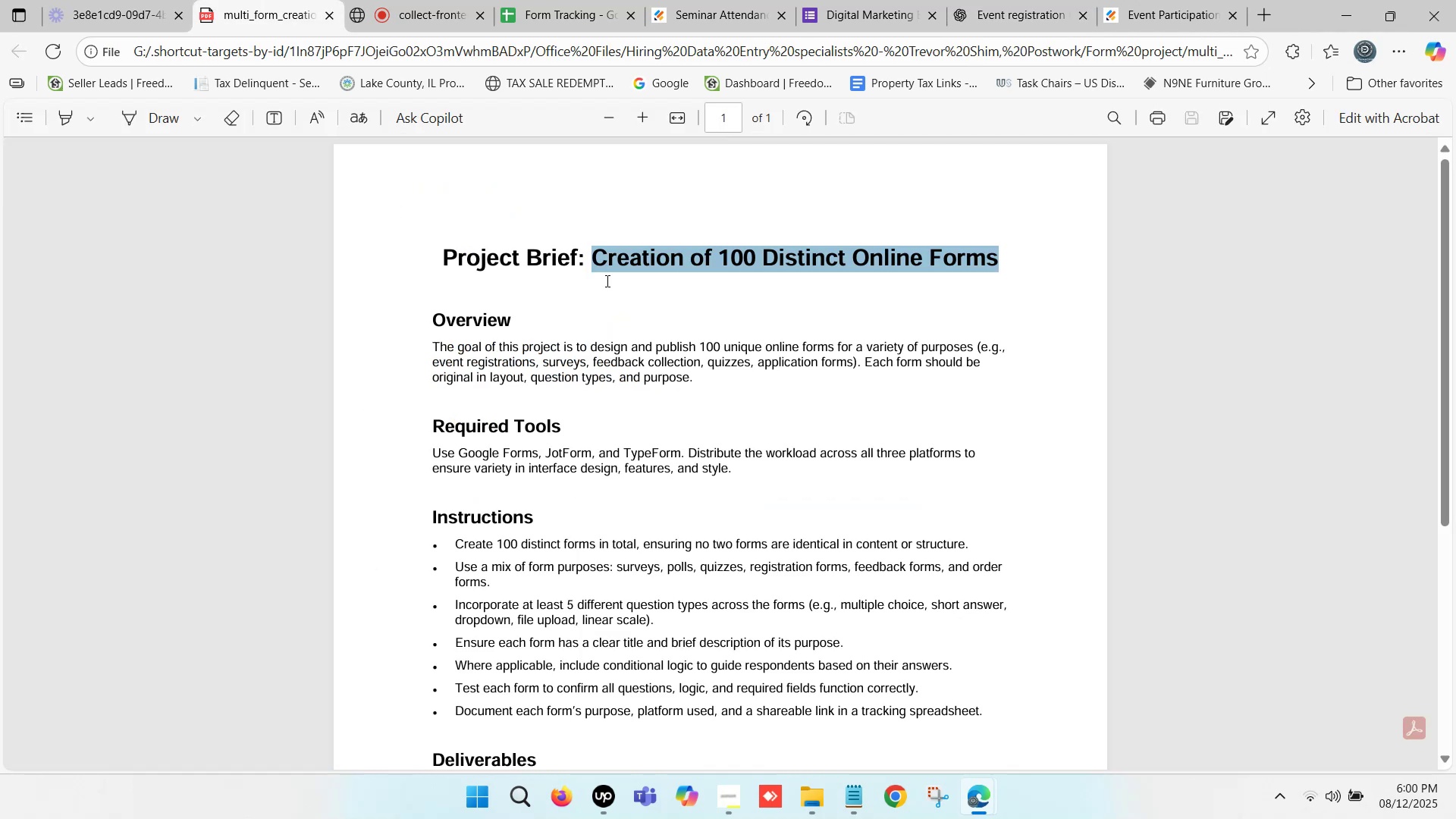 
left_click([996, 0])
 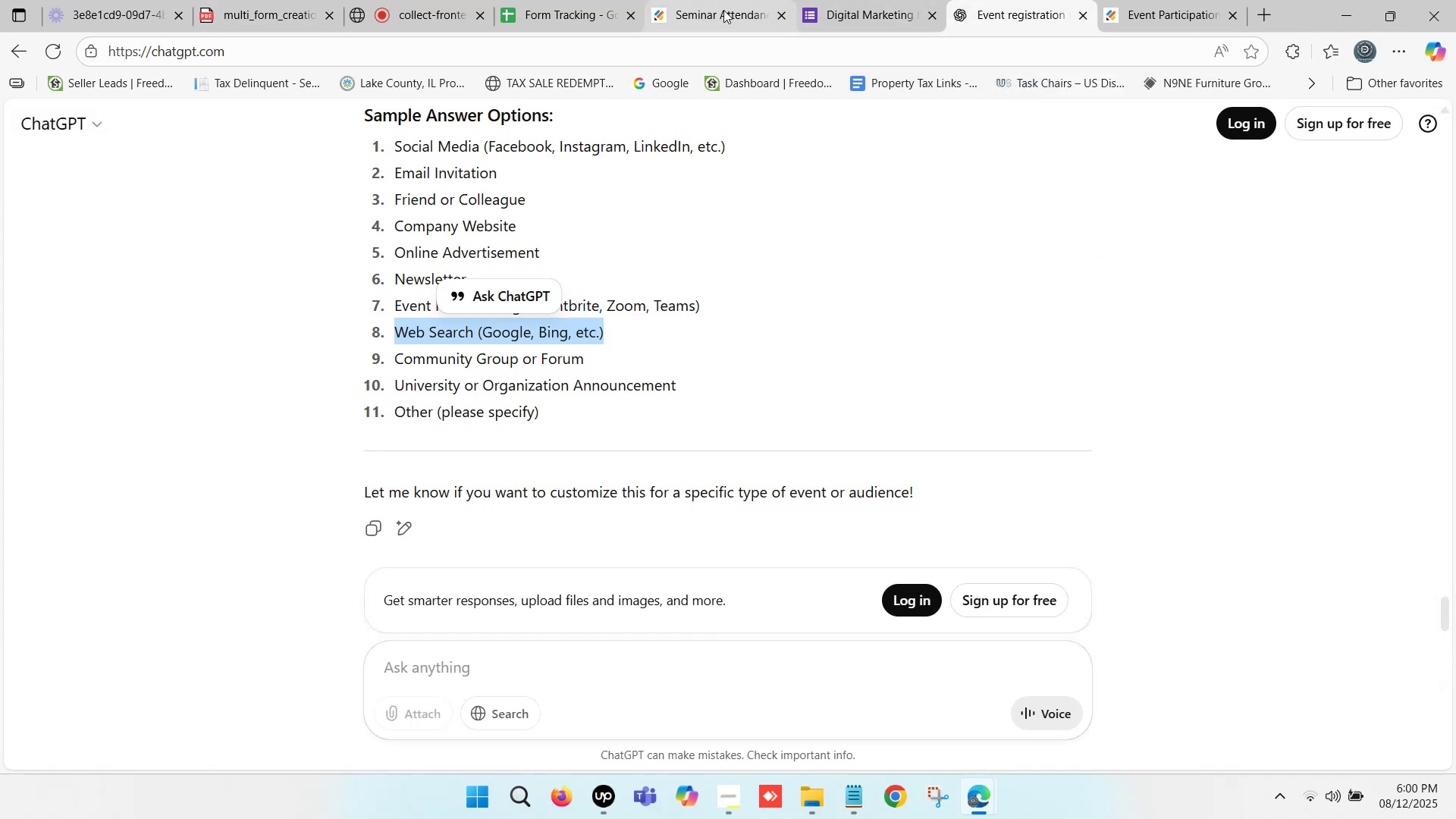 
left_click([723, 8])
 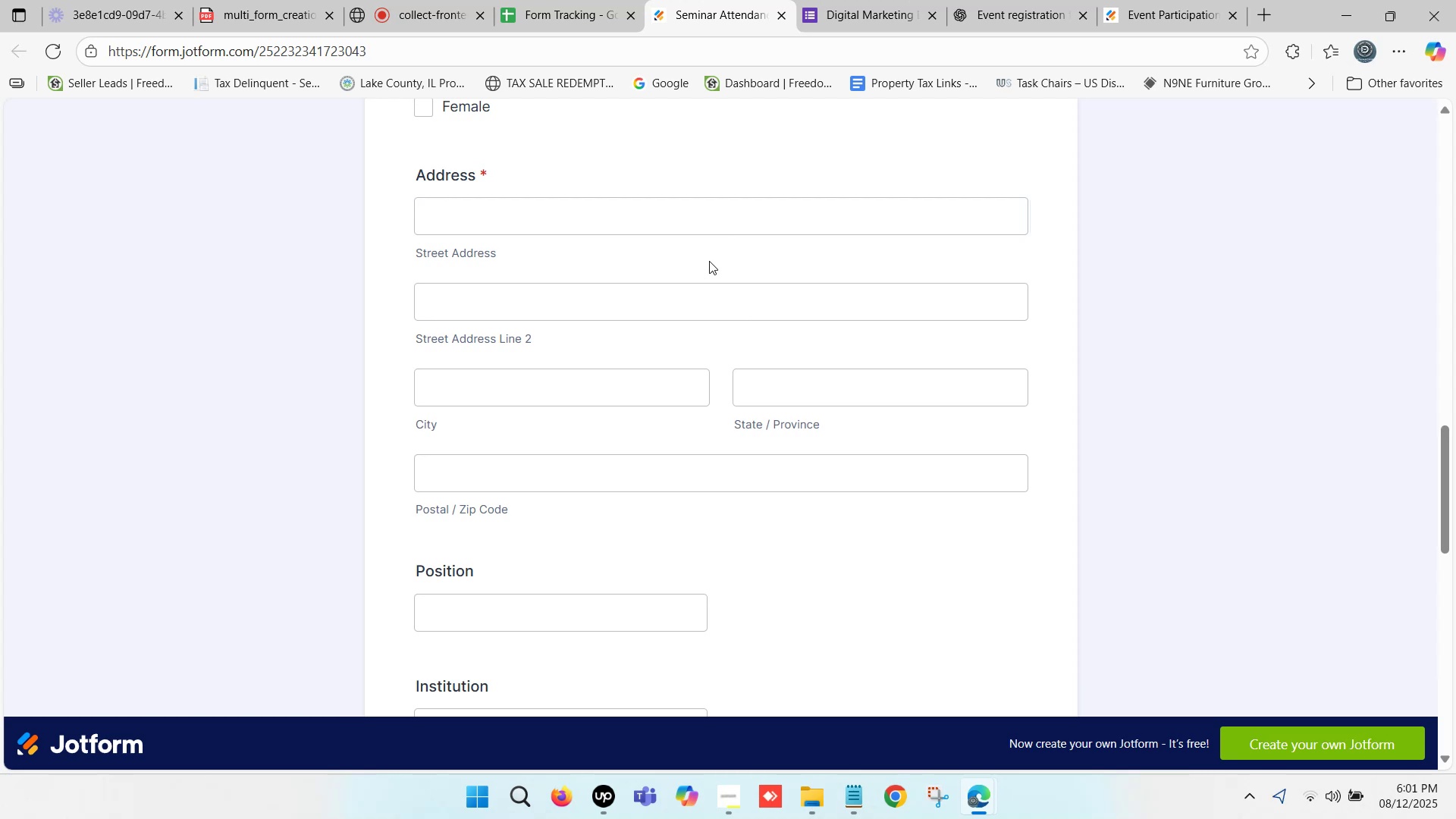 
wait(7.52)
 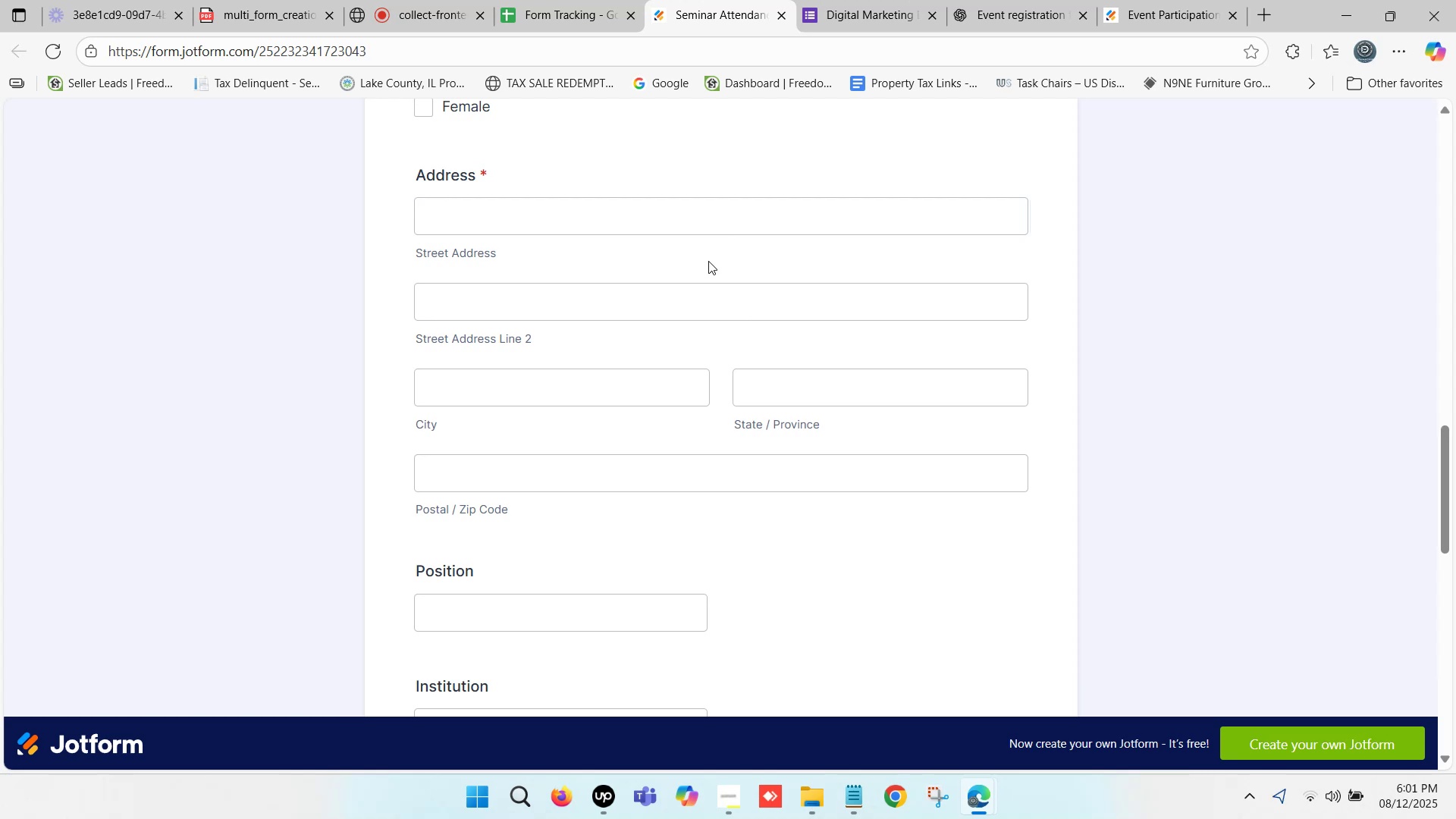 
scroll: coordinate [711, 261], scroll_direction: up, amount: 1.0
 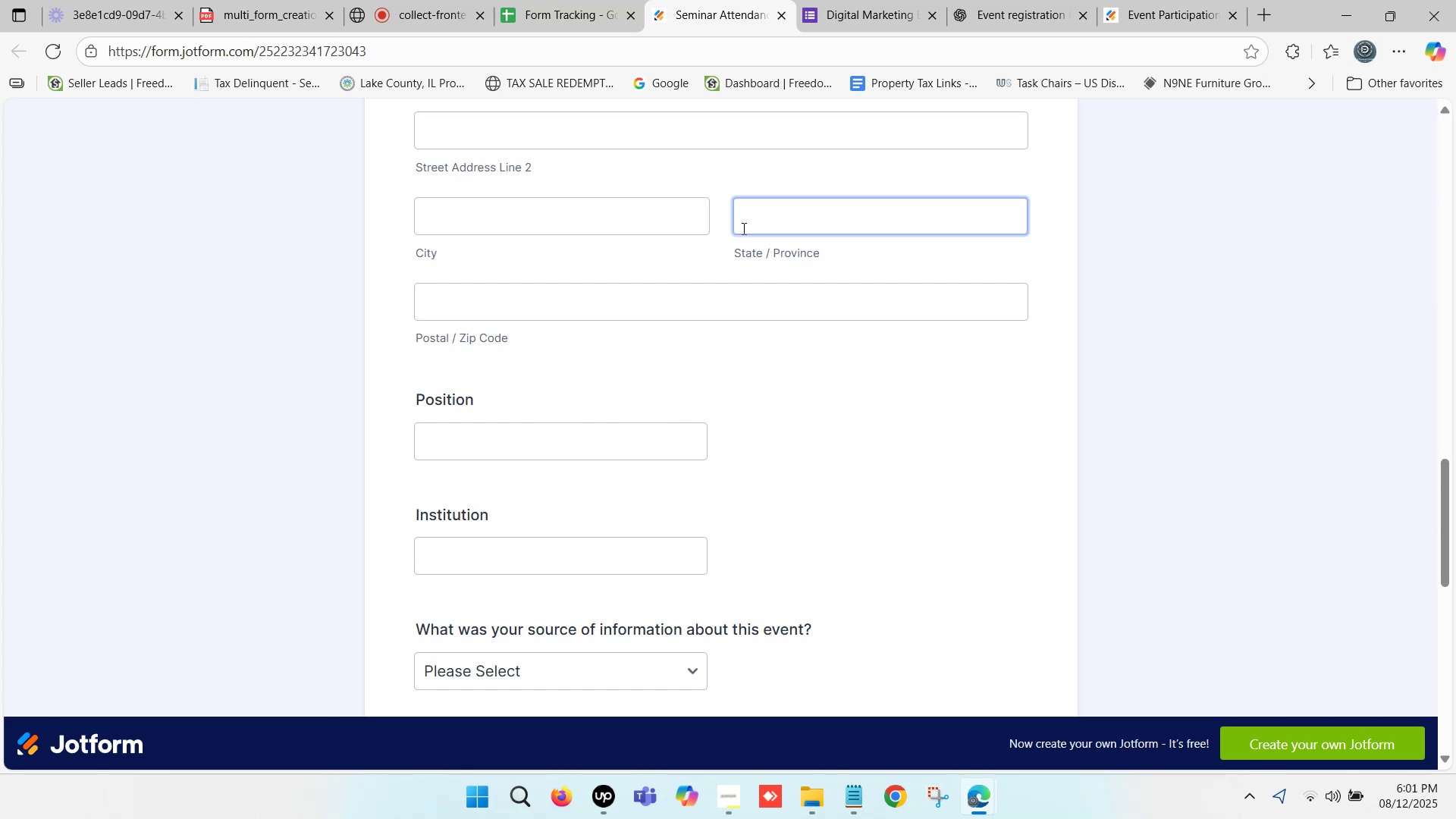 
wait(7.07)
 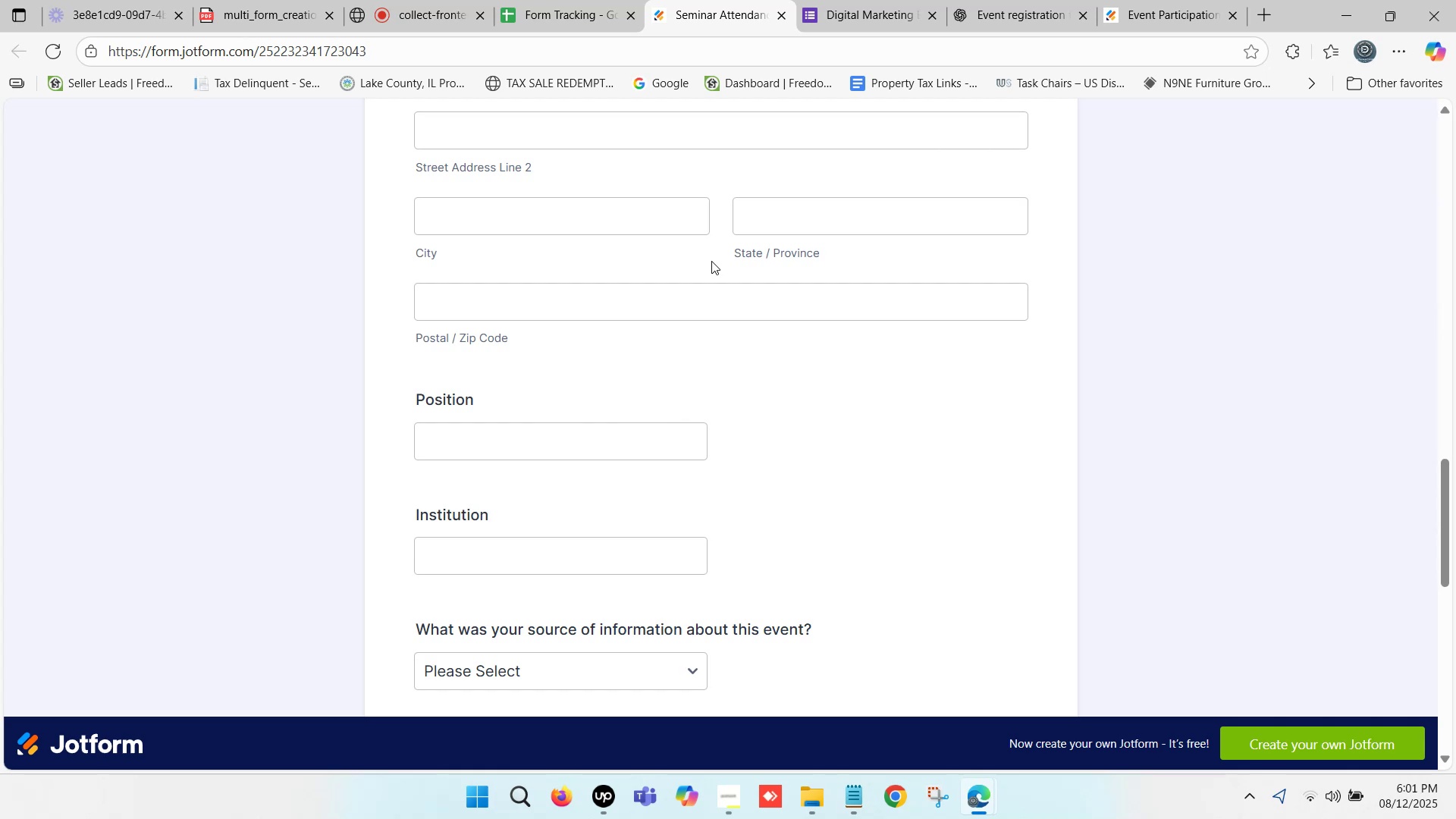 
scroll: coordinate [744, 228], scroll_direction: down, amount: 5.0
 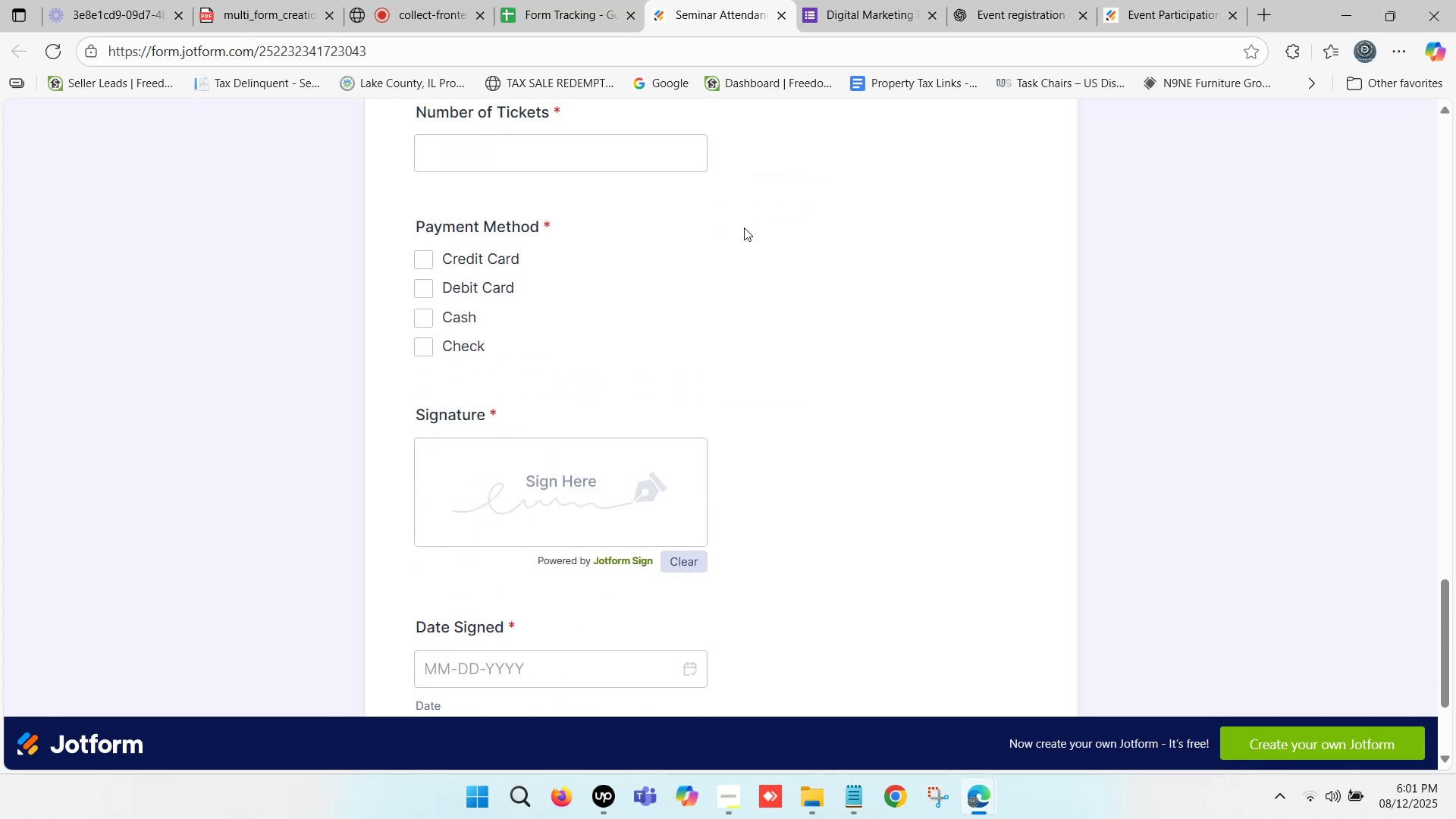 
scroll: coordinate [744, 228], scroll_direction: up, amount: 2.0
 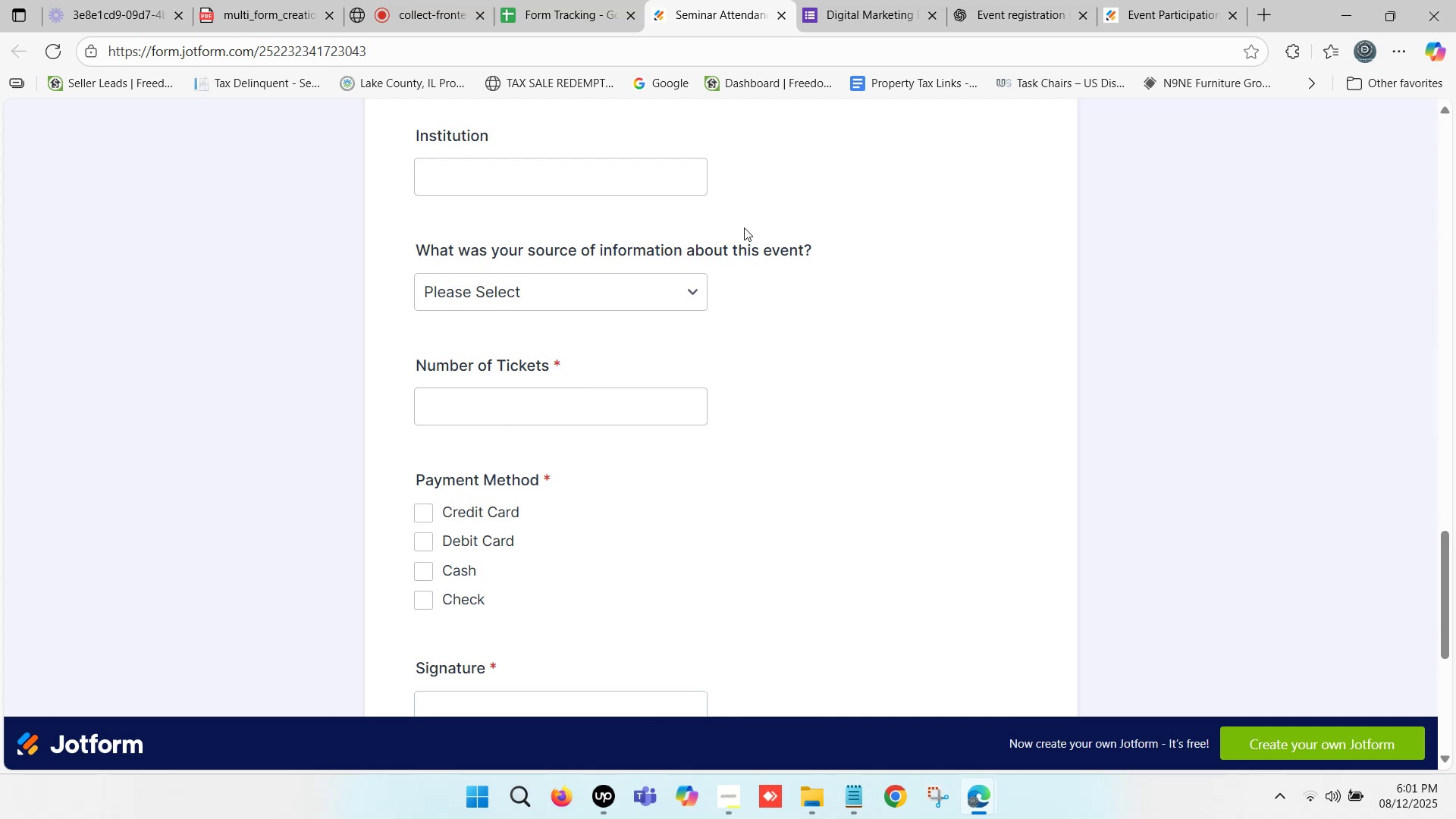 
wait(10.66)
 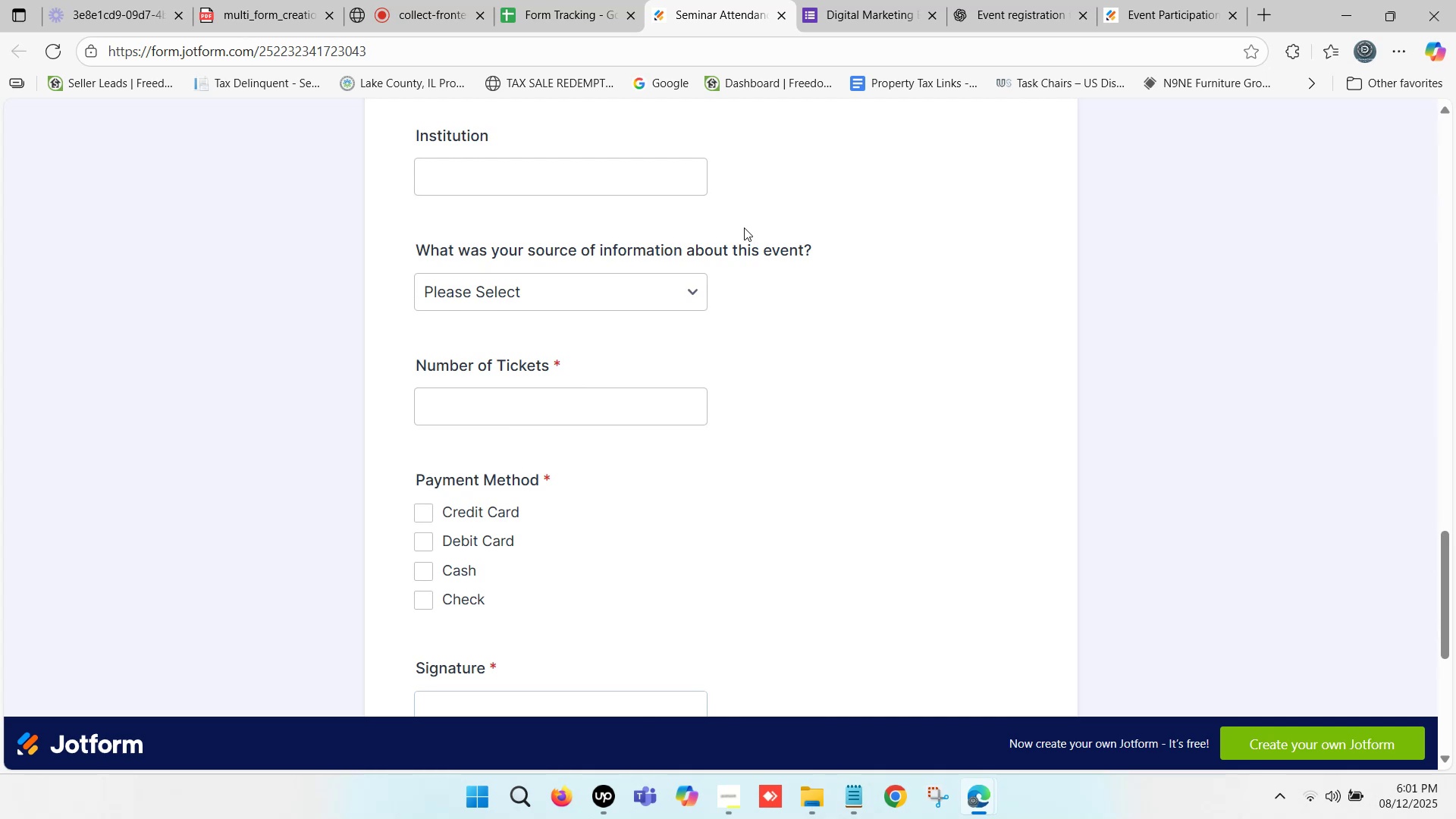 
scroll: coordinate [553, 306], scroll_direction: up, amount: 2.0
 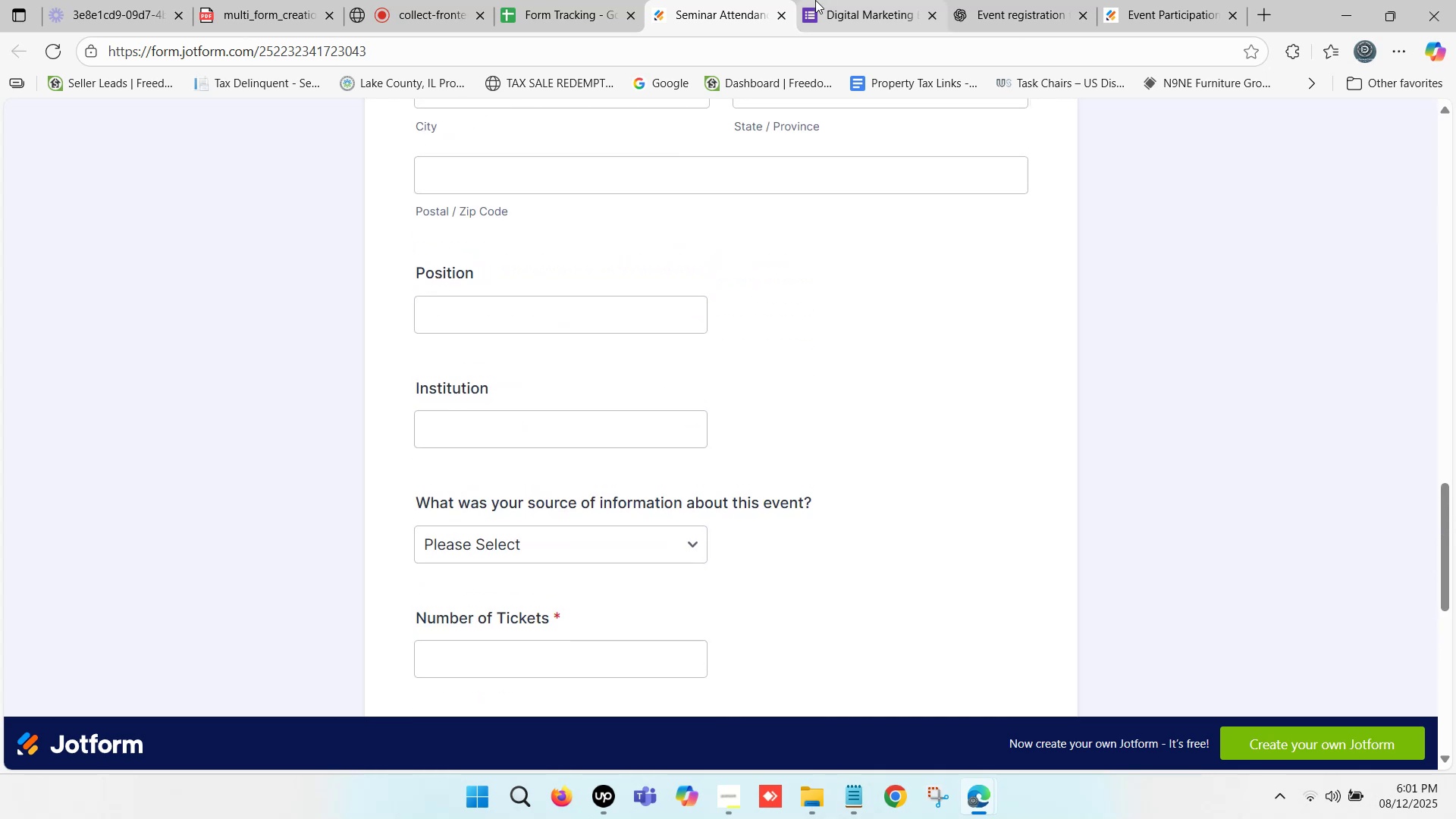 
left_click([813, 0])
 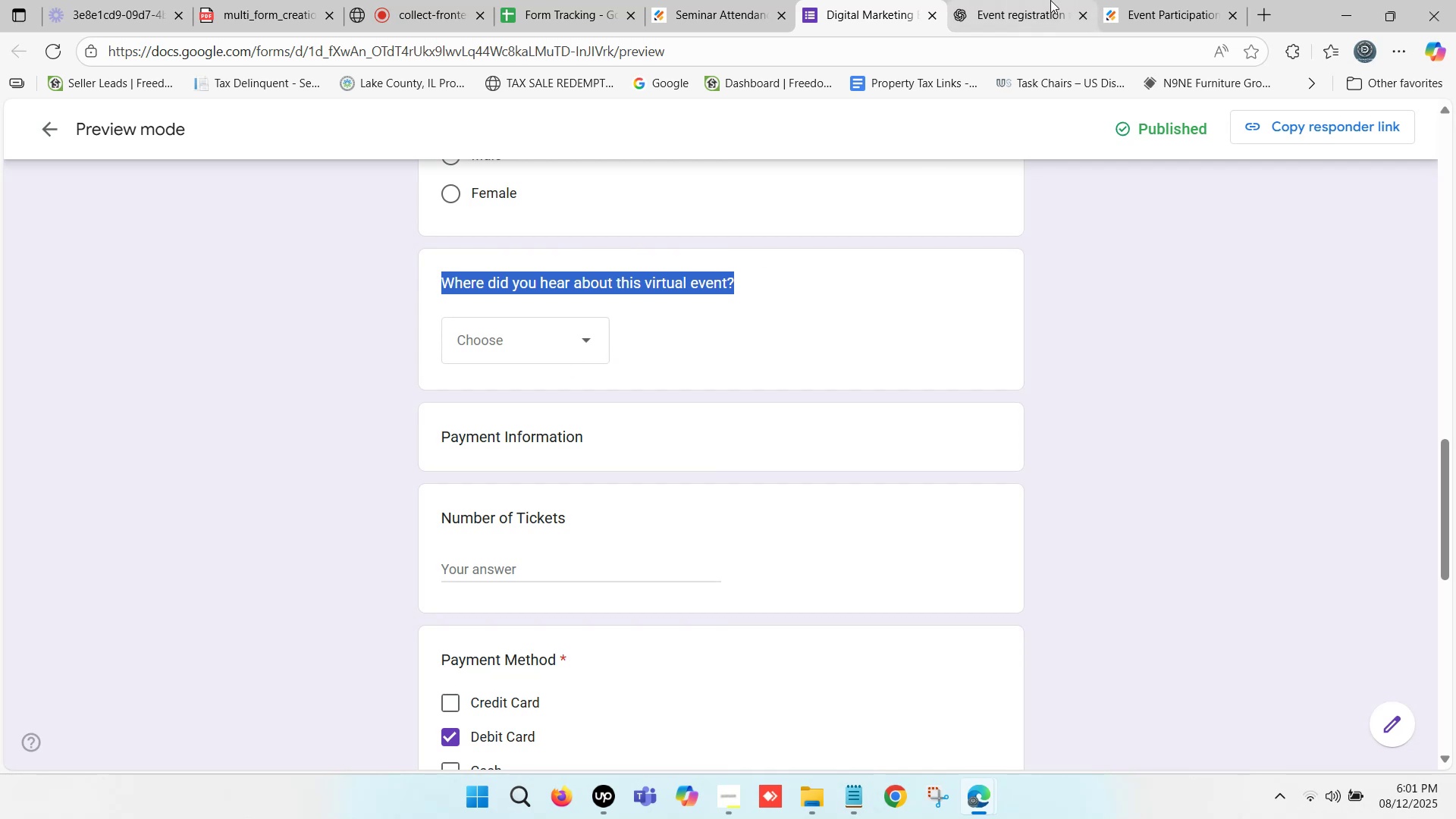 
double_click([1175, 0])
 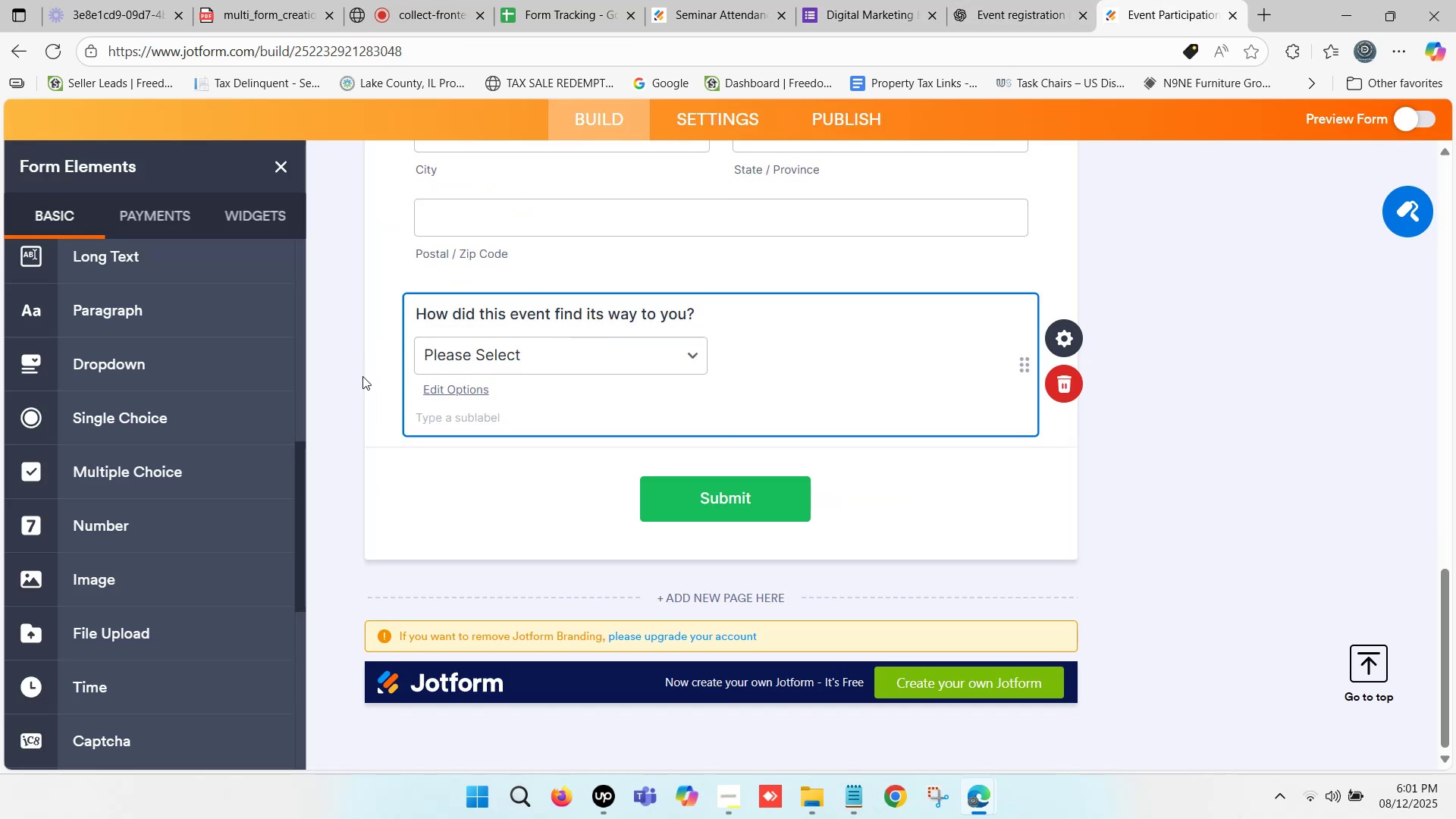 
left_click([357, 366])
 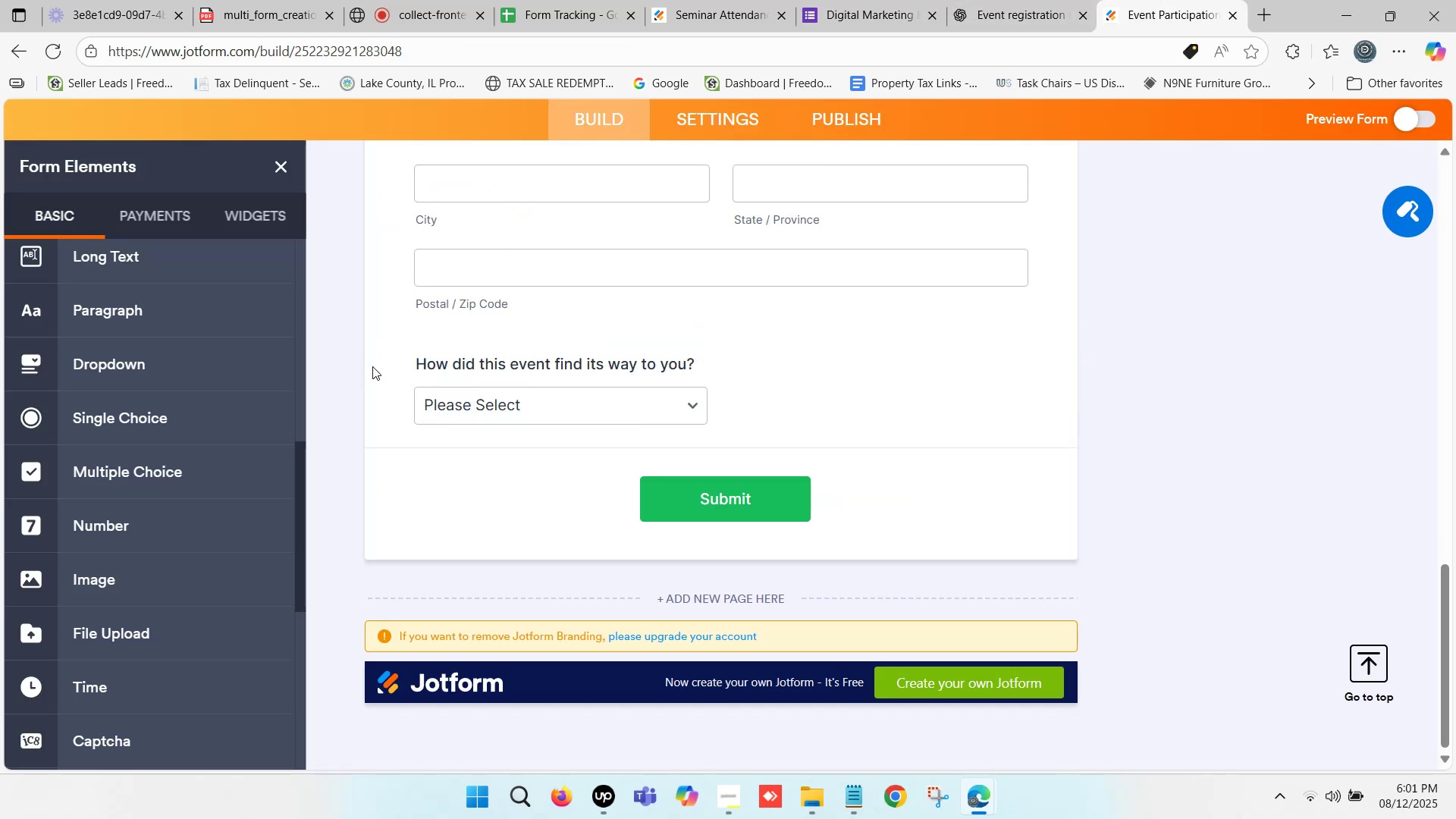 
scroll: coordinate [391, 347], scroll_direction: up, amount: 1.0
 